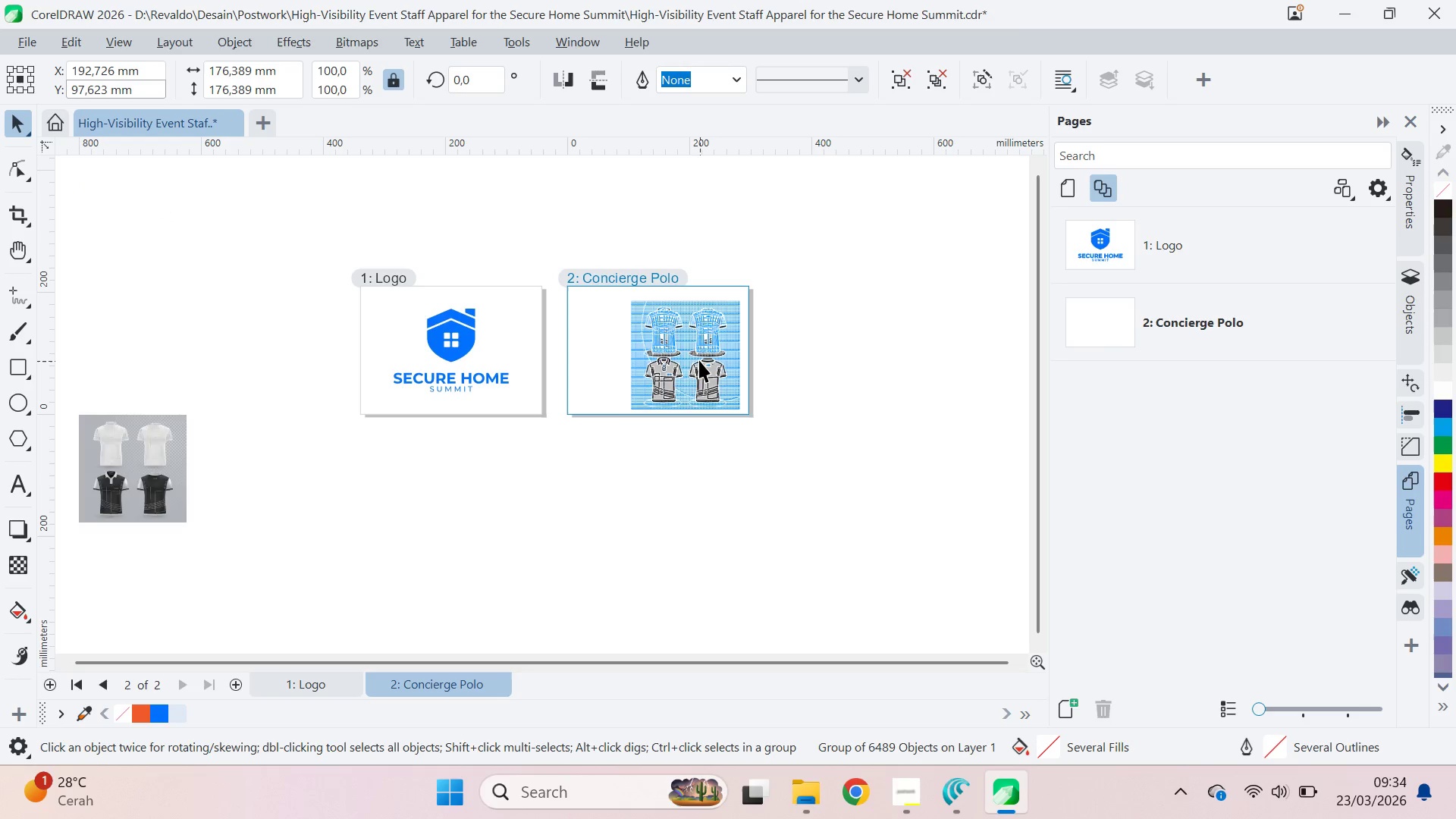 
scroll: coordinate [698, 356], scroll_direction: up, amount: 8.0
 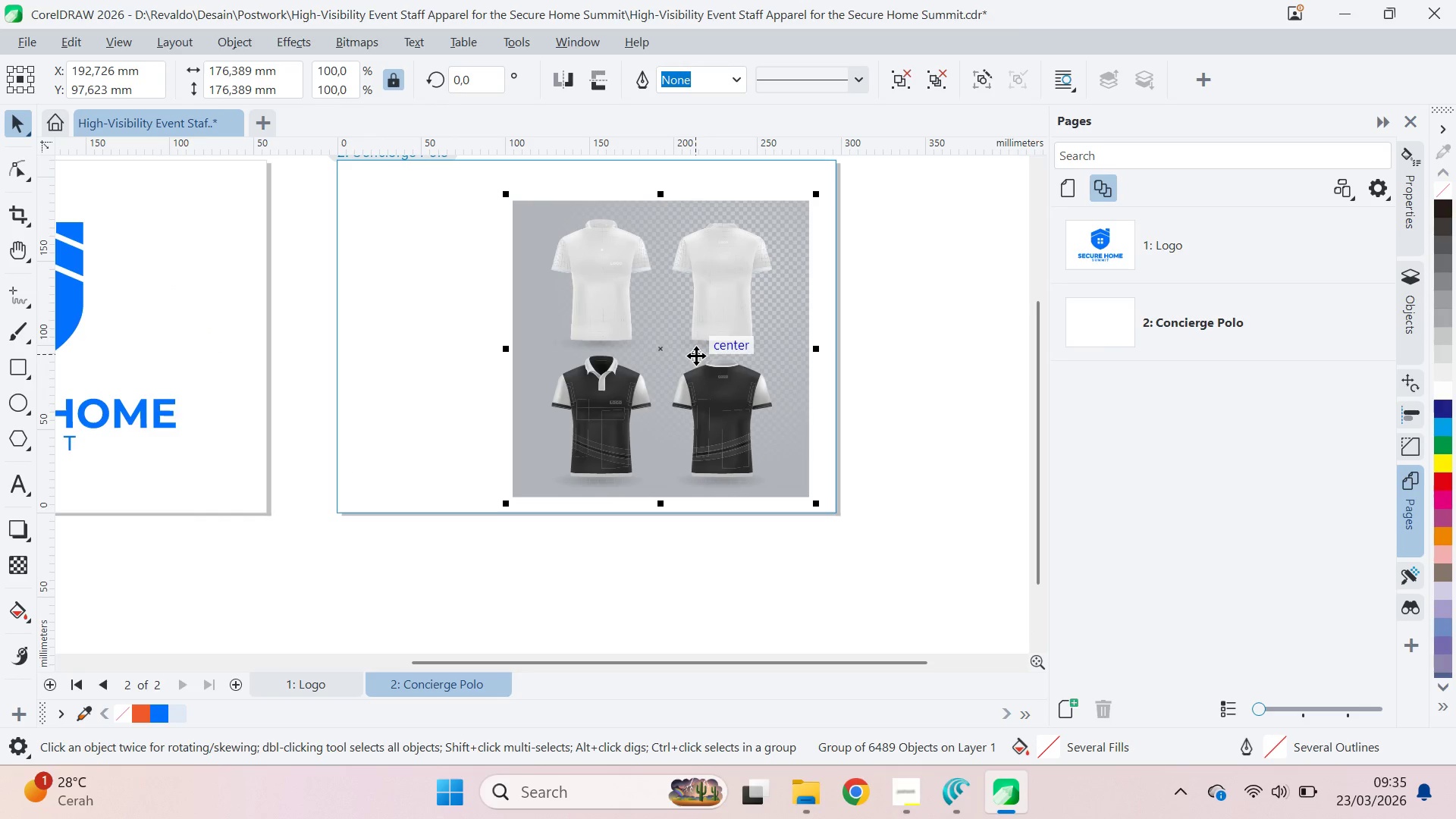 
key(Control+U)
 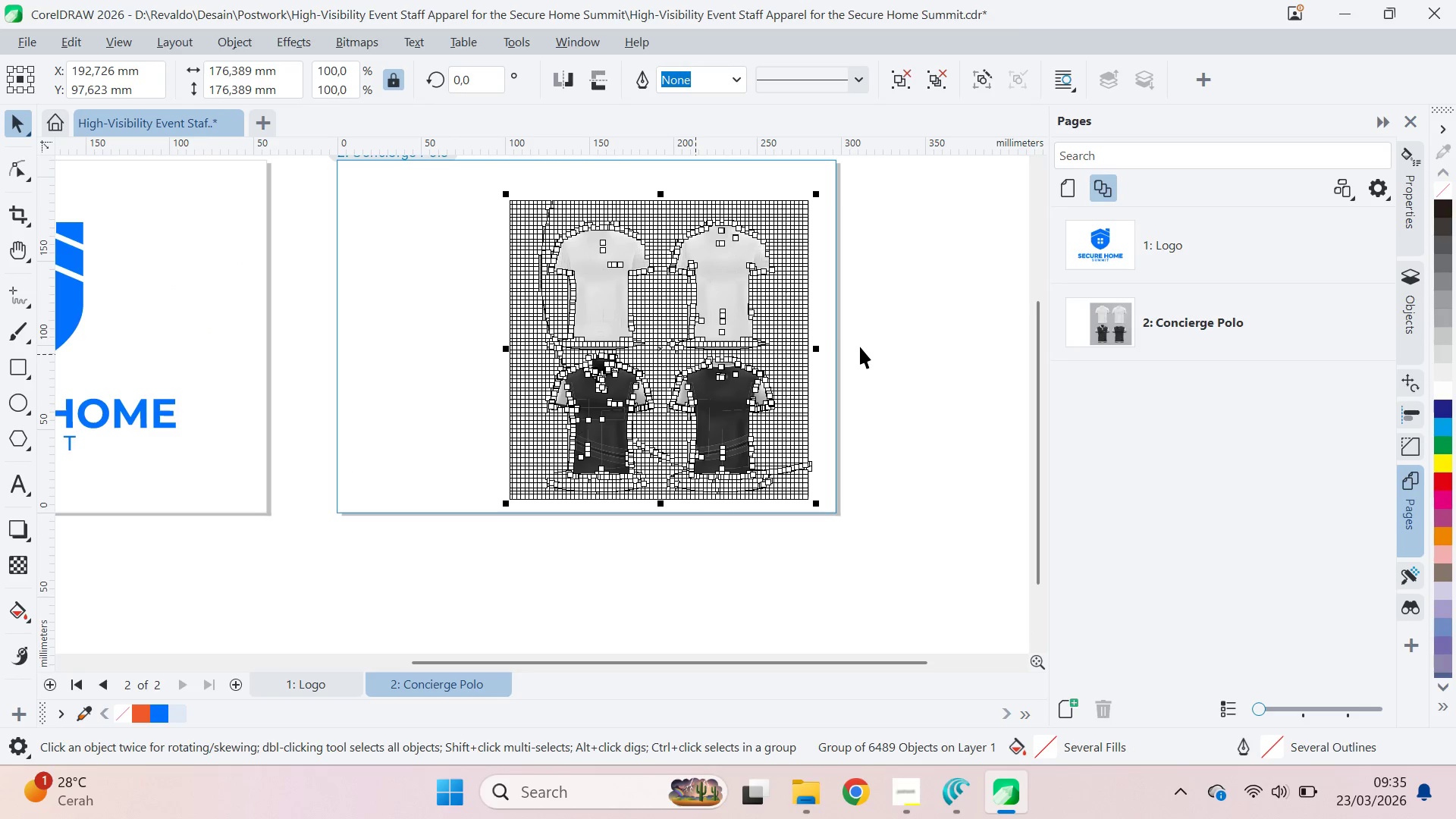 
double_click([811, 359])
 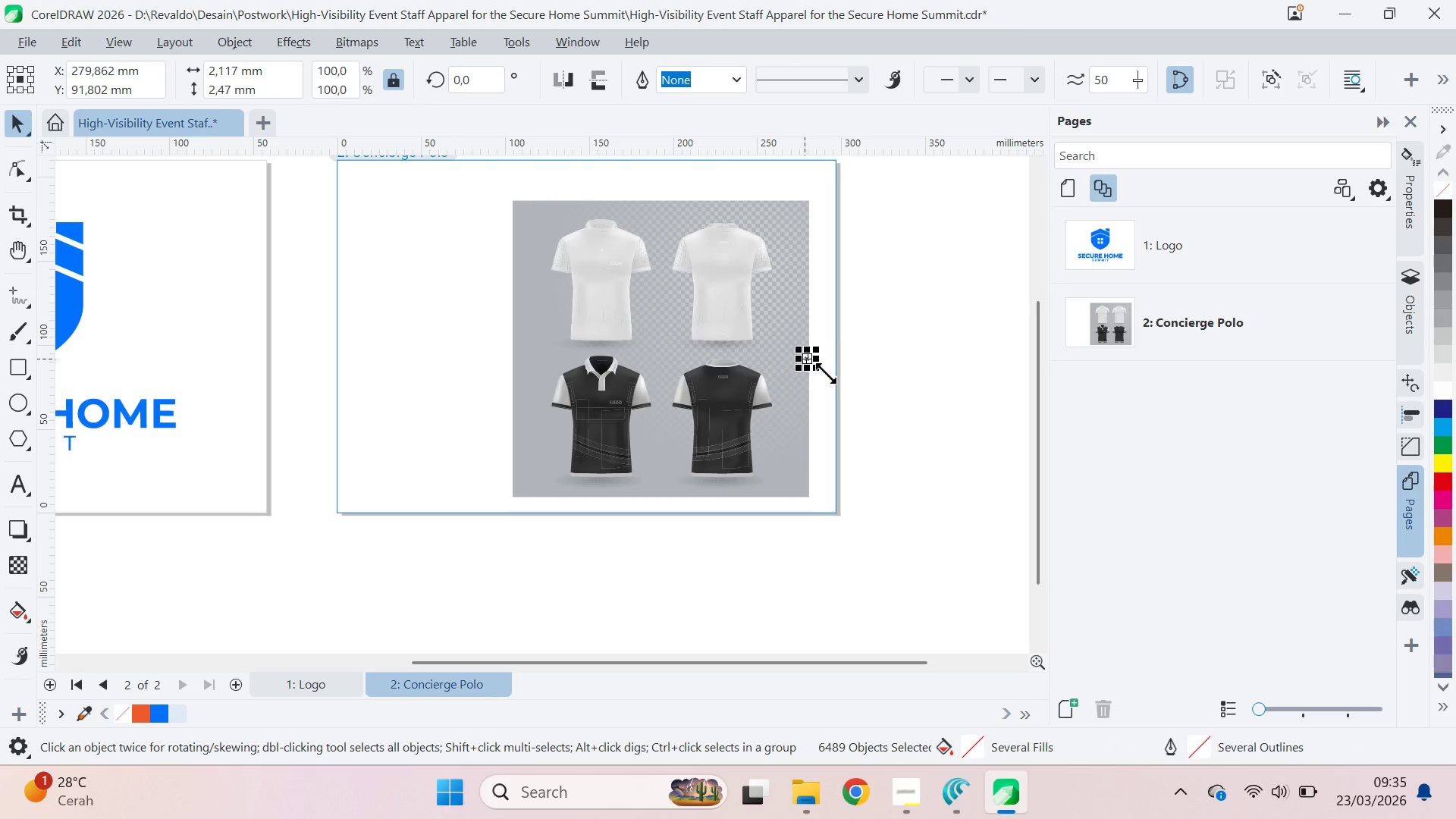 
left_click([848, 381])
 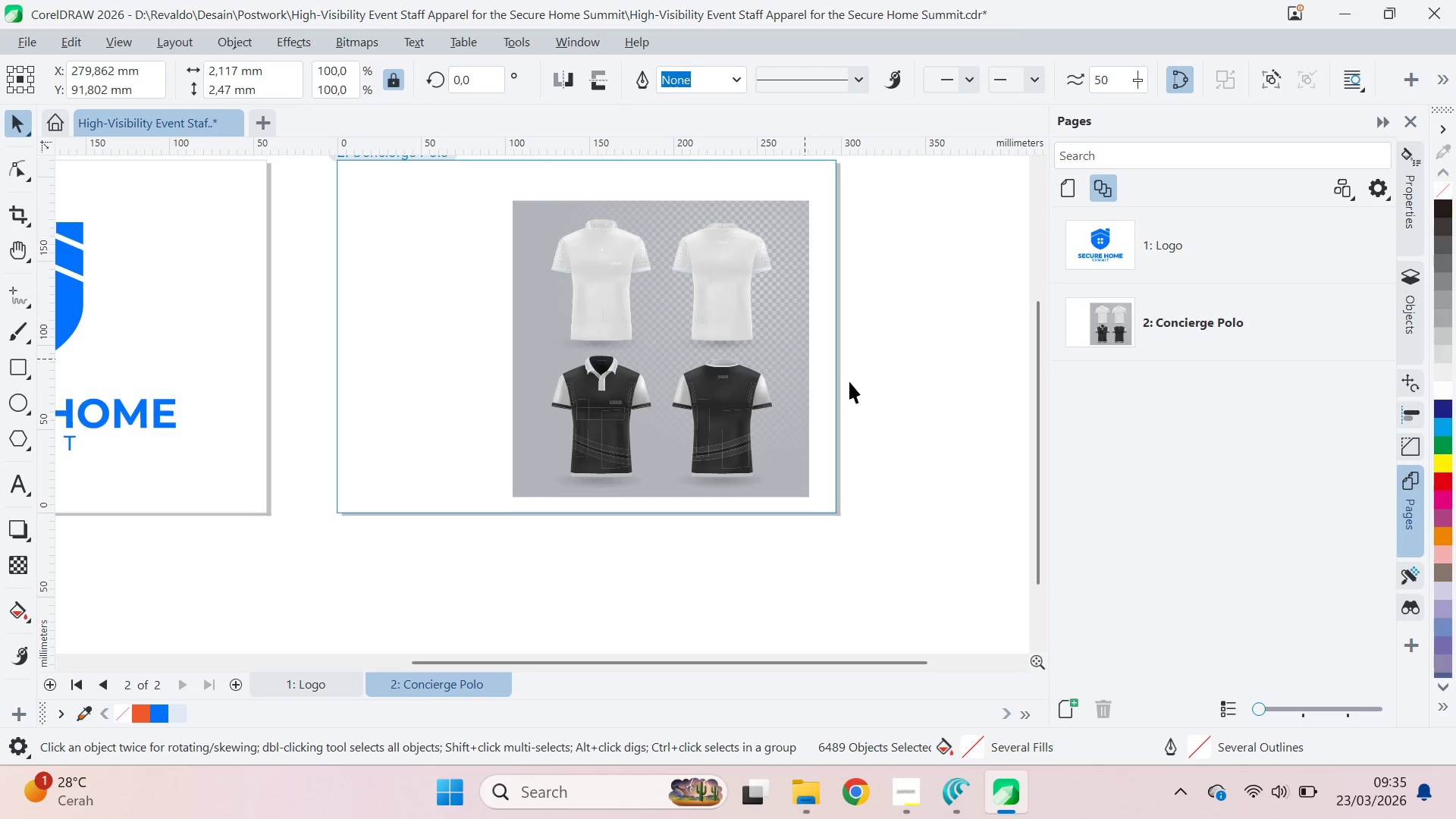 
key(Control+Z)
 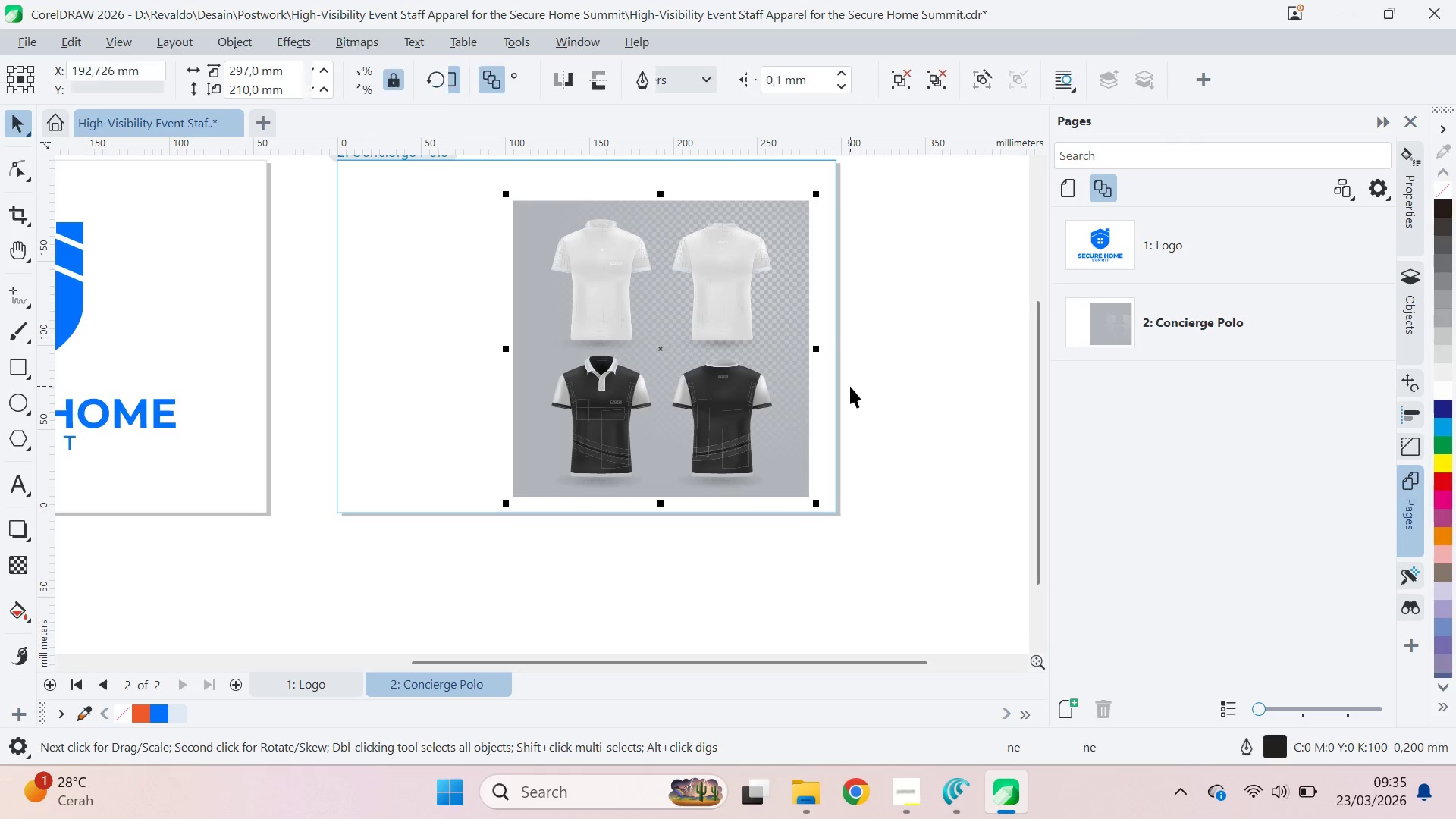 
key(Control+Z)
 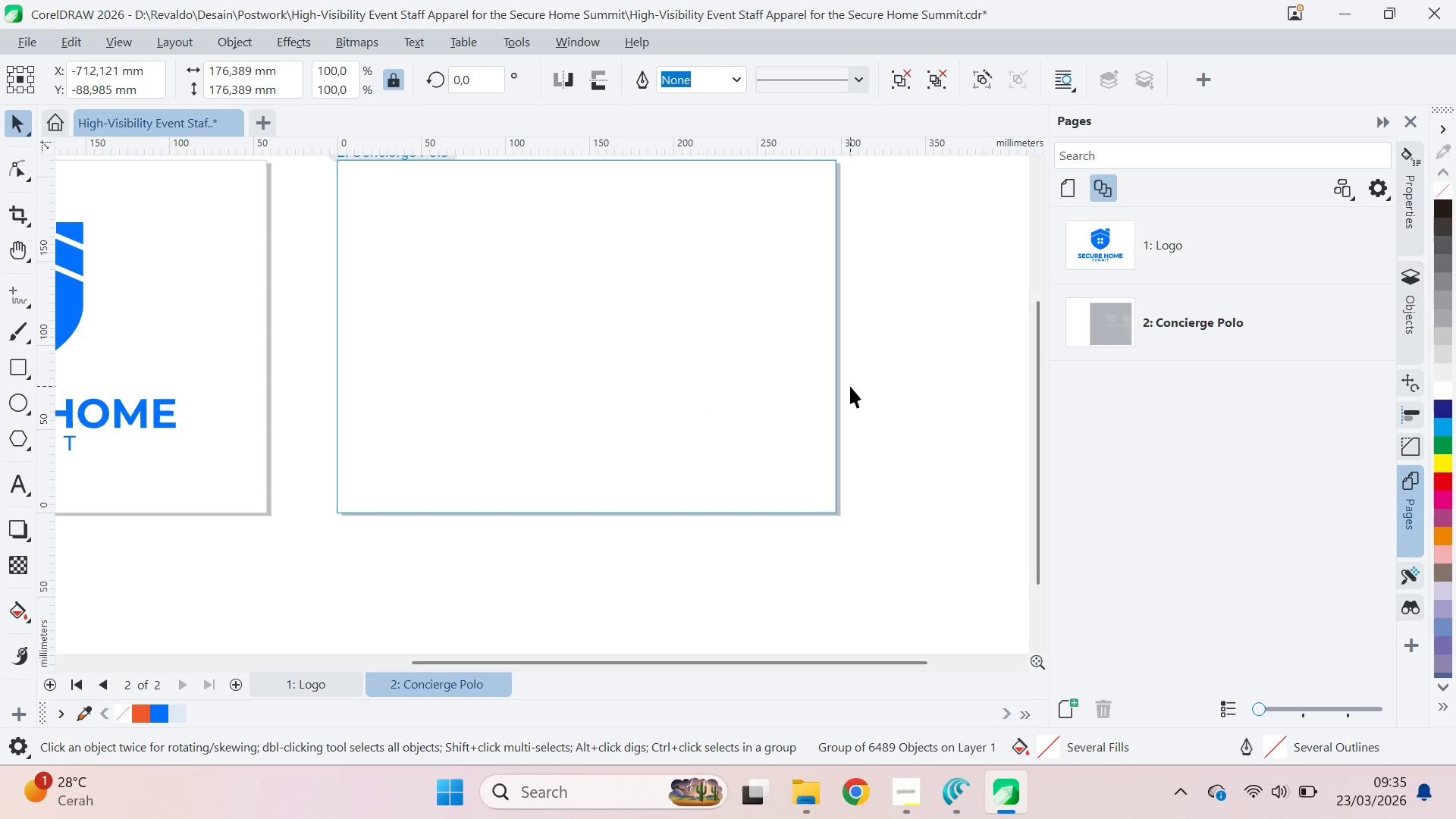 
key(Alt+AltLeft)
 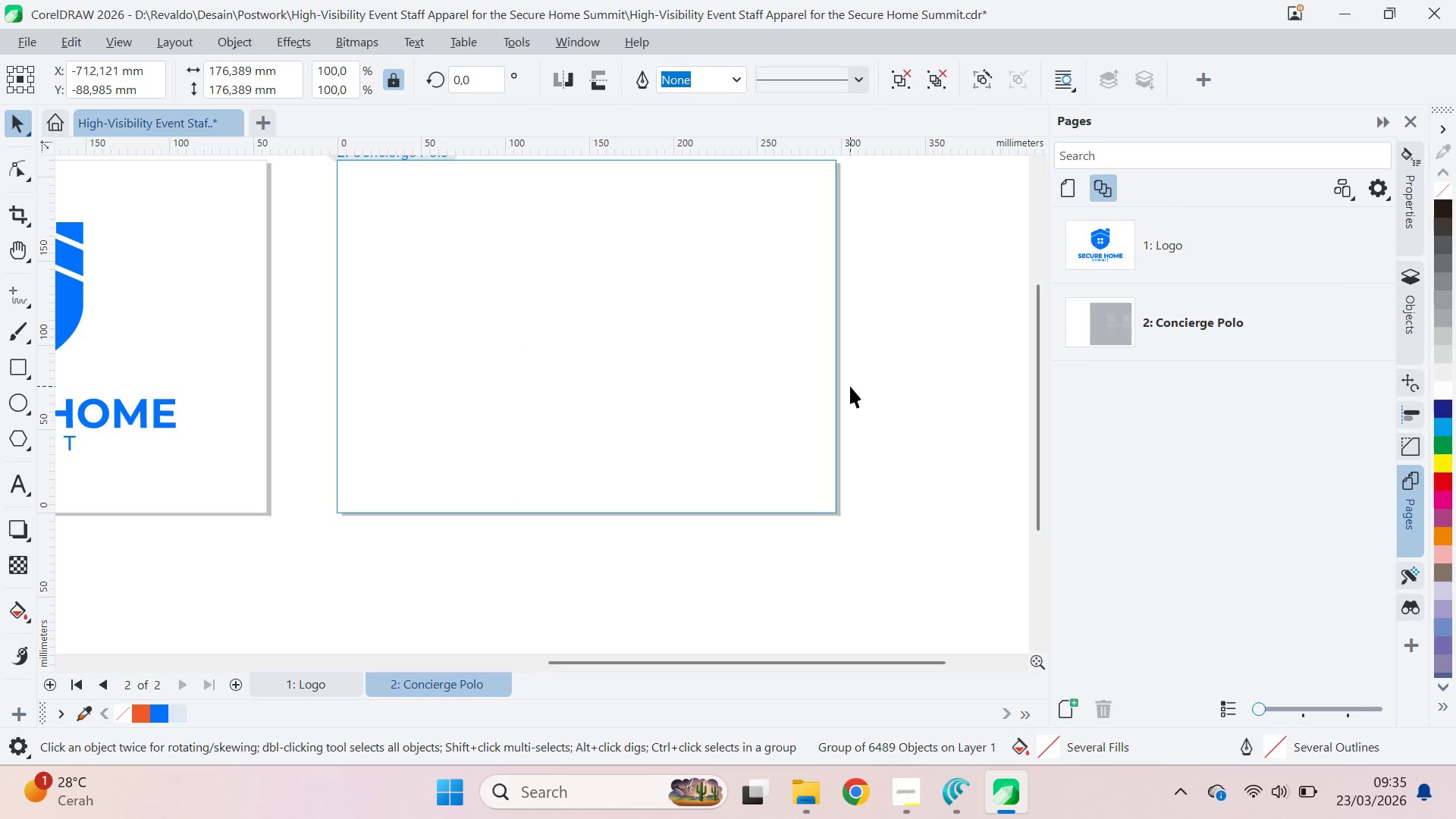 
key(Alt+AltLeft)
 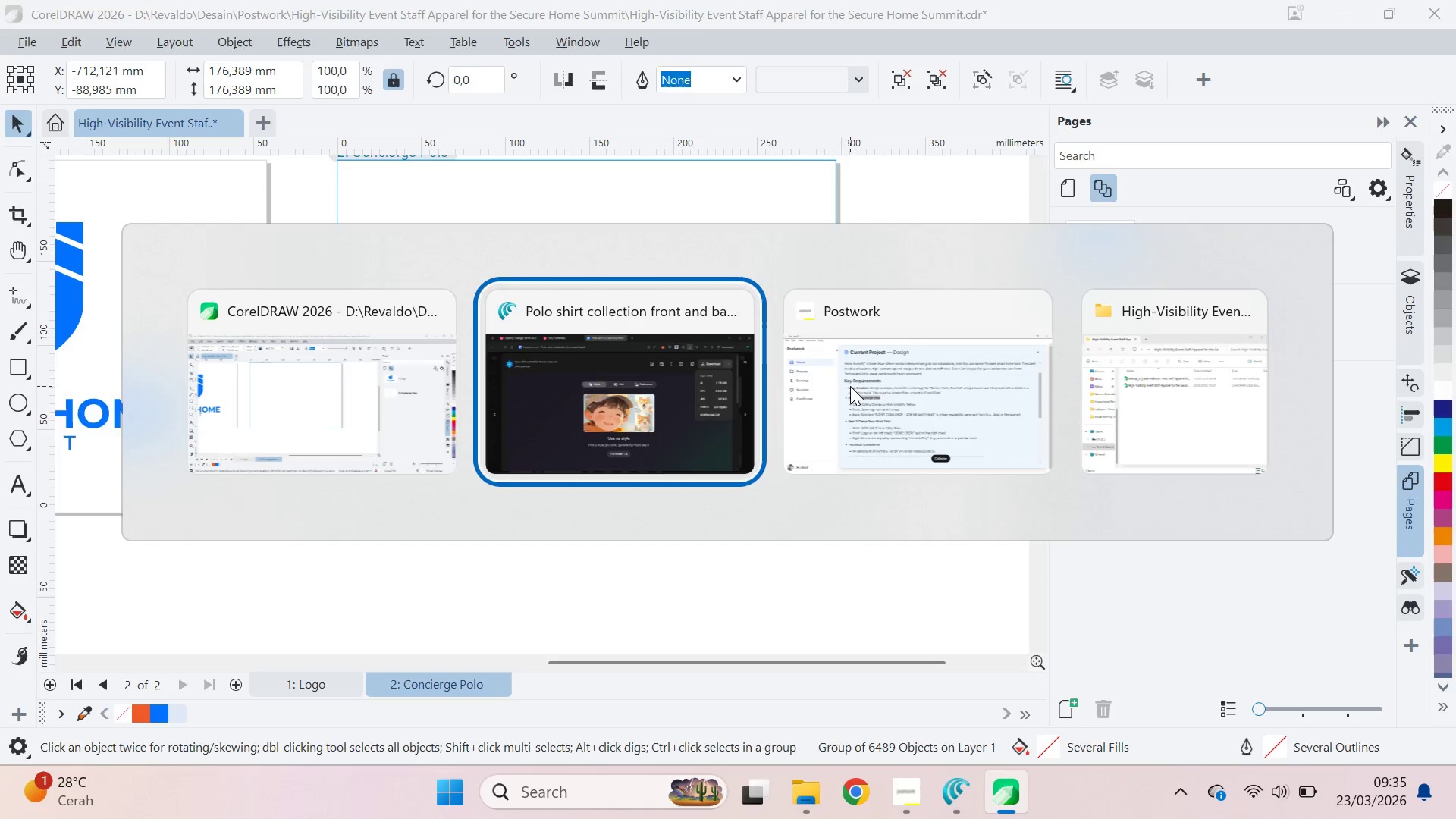 
key(Alt+Tab)
 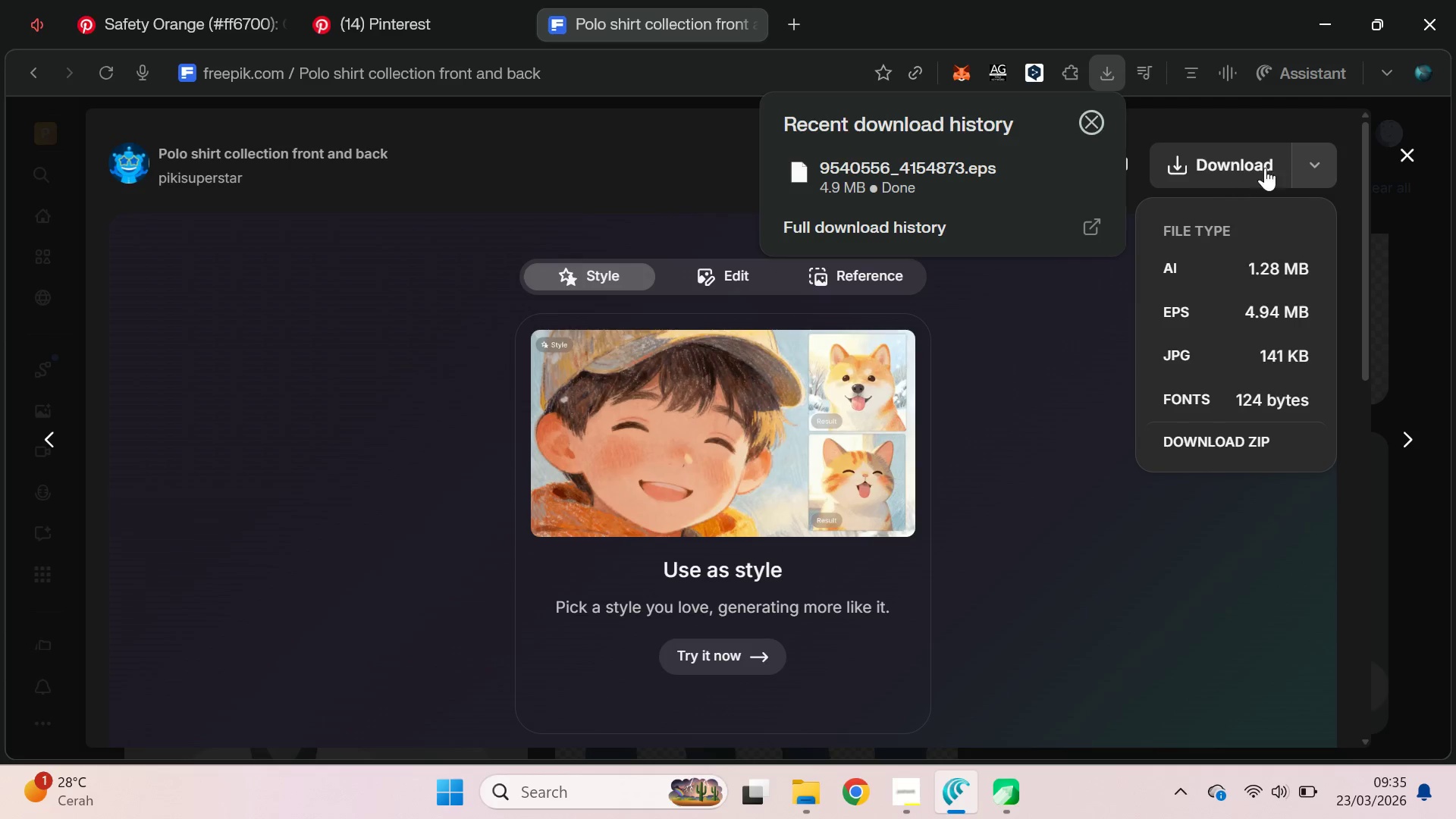 
left_click([1307, 162])
 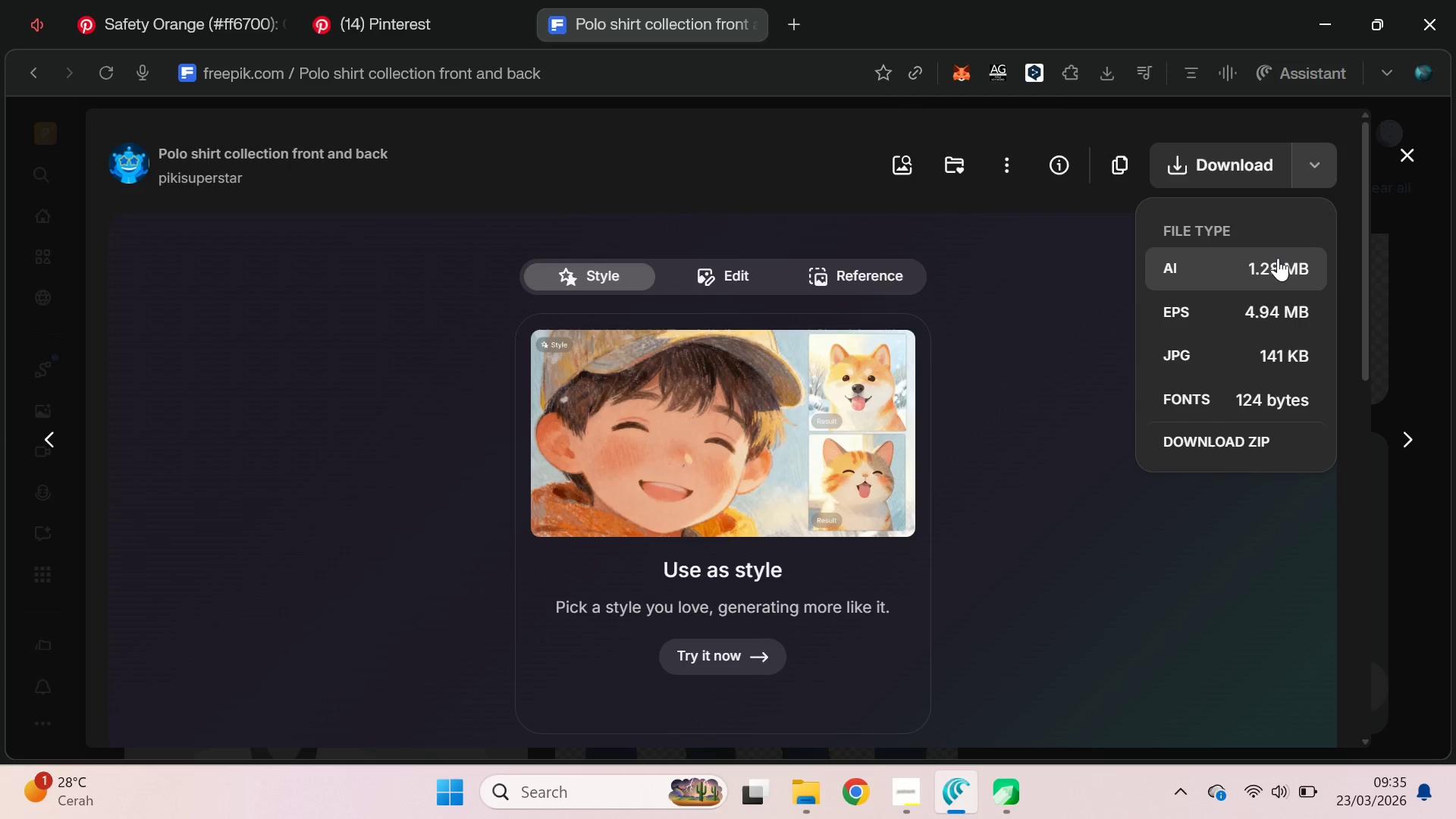 
left_click([1278, 259])
 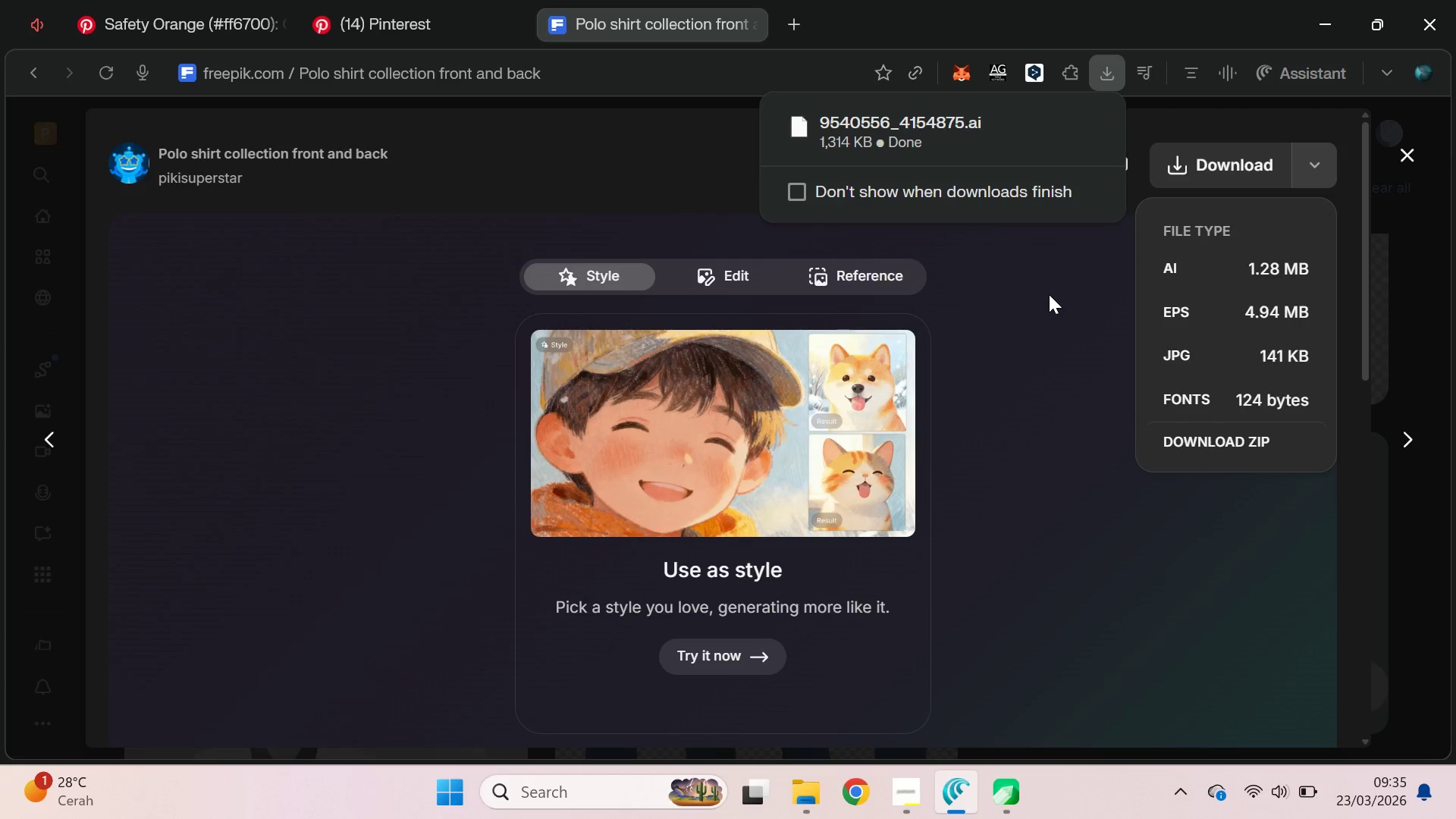 
wait(6.61)
 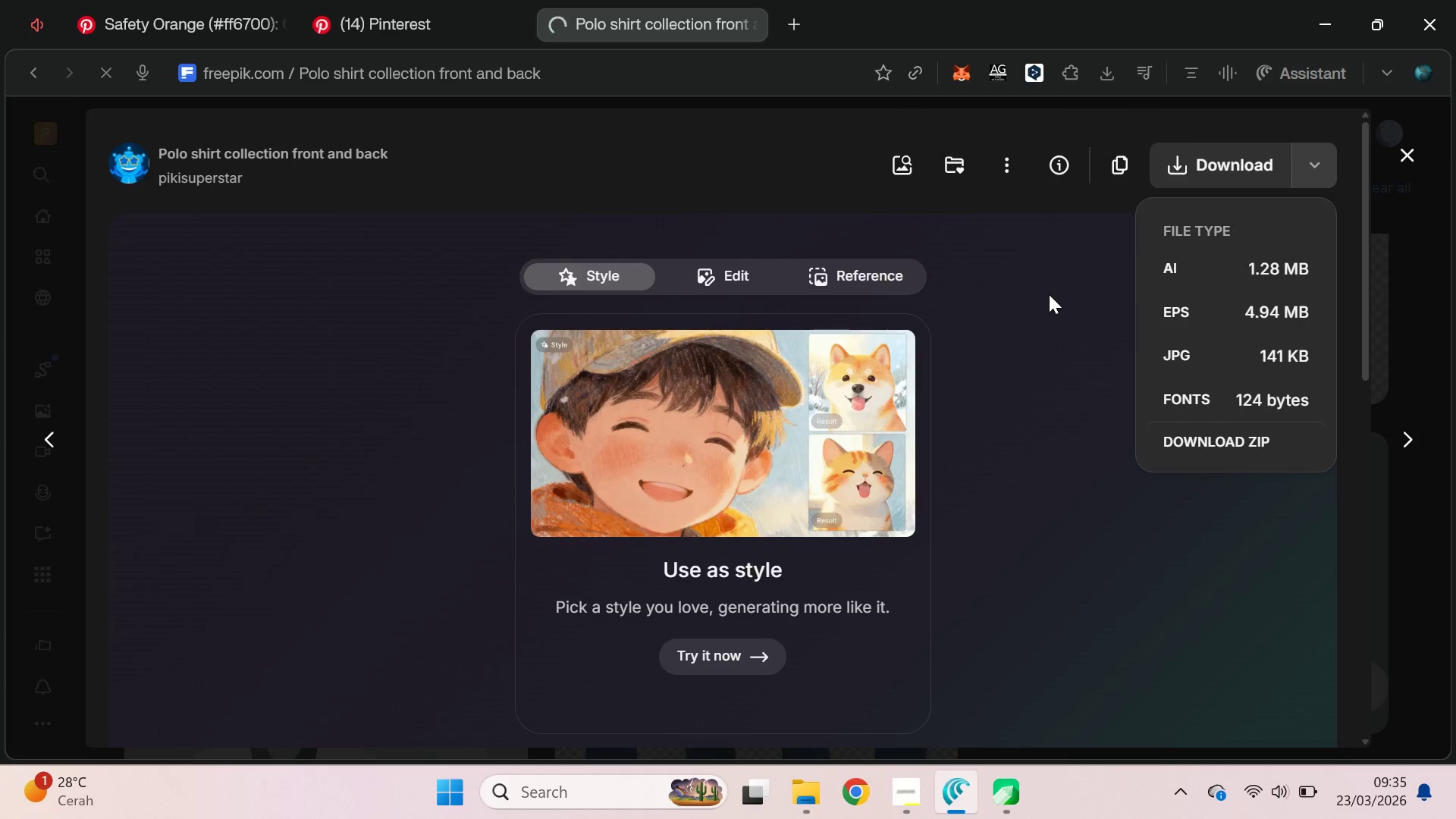 
left_click_drag(start_coordinate=[934, 132], to_coordinate=[727, 373])
 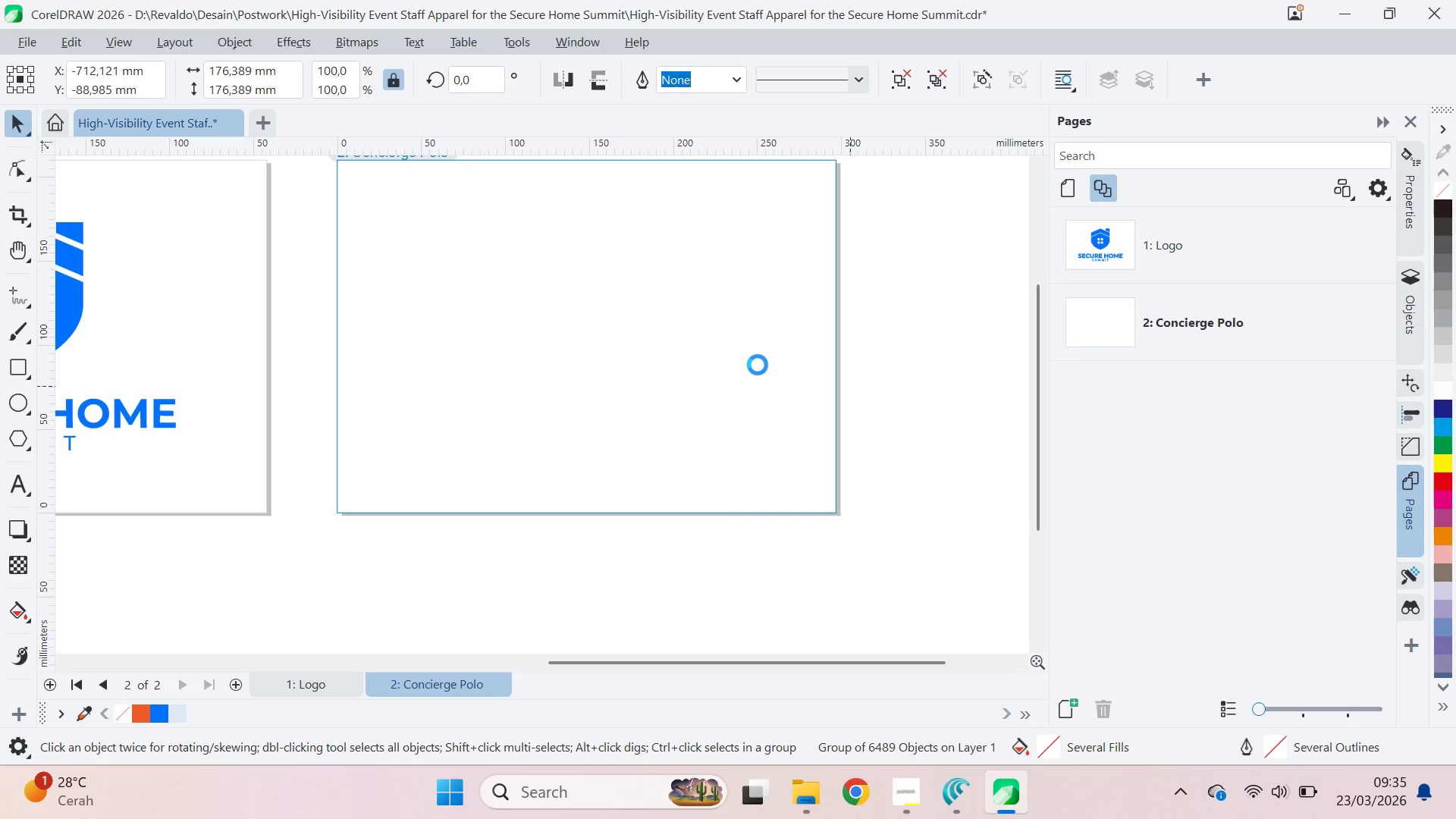 
key(Alt+Tab)
 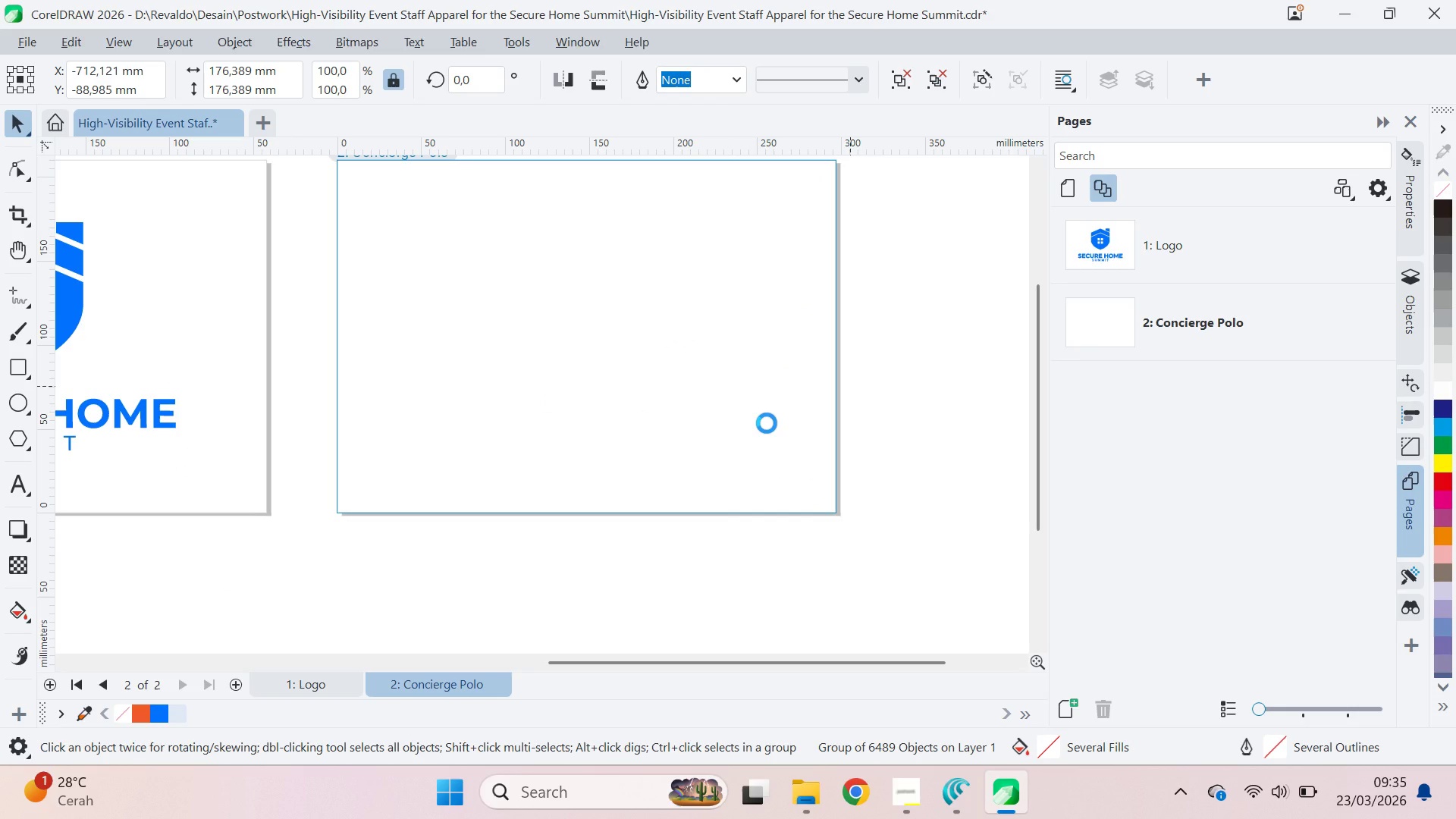 
wait(28.52)
 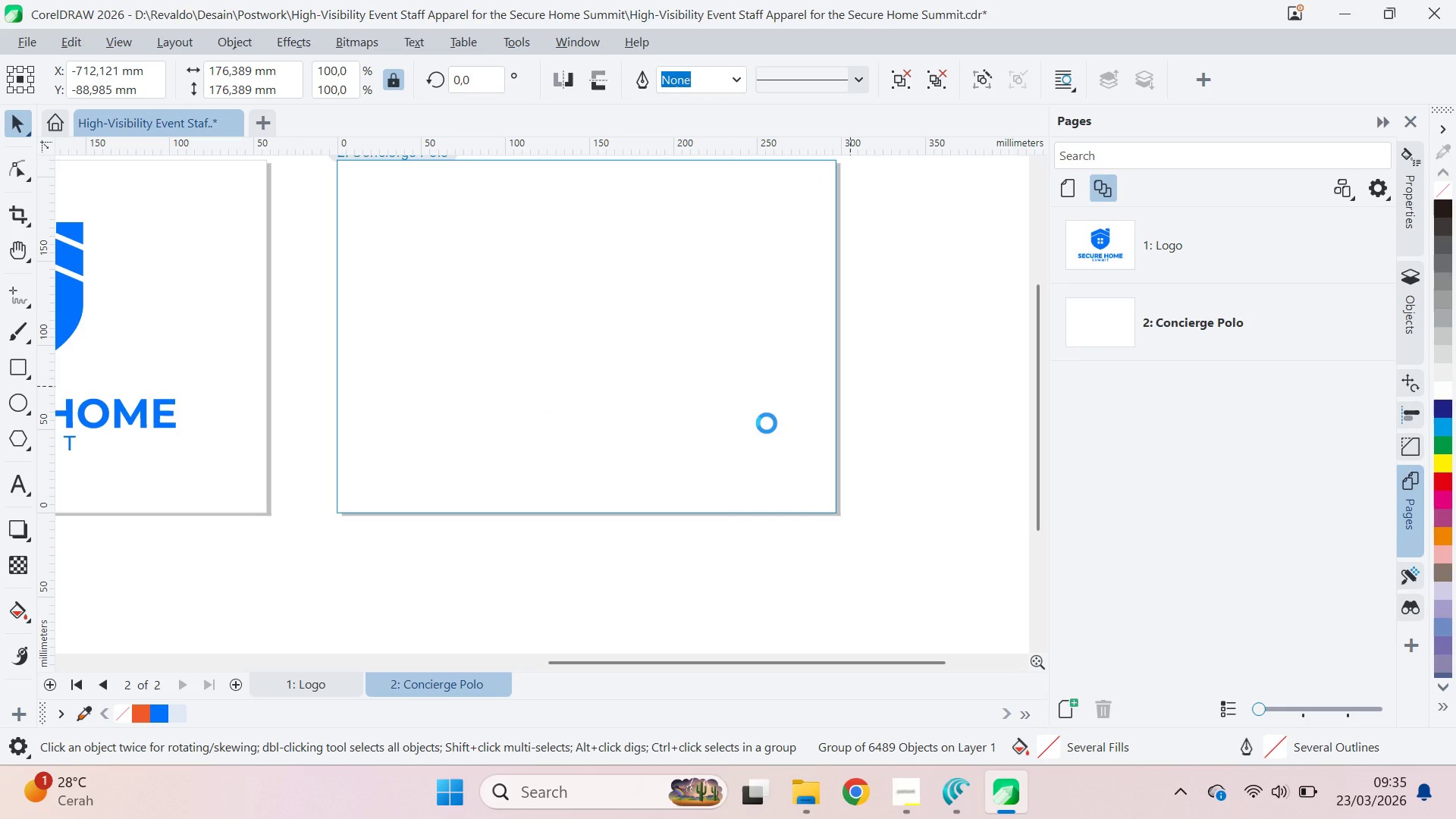 
scroll: coordinate [682, 367], scroll_direction: down, amount: 2.0
 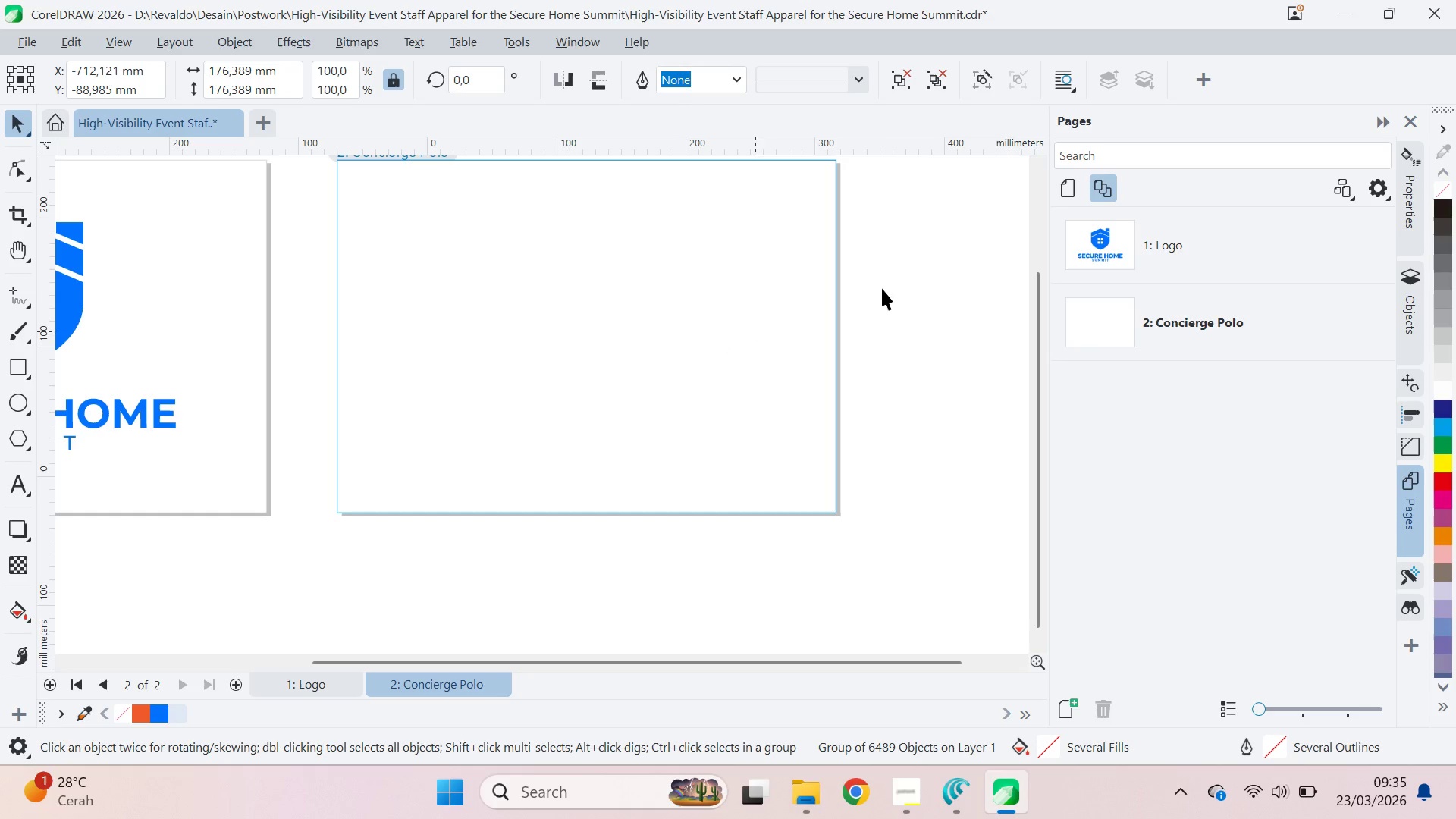 
scroll: coordinate [878, 292], scroll_direction: none, amount: 0.0
 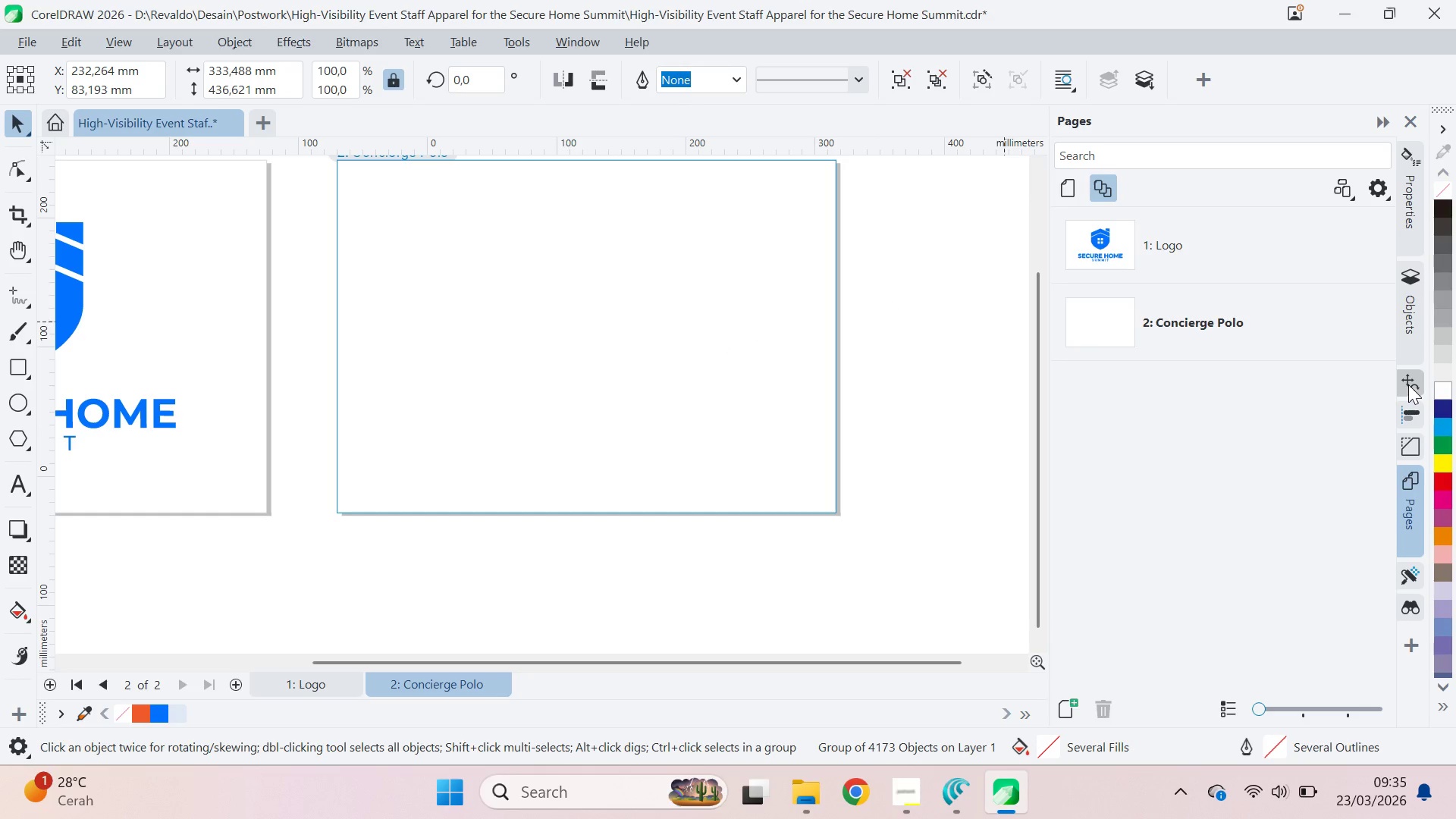 
mouse_move([1389, 310])
 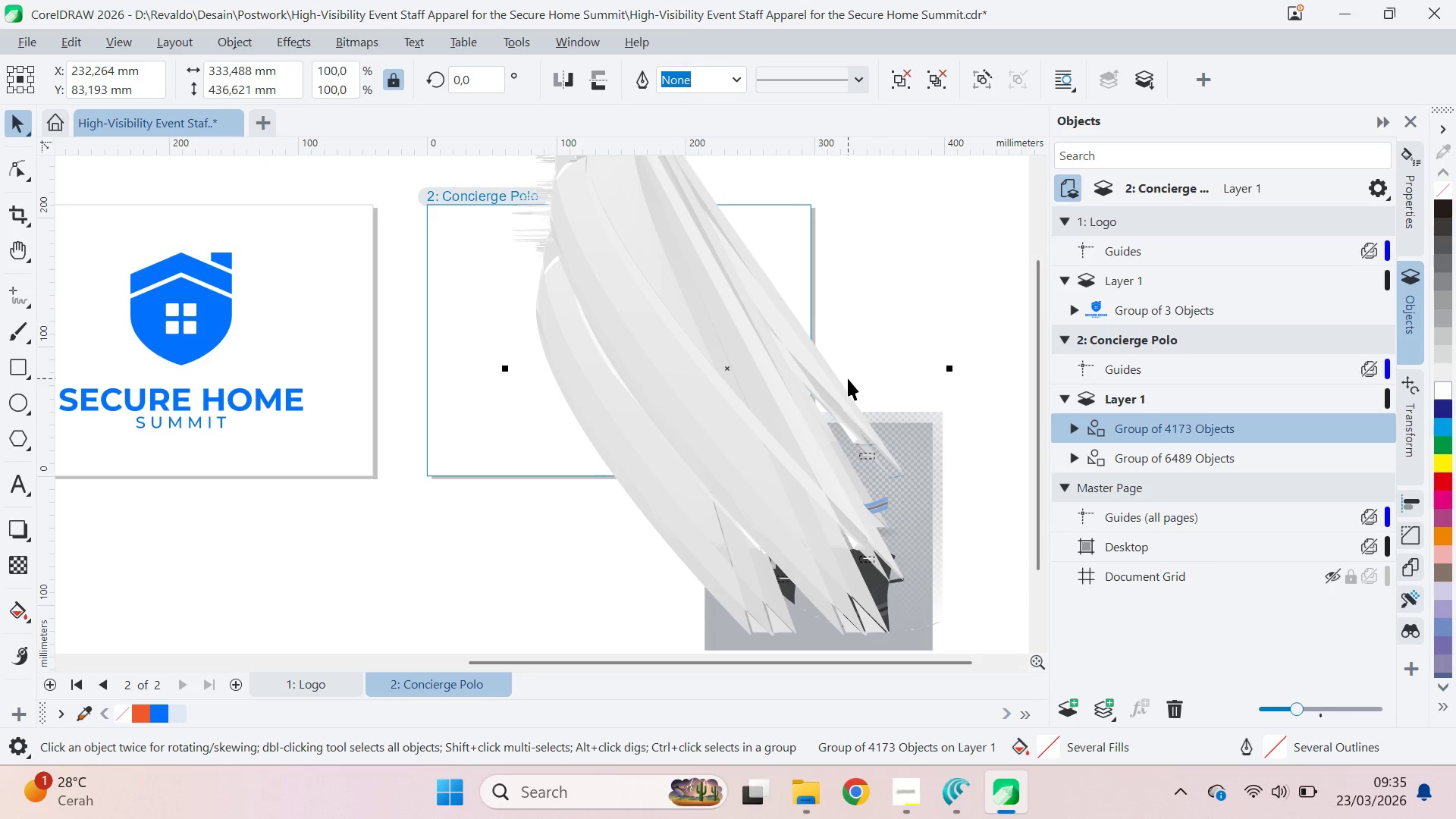 
scroll: coordinate [850, 378], scroll_direction: down, amount: 3.0
 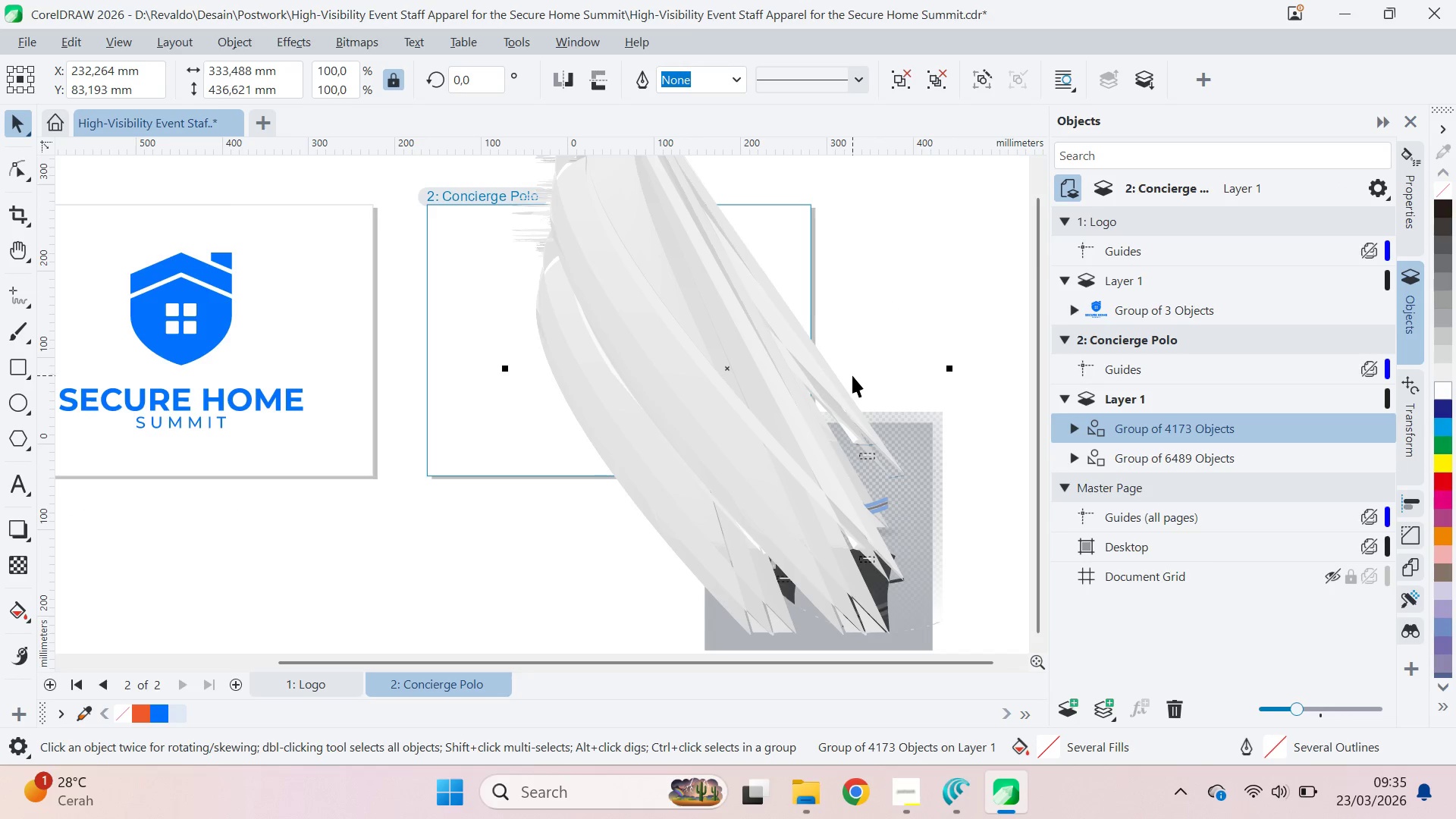 
key(Q)
 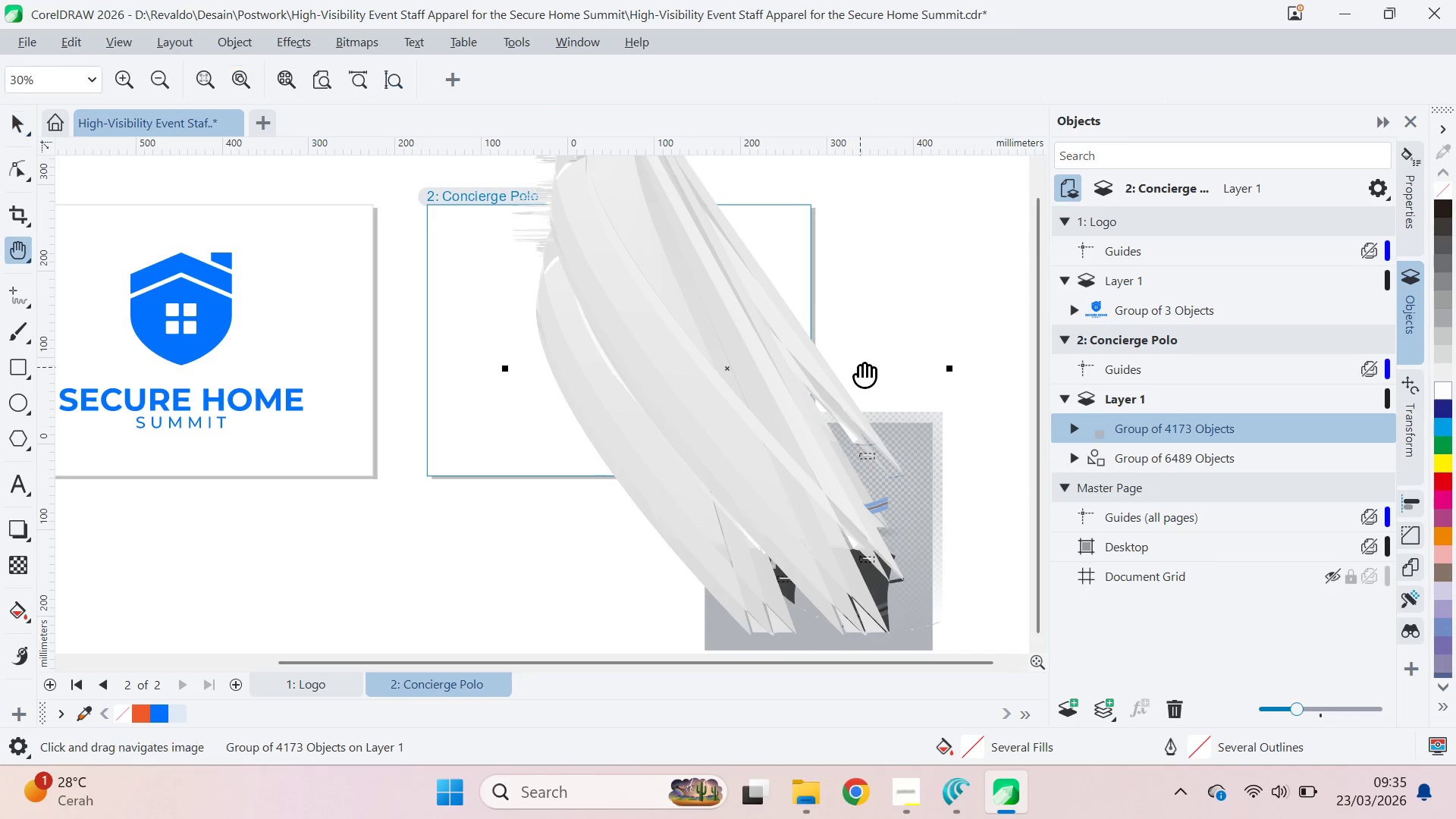 
left_click_drag(start_coordinate=[861, 367], to_coordinate=[777, 447])
 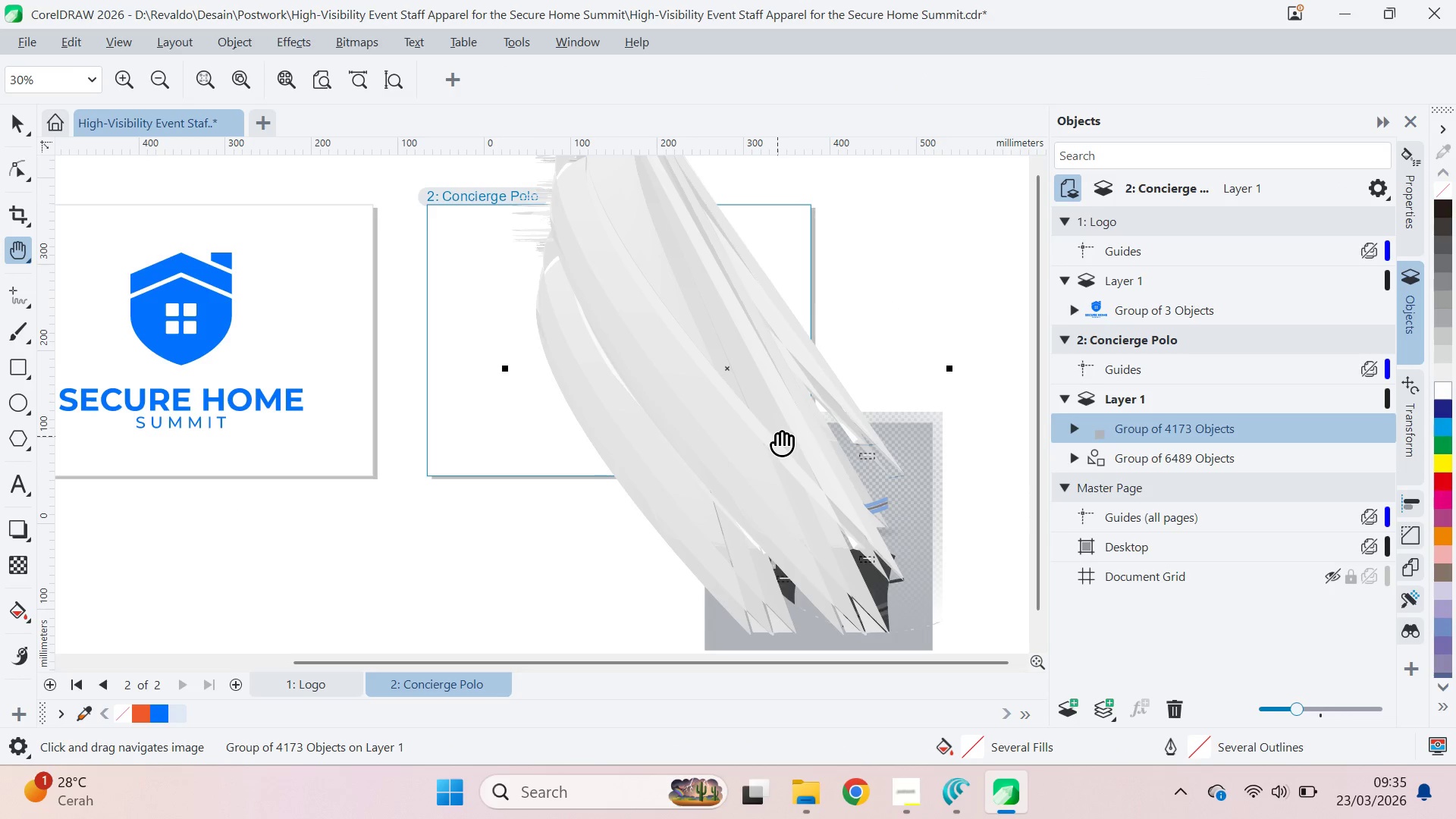 
left_click_drag(start_coordinate=[779, 431], to_coordinate=[711, 400])
 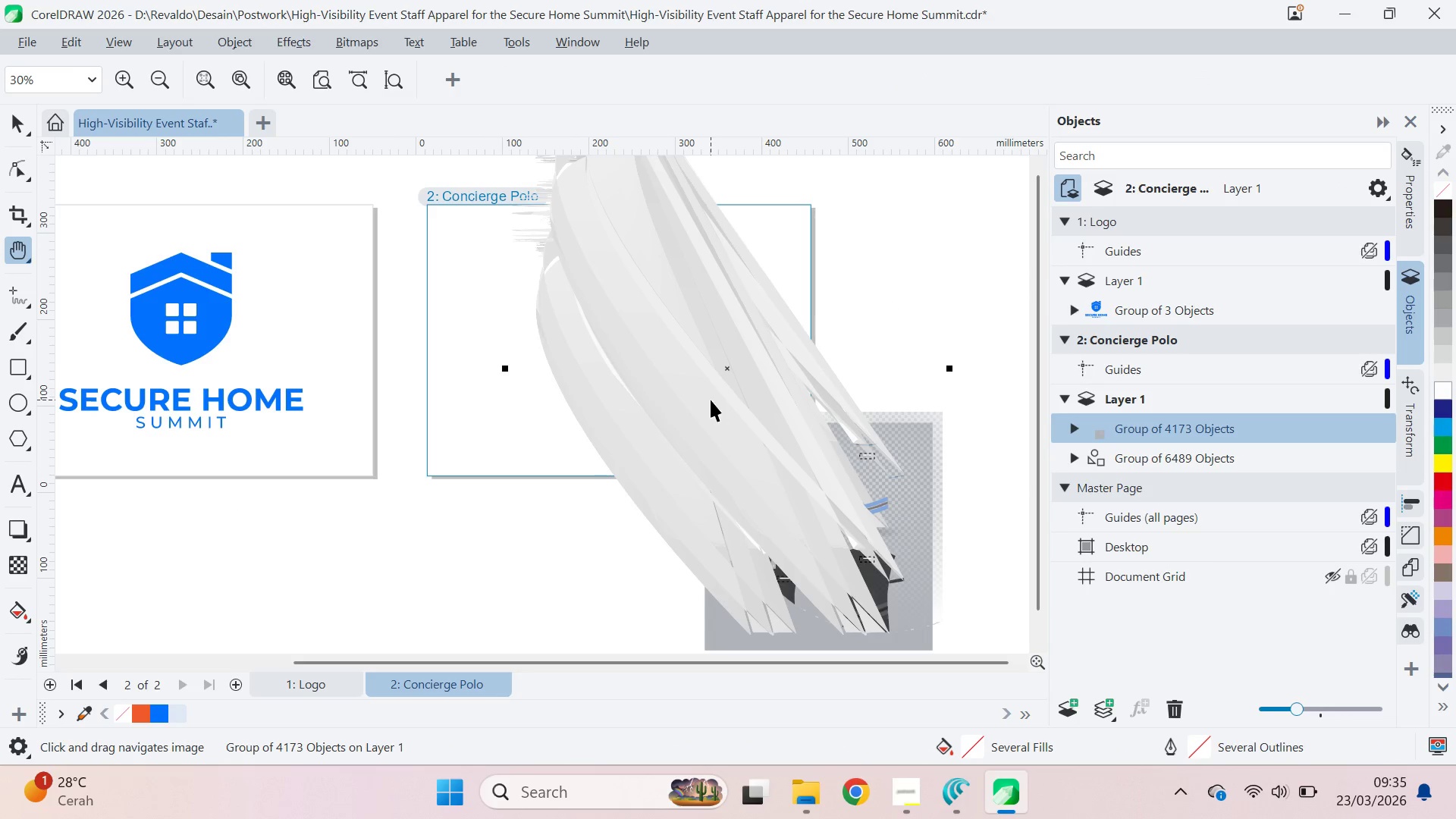 
type(vqv)
 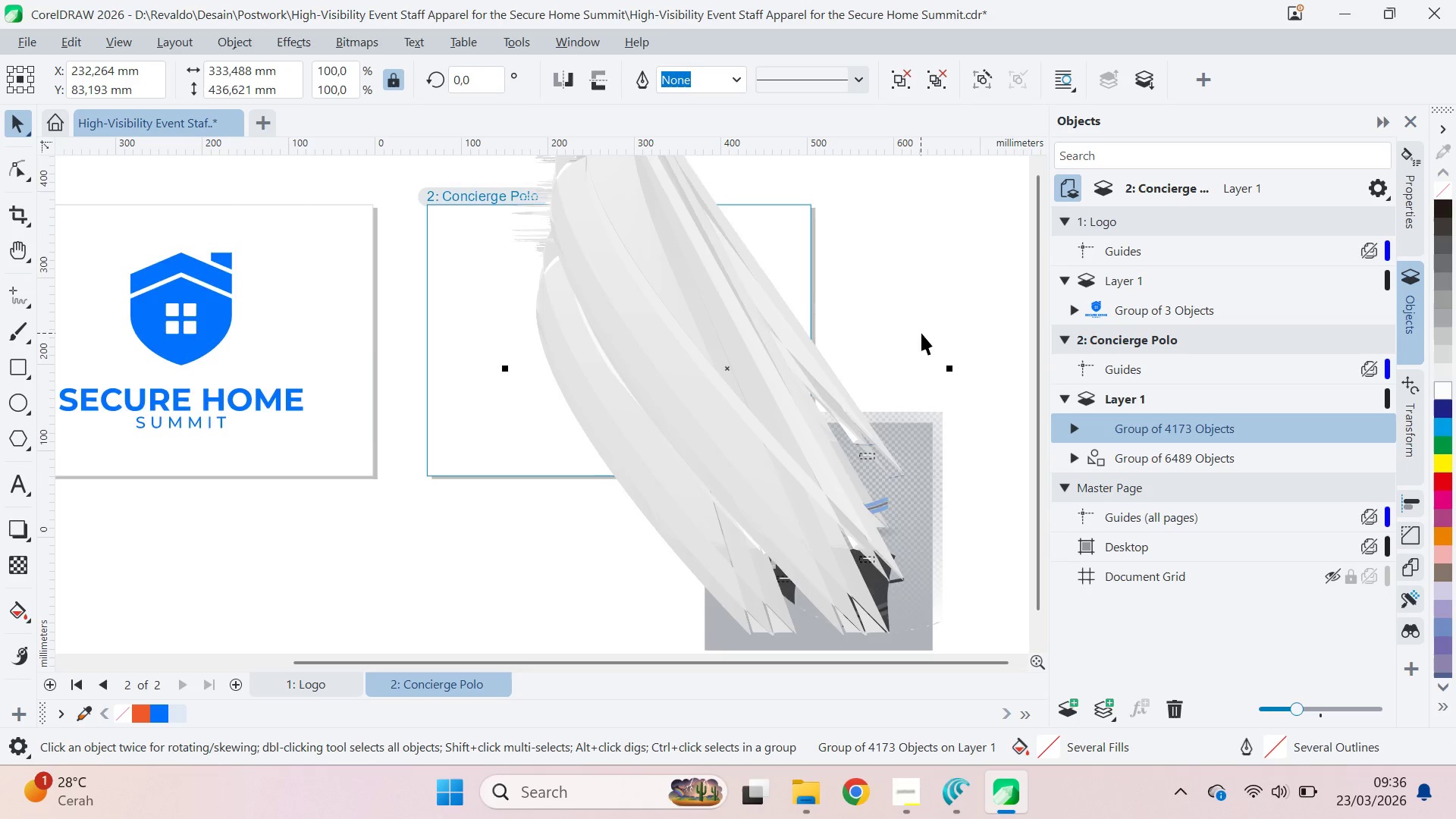 
left_click_drag(start_coordinate=[836, 352], to_coordinate=[795, 397])
 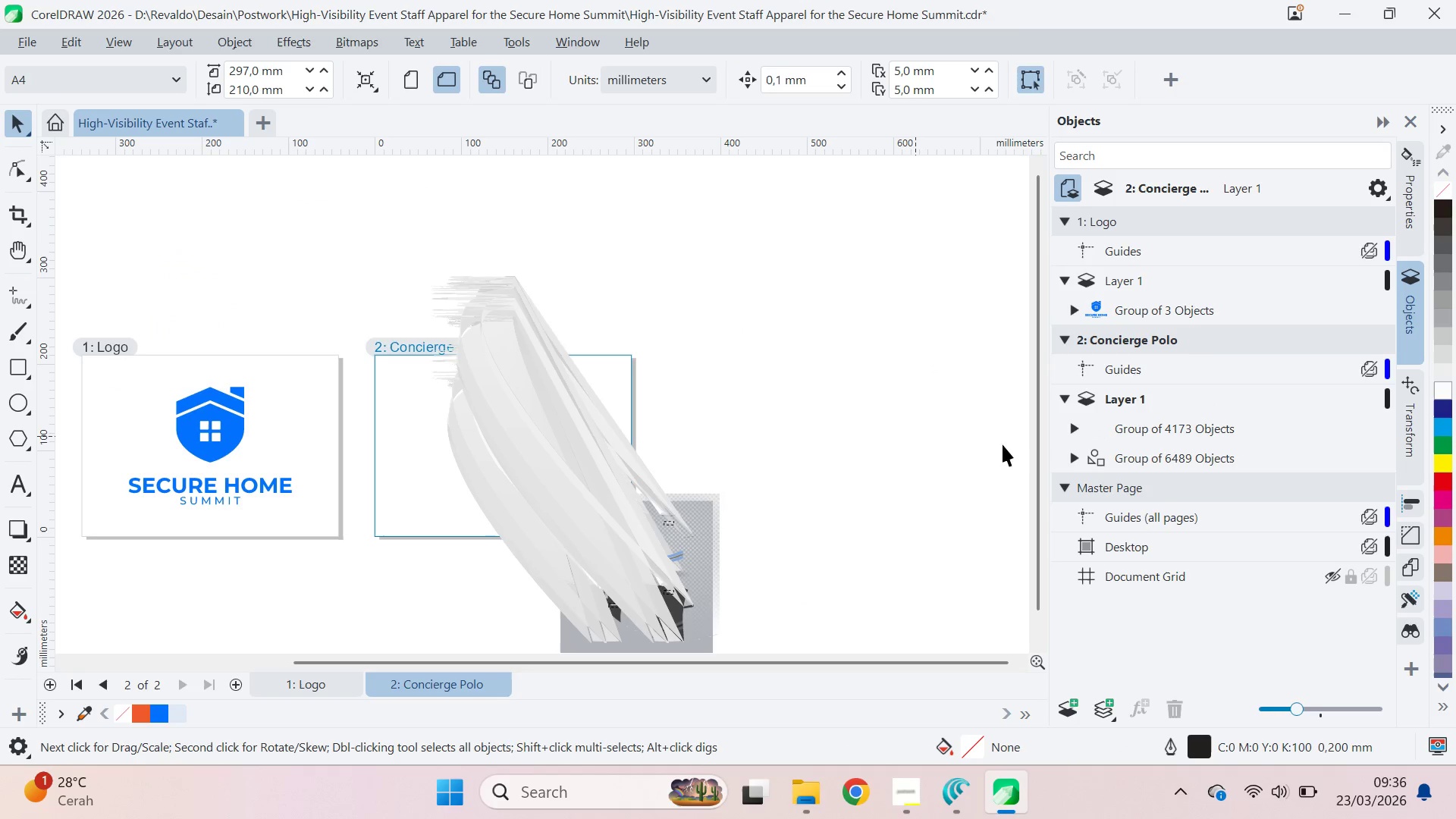 
hold_key(key=ShiftLeft, duration=0.61)
left_click([1153, 428])
 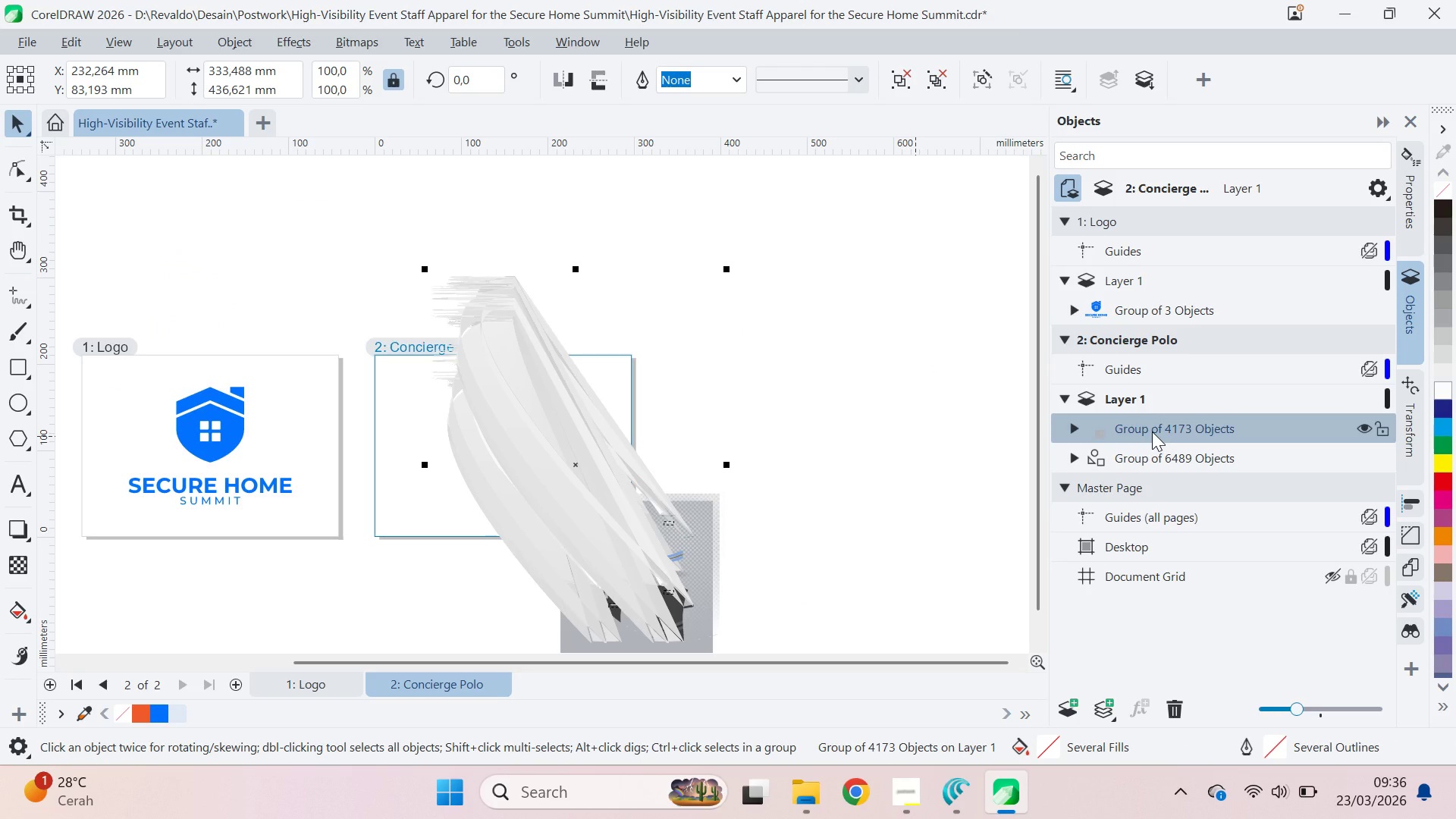 
key(Delete)
 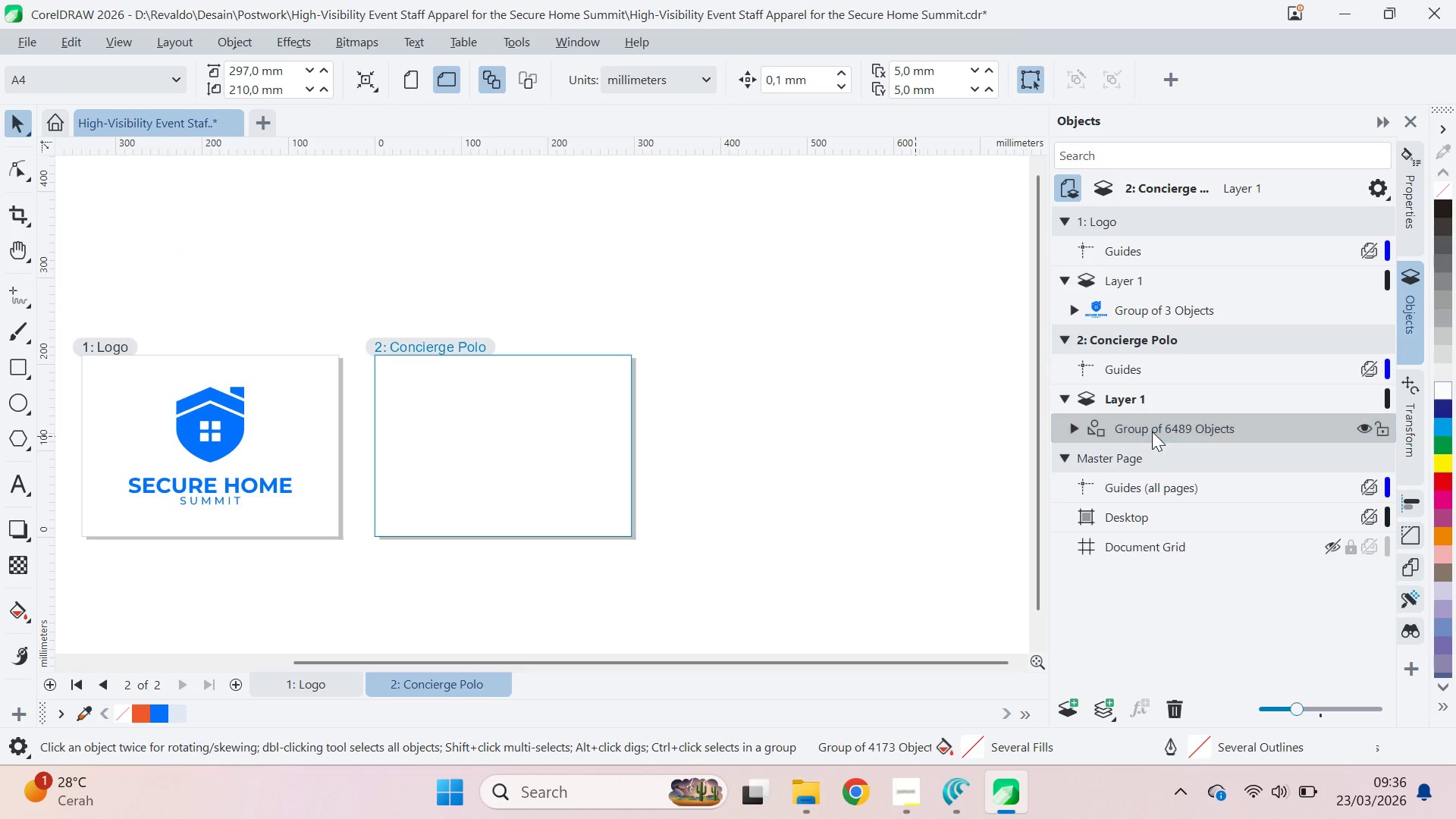 
key(Alt+Tab)
 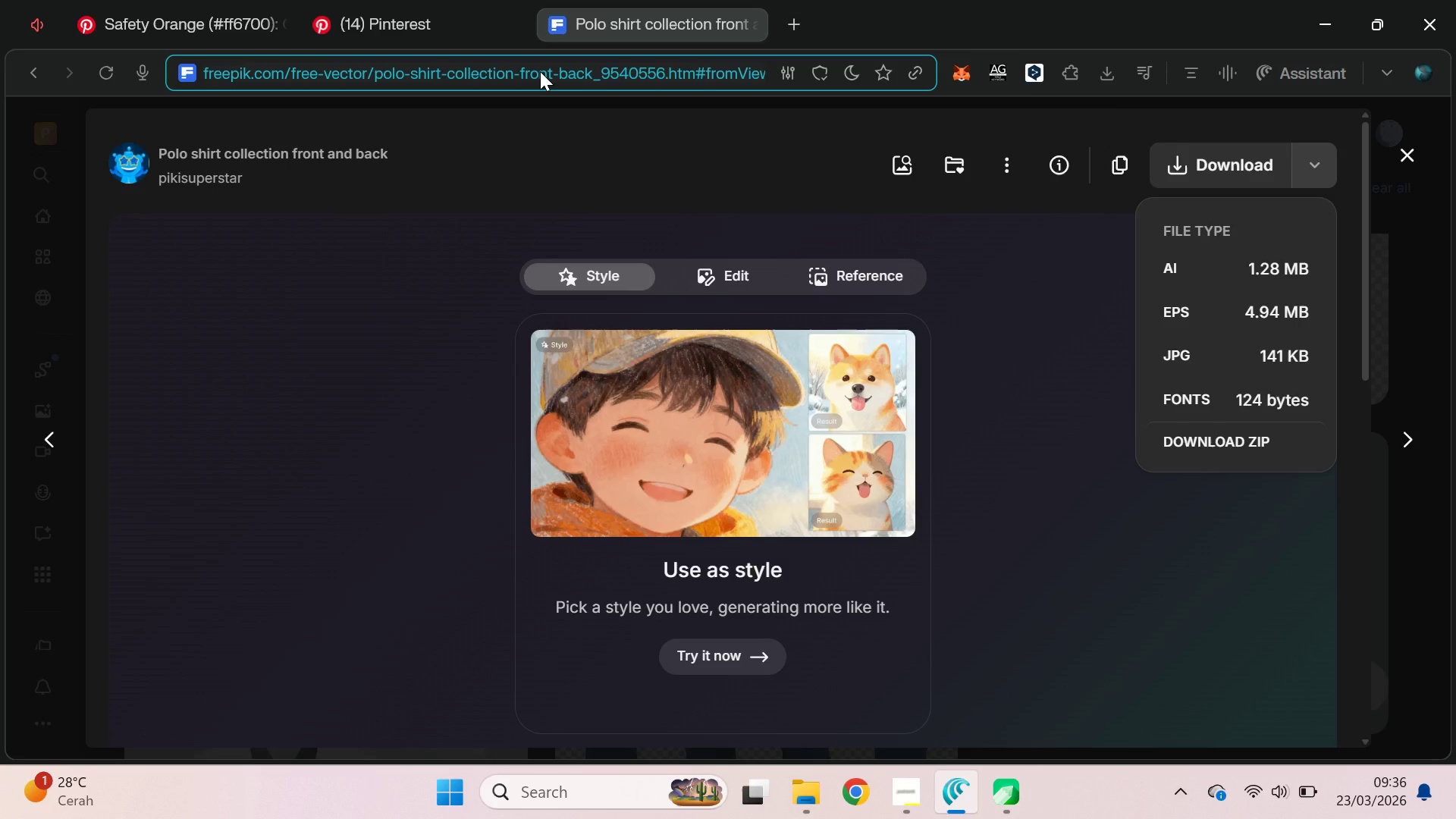 
type(po)
key(Backspace)
key(Backspace)
type(mol)
key(Backspace)
type(kck)
key(Backspace)
type(up po)
 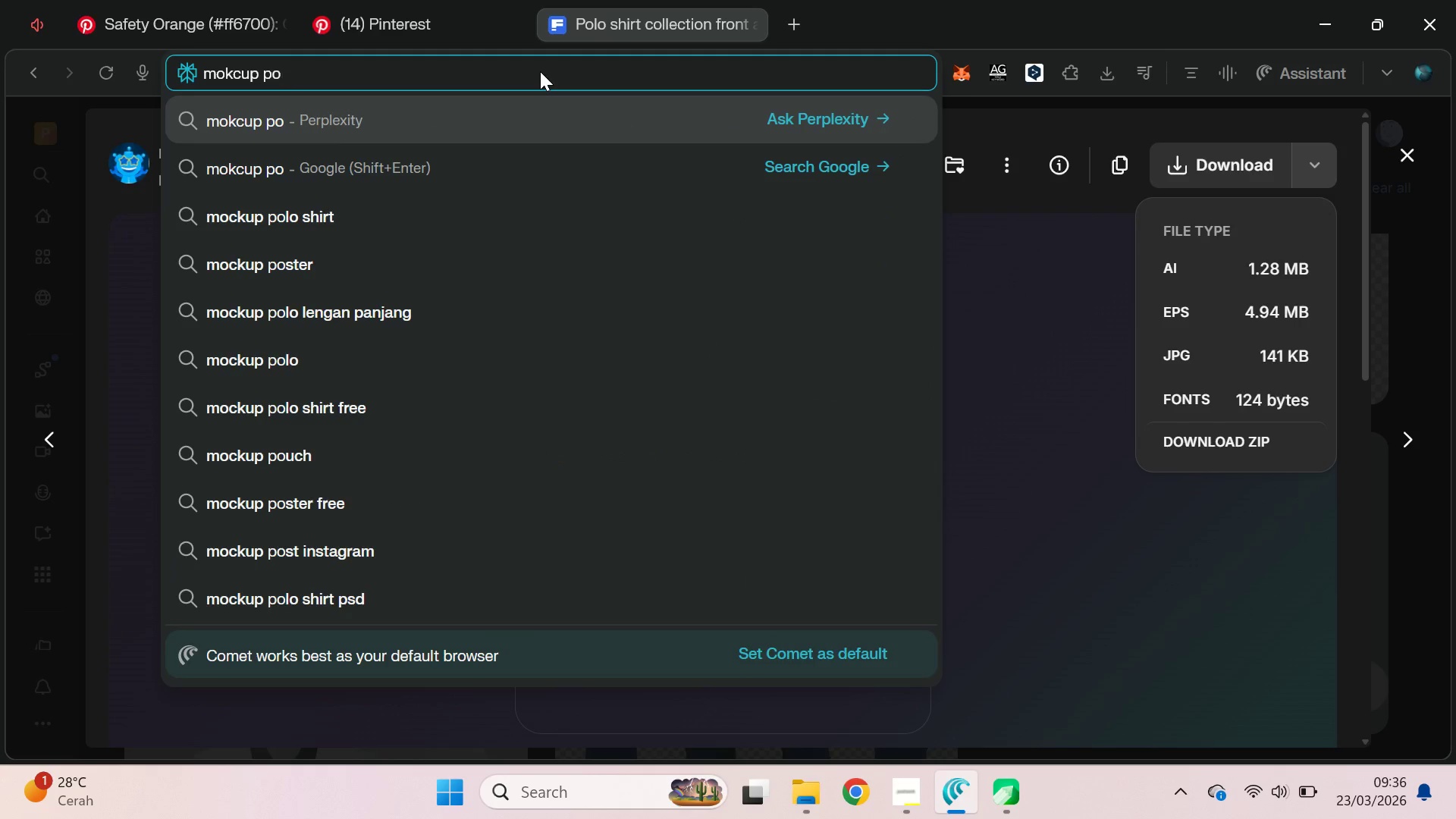 
key(ArrowDown)
 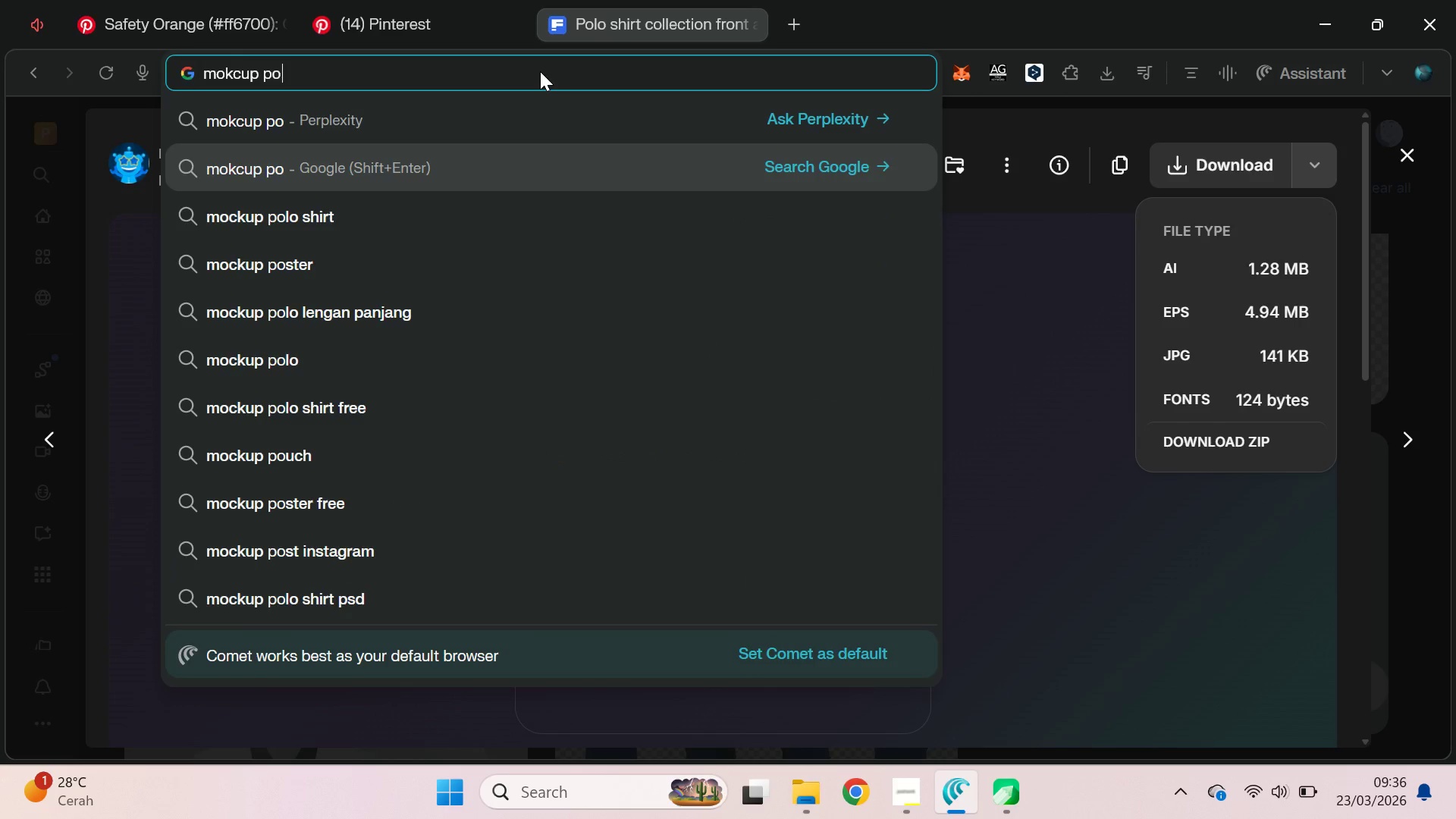 
key(ArrowDown)
 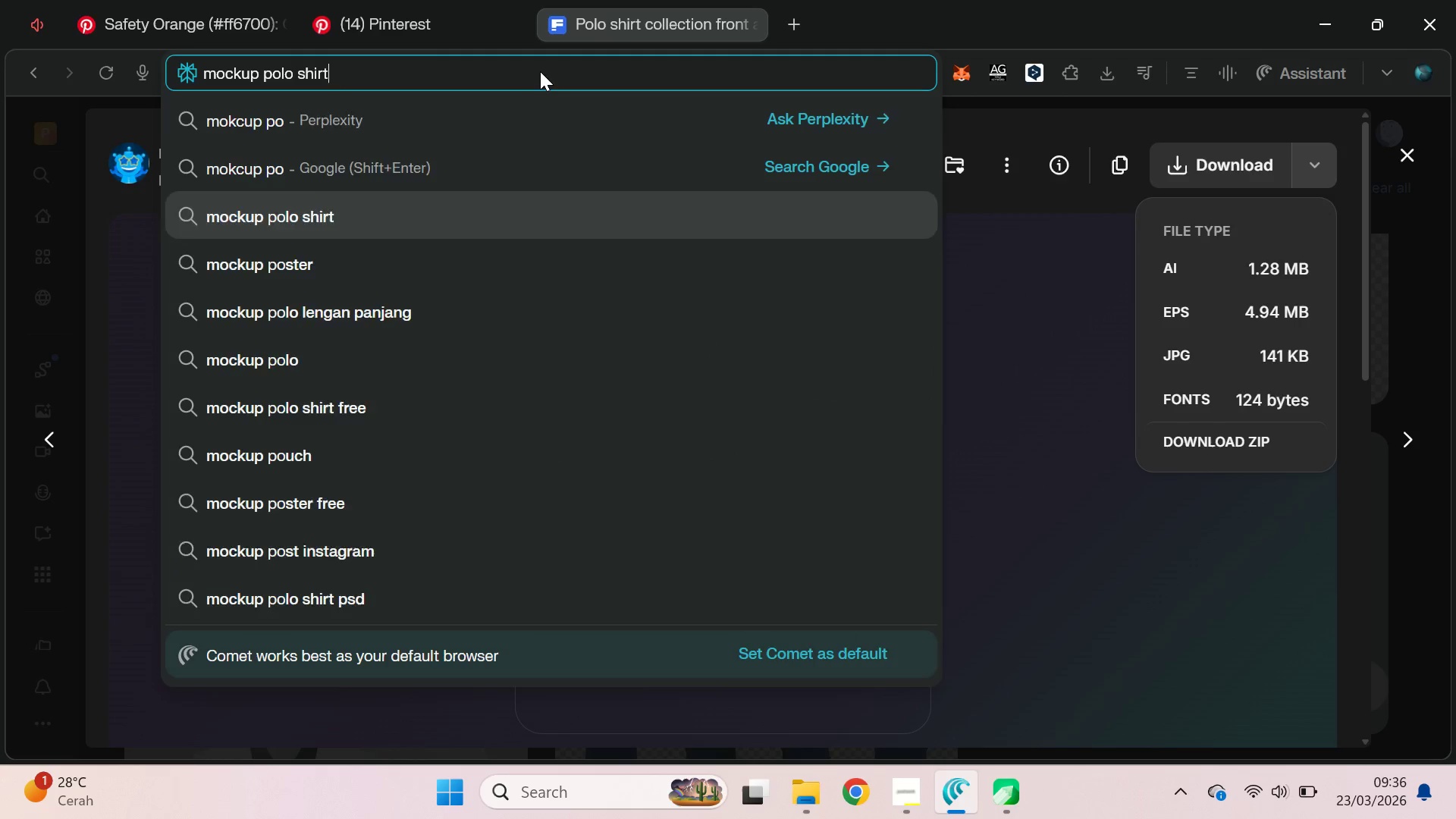 
type( cdr)
 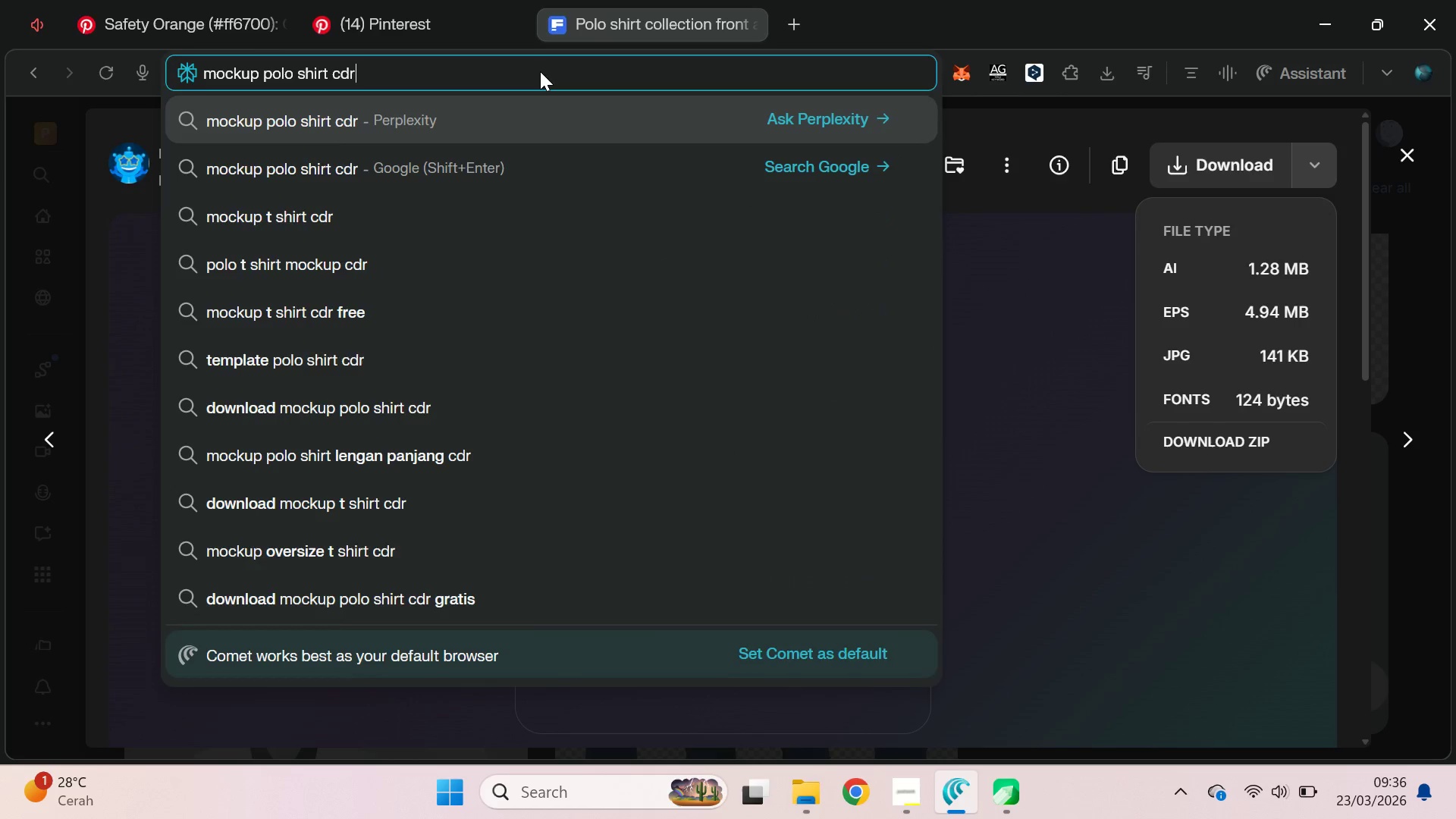 
key(Shift+Enter)
 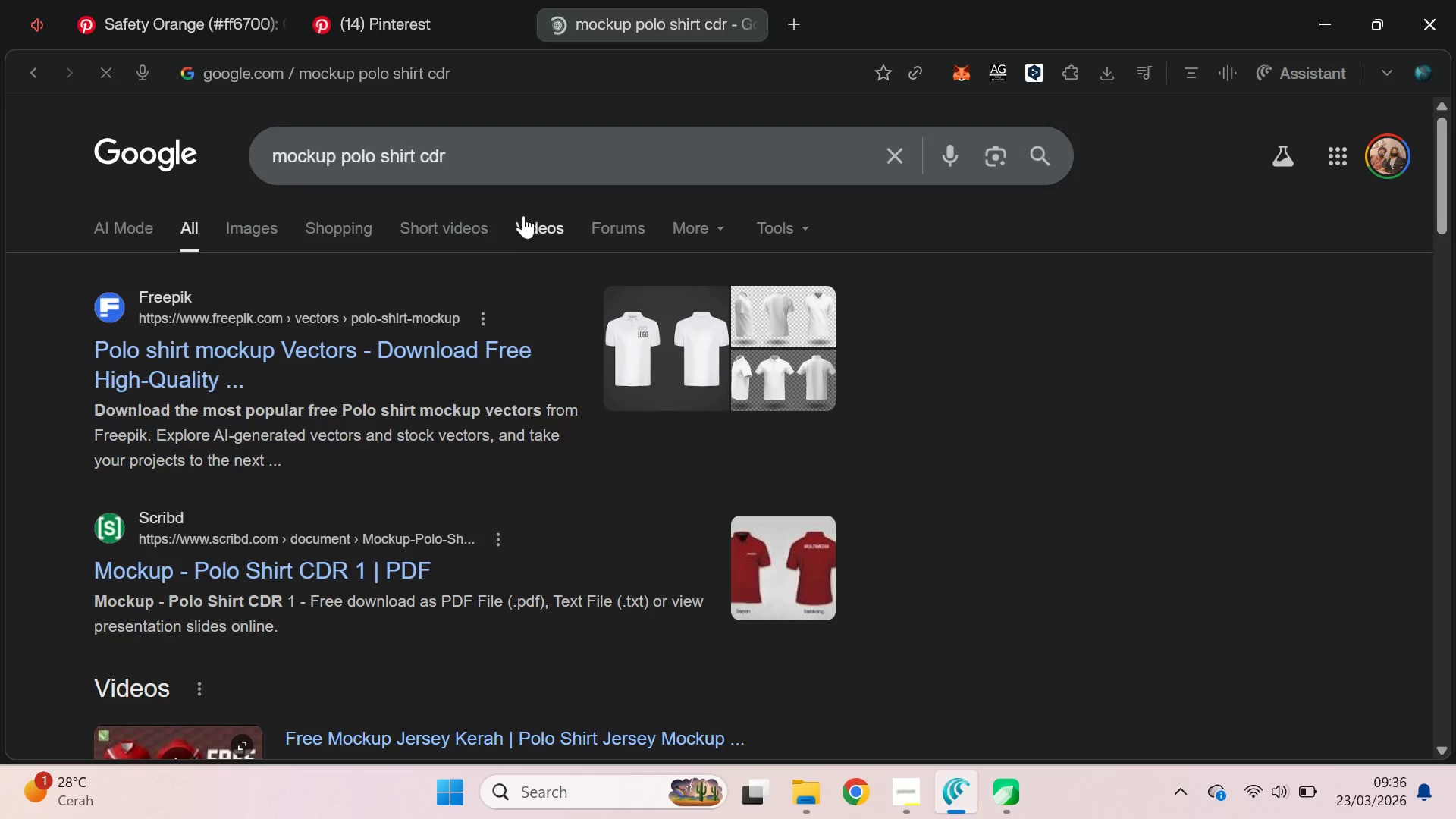 
scroll: coordinate [549, 256], scroll_direction: down, amount: 18.0
 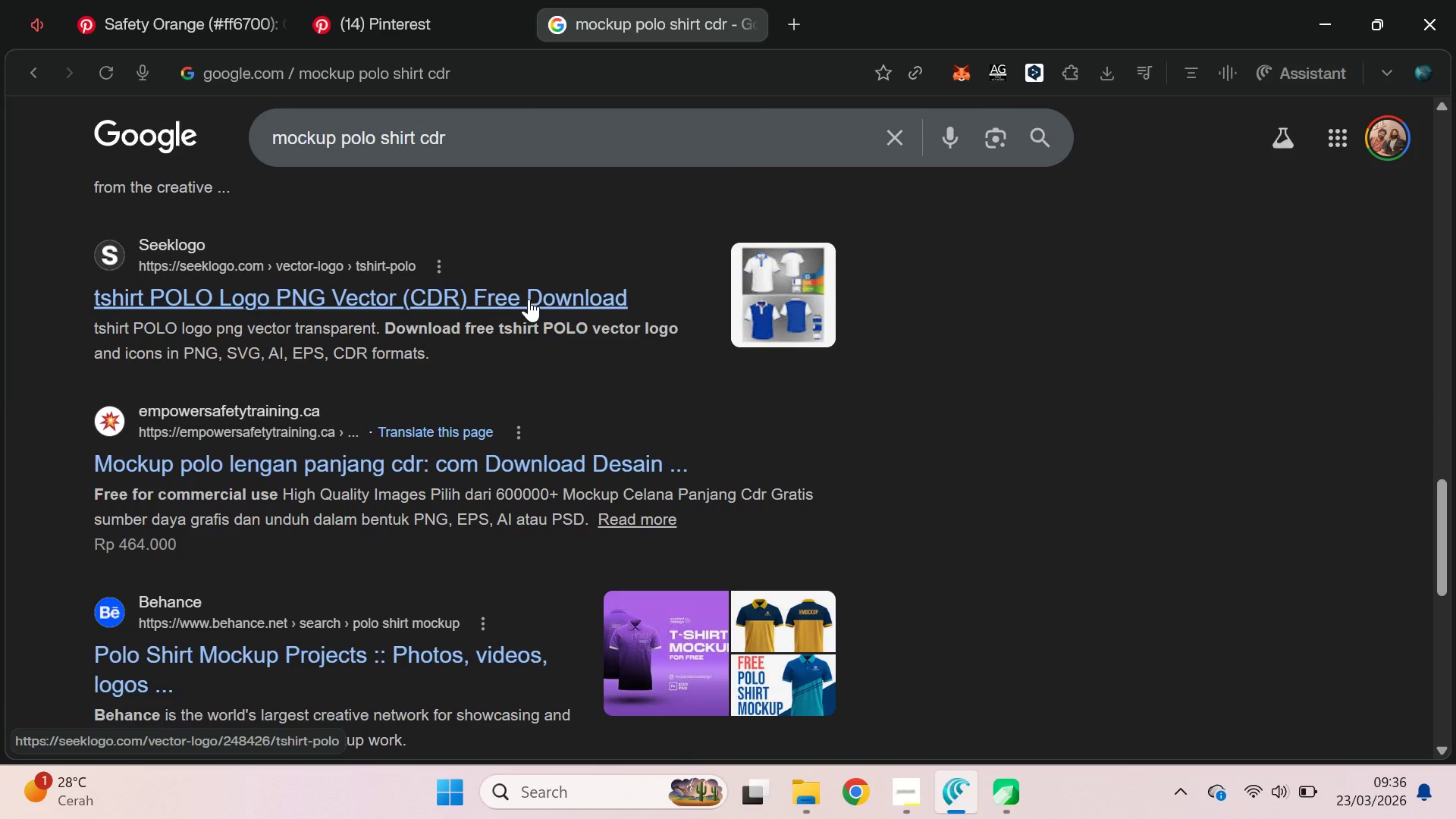 
hold_key(key=ControlLeft, duration=0.62)
left_click([529, 299])
 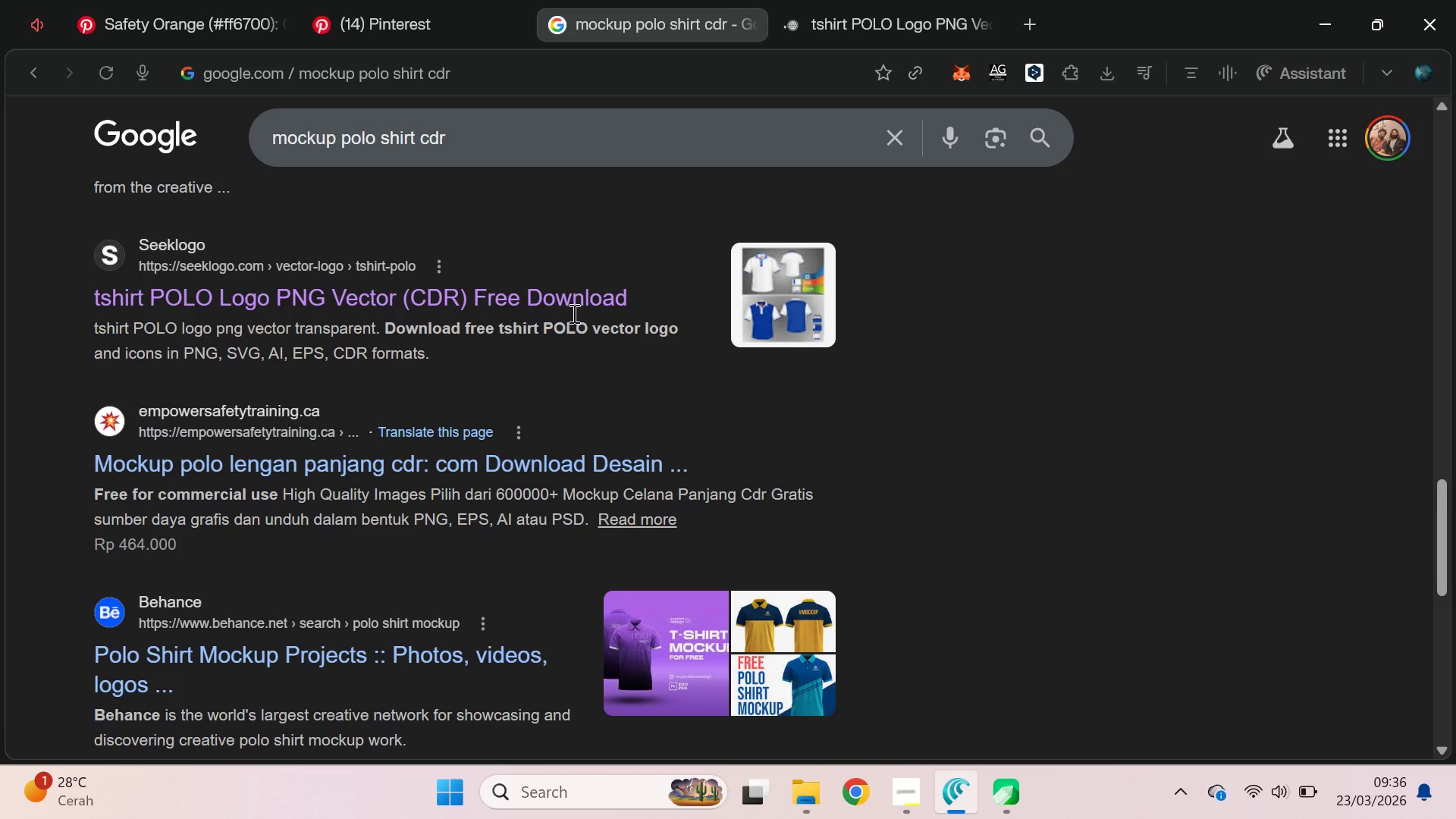 
scroll: coordinate [709, 301], scroll_direction: down, amount: 9.0
 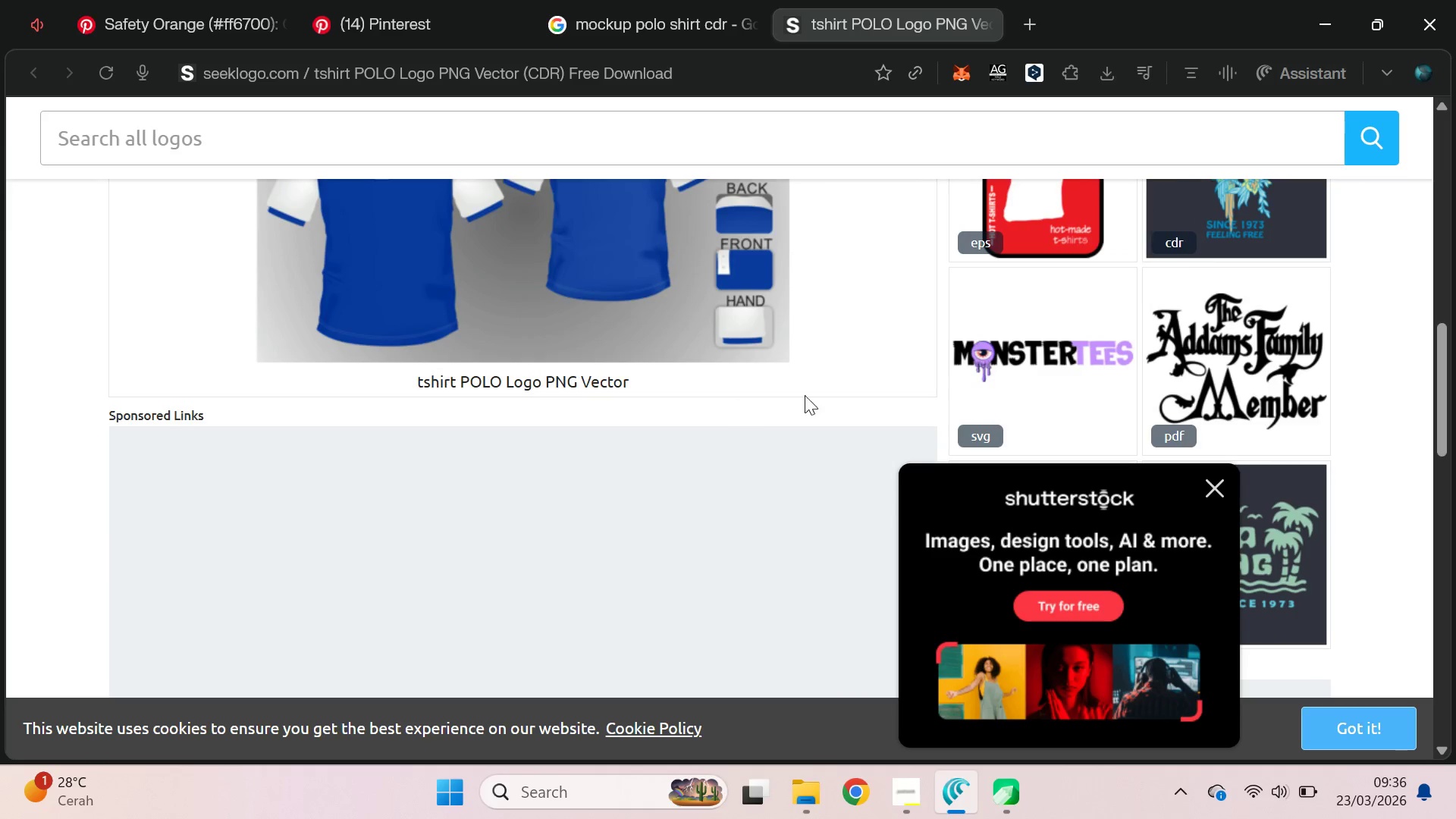 
scroll: coordinate [838, 400], scroll_direction: up, amount: 1.0
 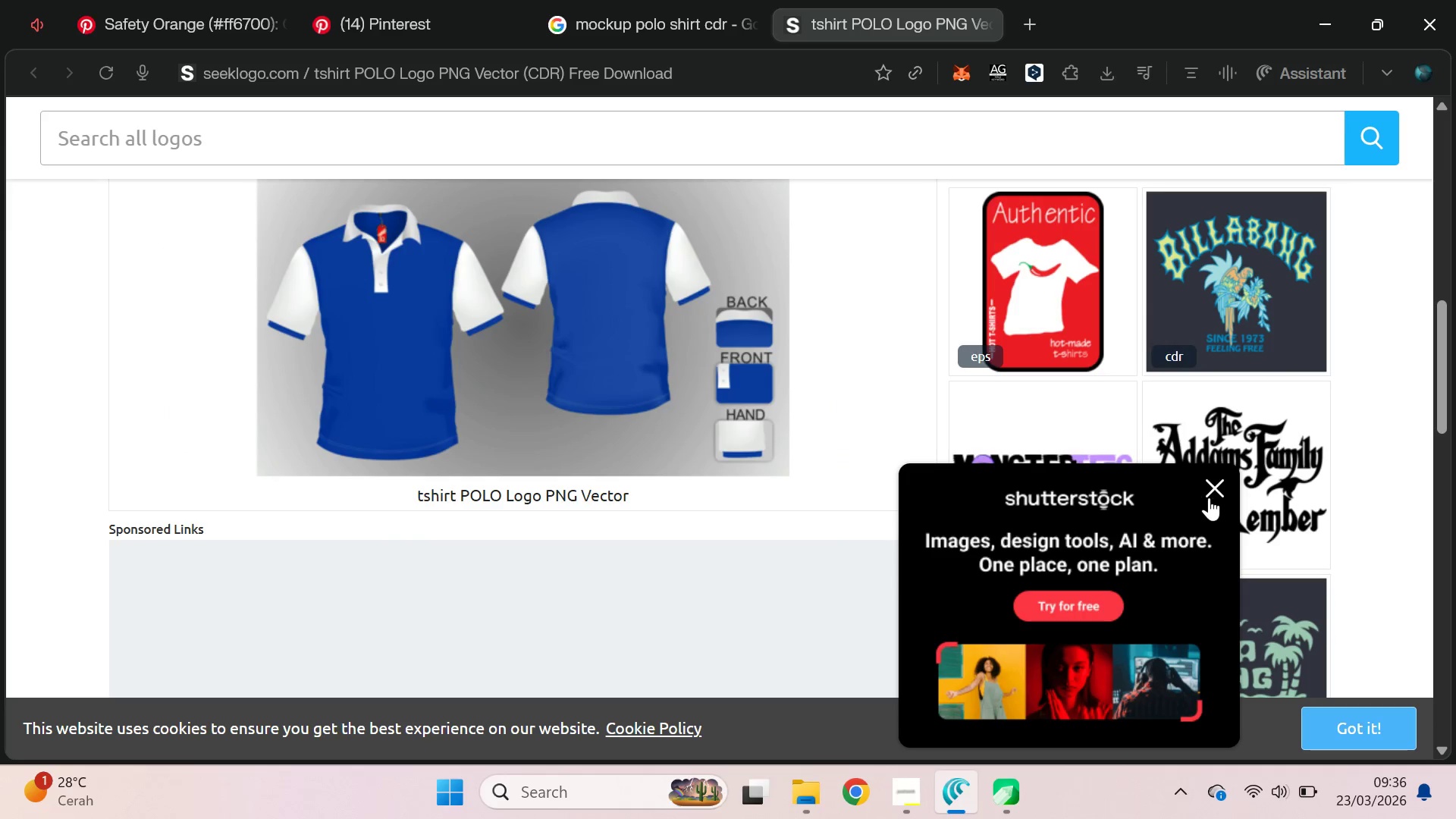 
left_click([1216, 489])
 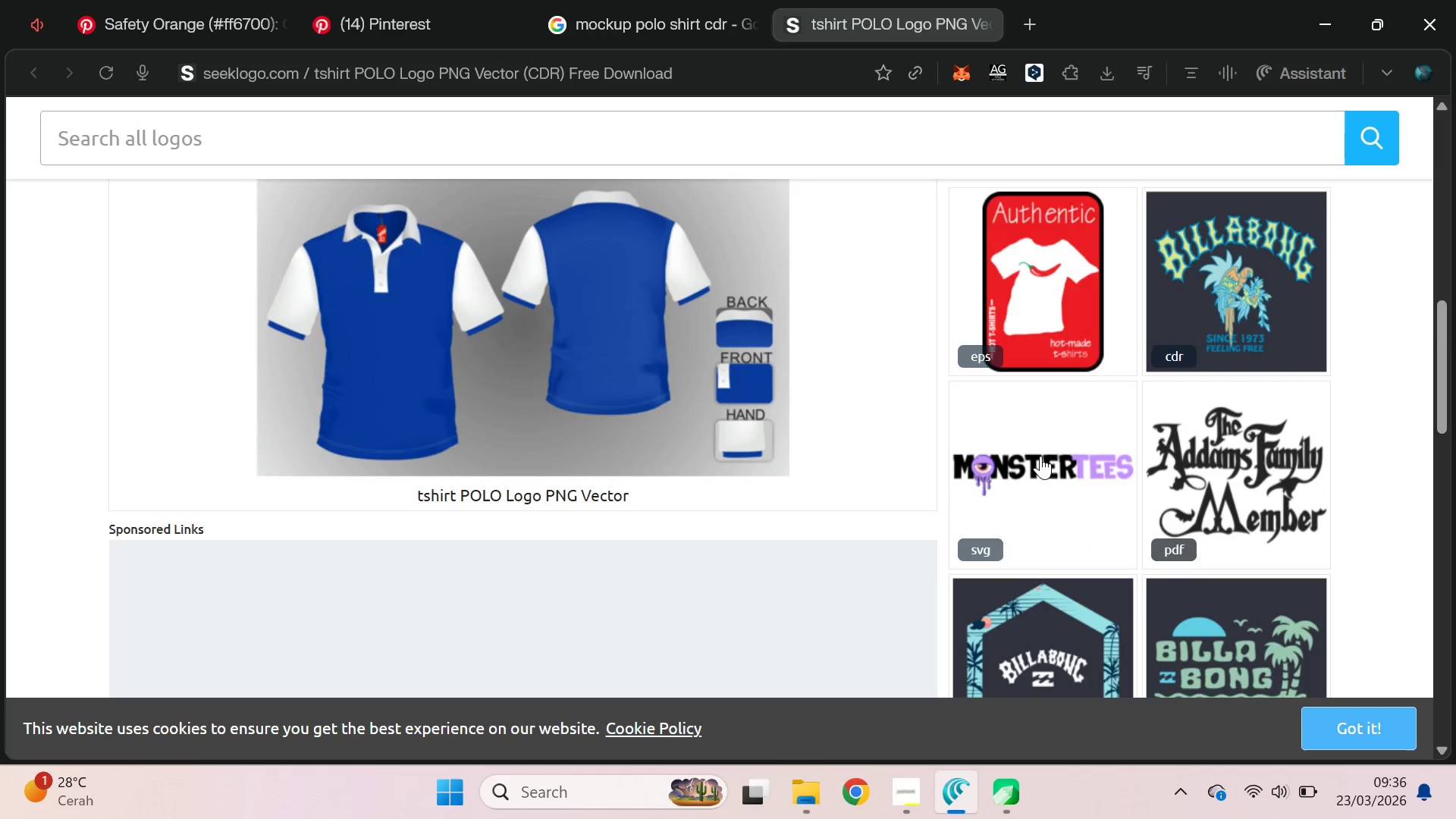 
scroll: coordinate [989, 435], scroll_direction: down, amount: 4.0
 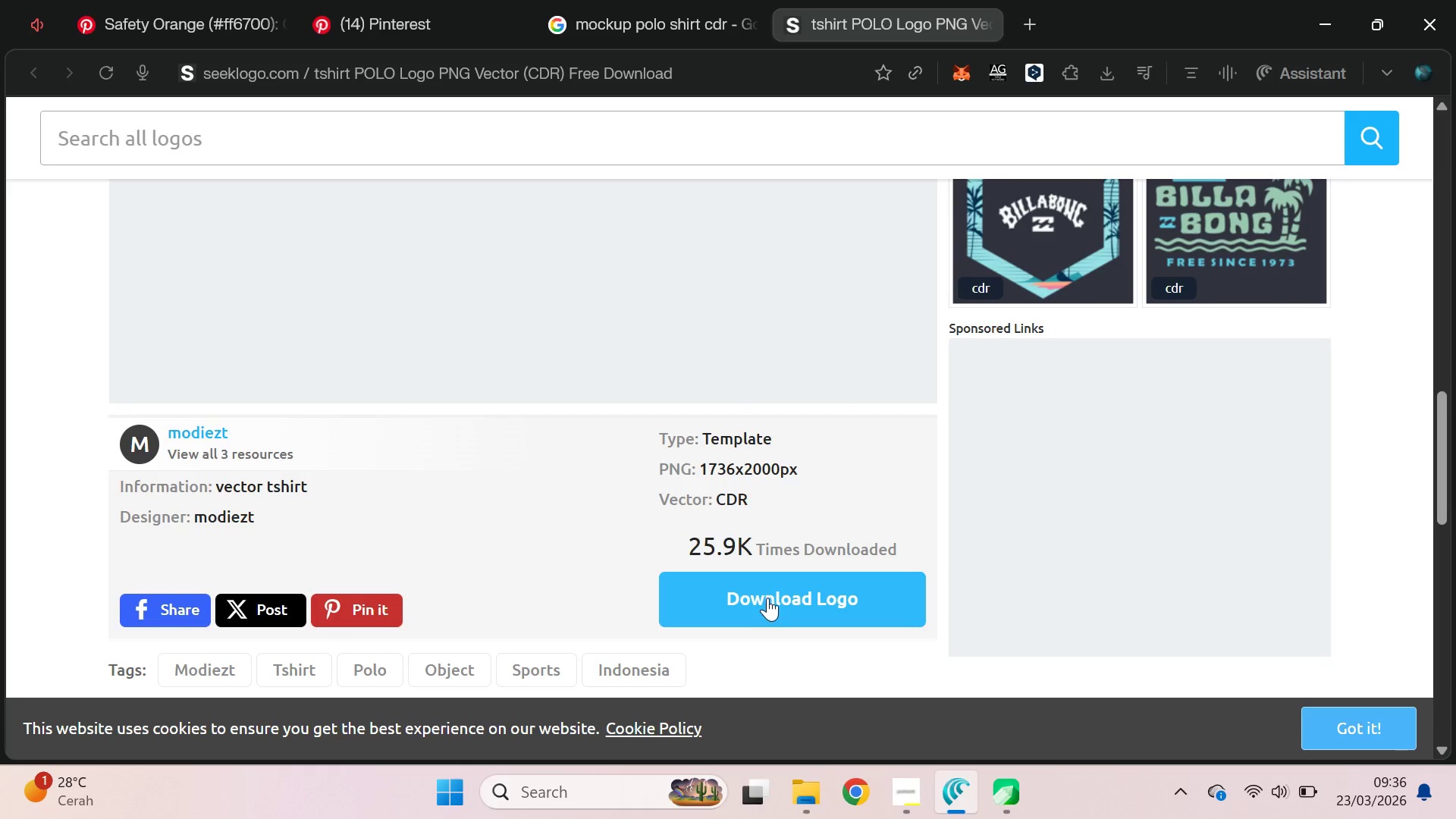 
scroll: coordinate [636, 514], scroll_direction: up, amount: 4.0
 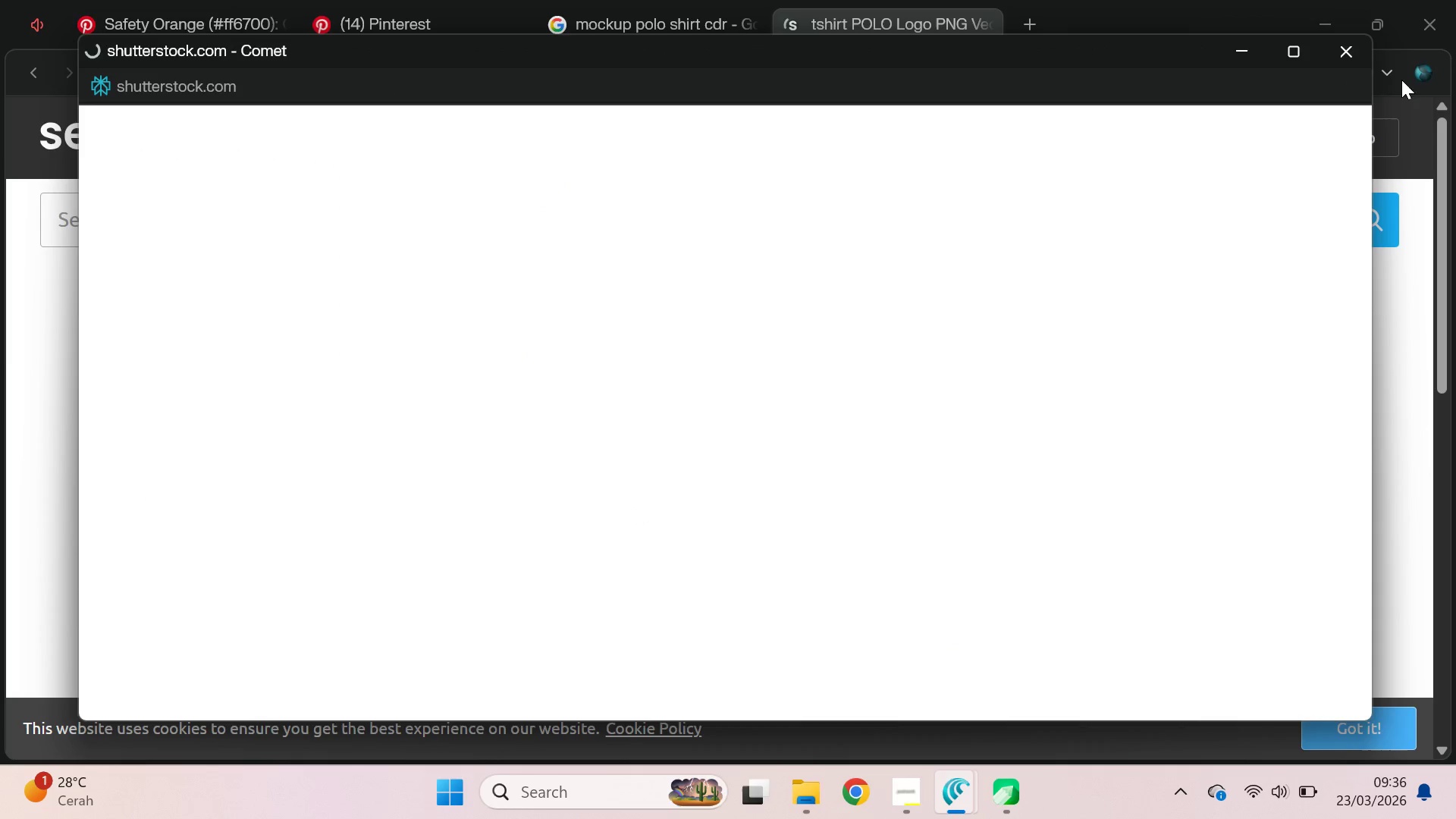 
left_click([1350, 56])
 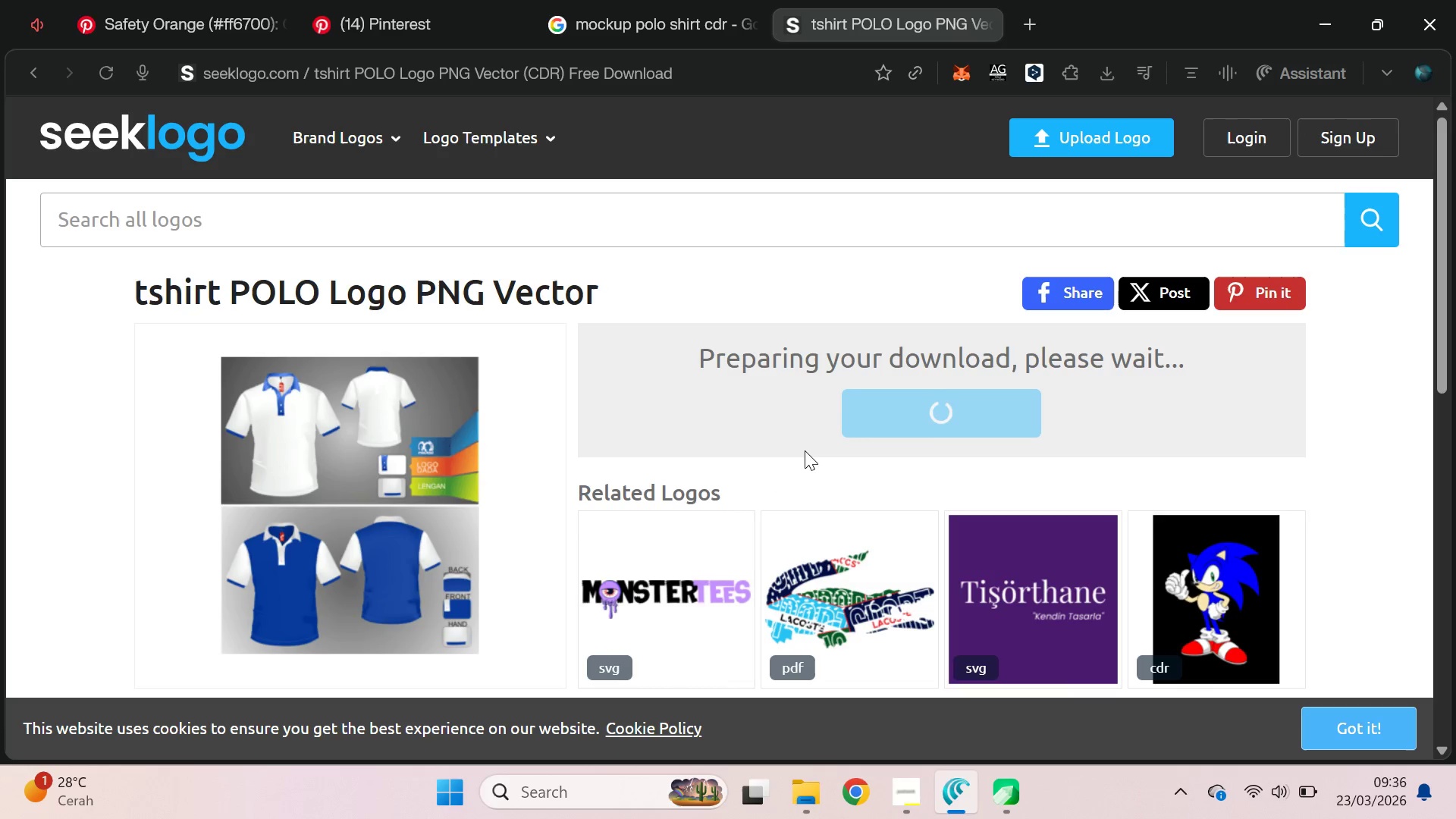 
wait(6.94)
 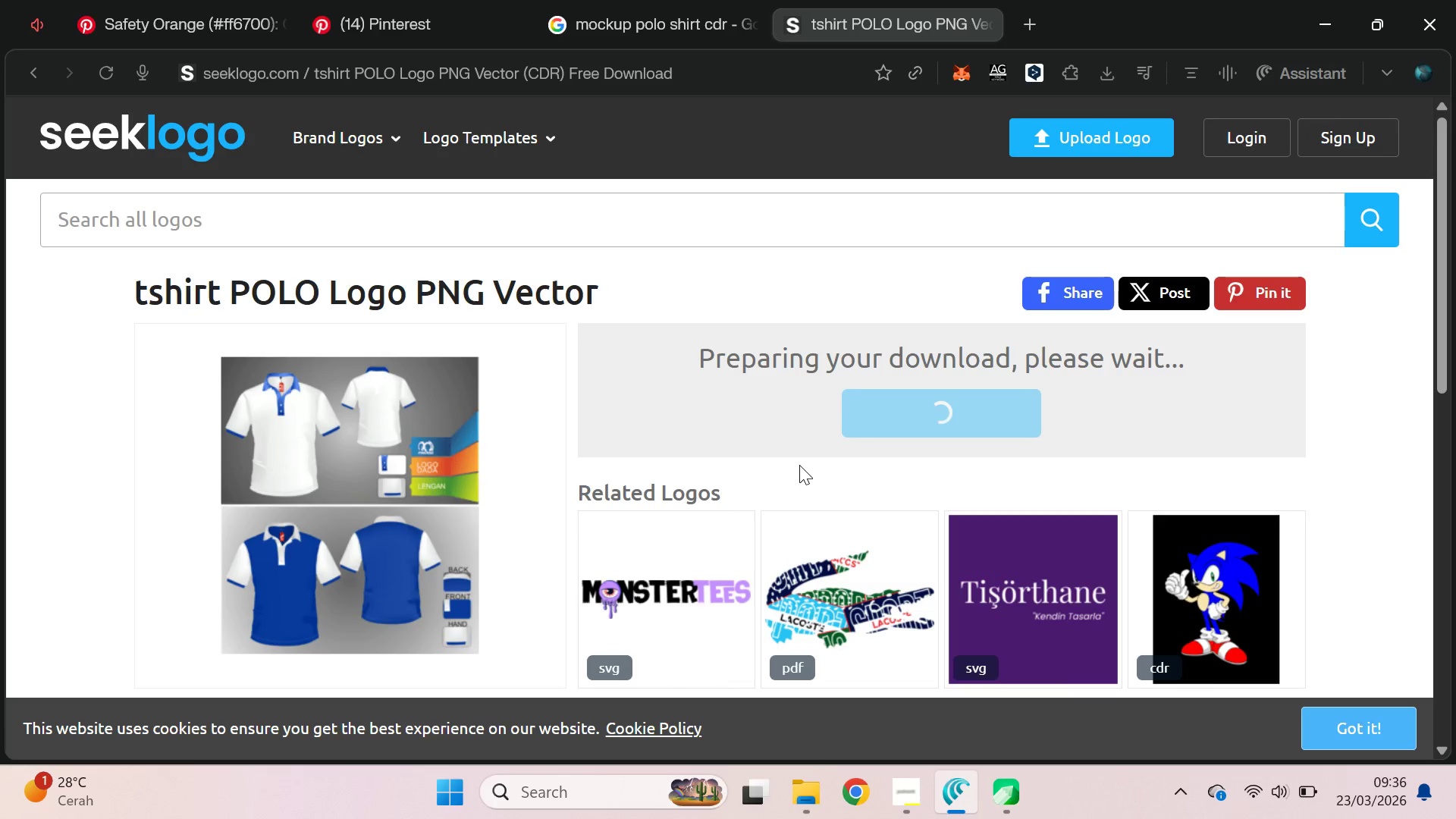 
left_click([1024, 414])
 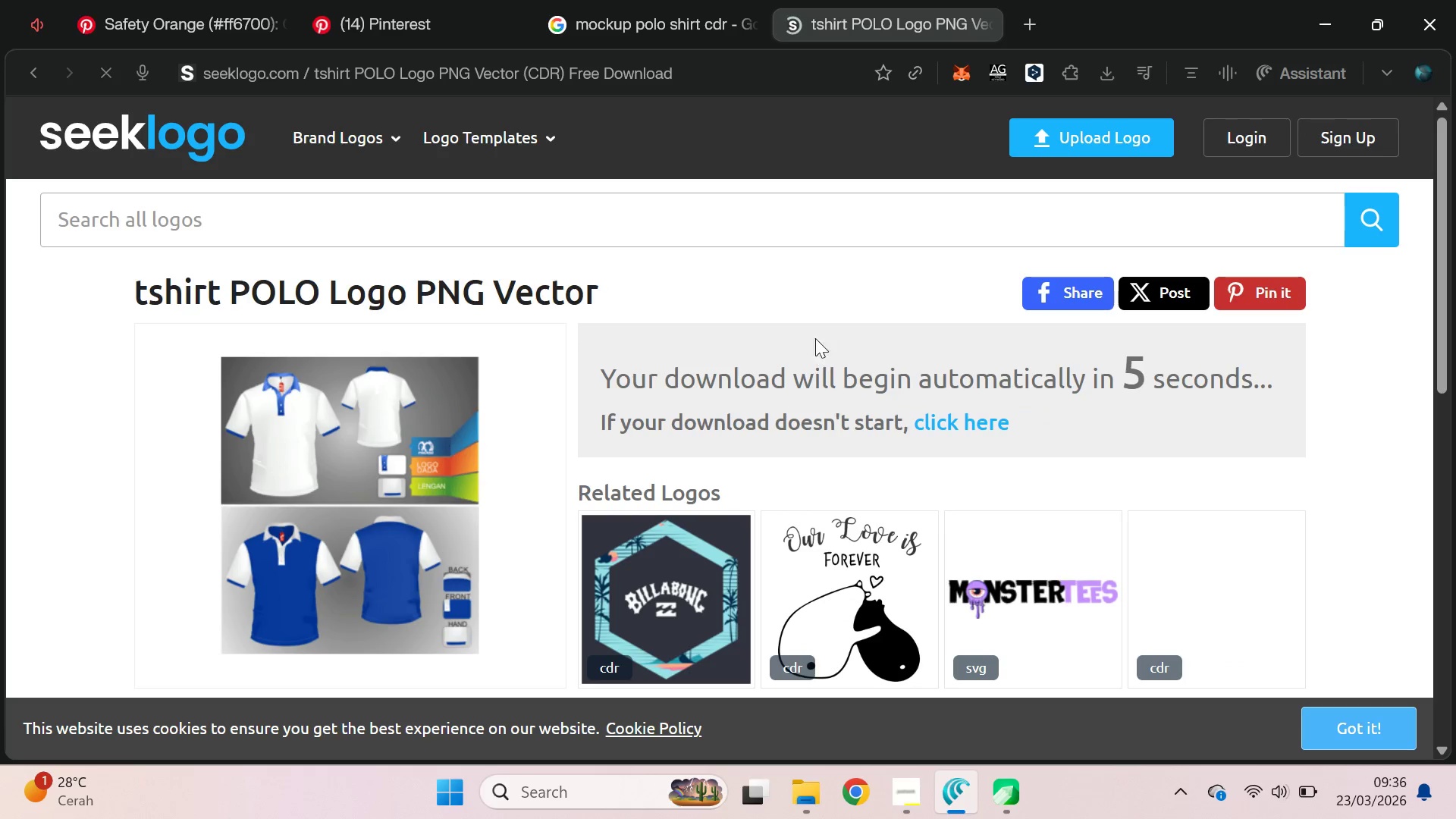 
scroll: coordinate [807, 309], scroll_direction: down, amount: 3.0
 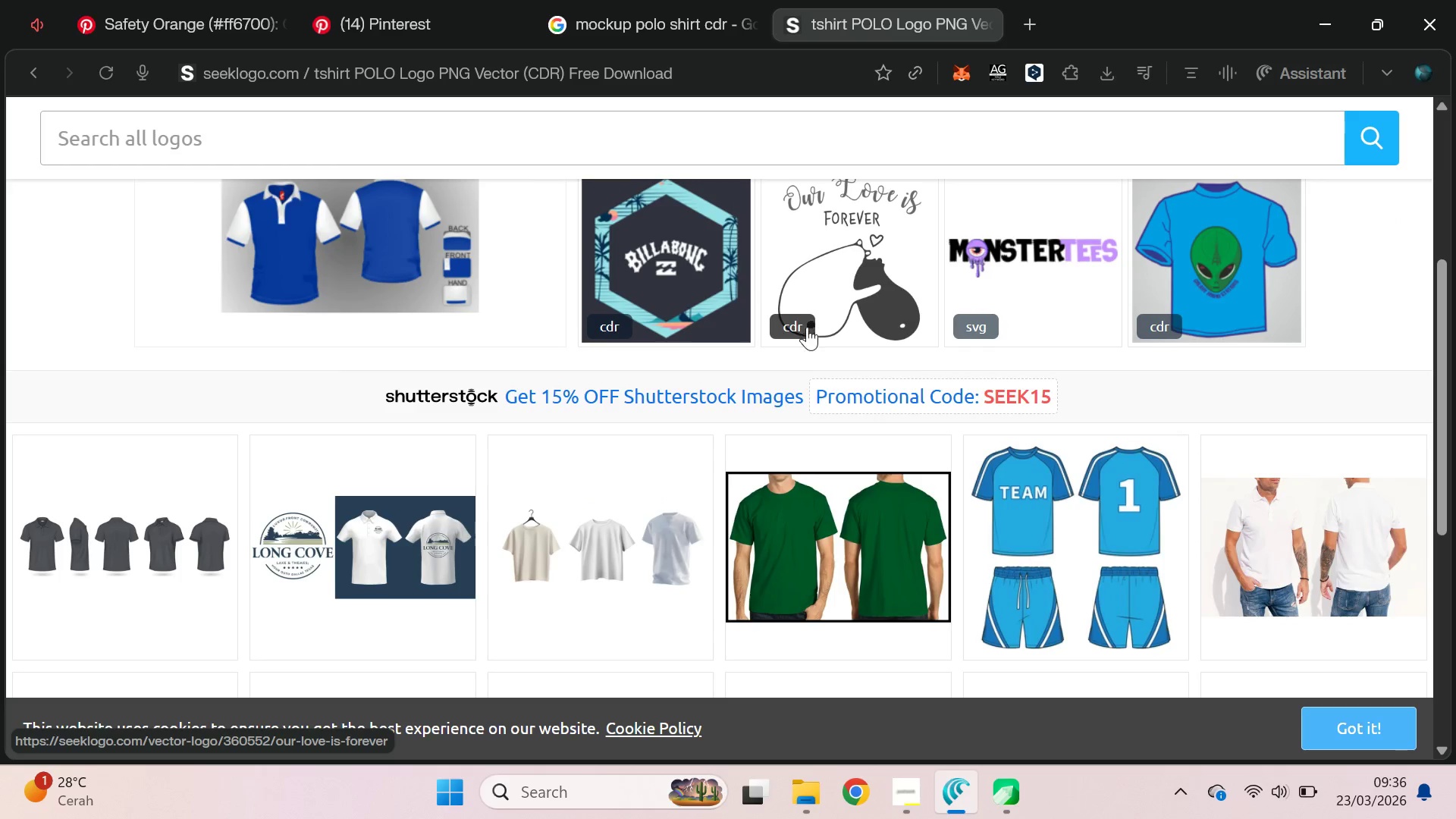 
scroll: coordinate [807, 331], scroll_direction: up, amount: 3.0
 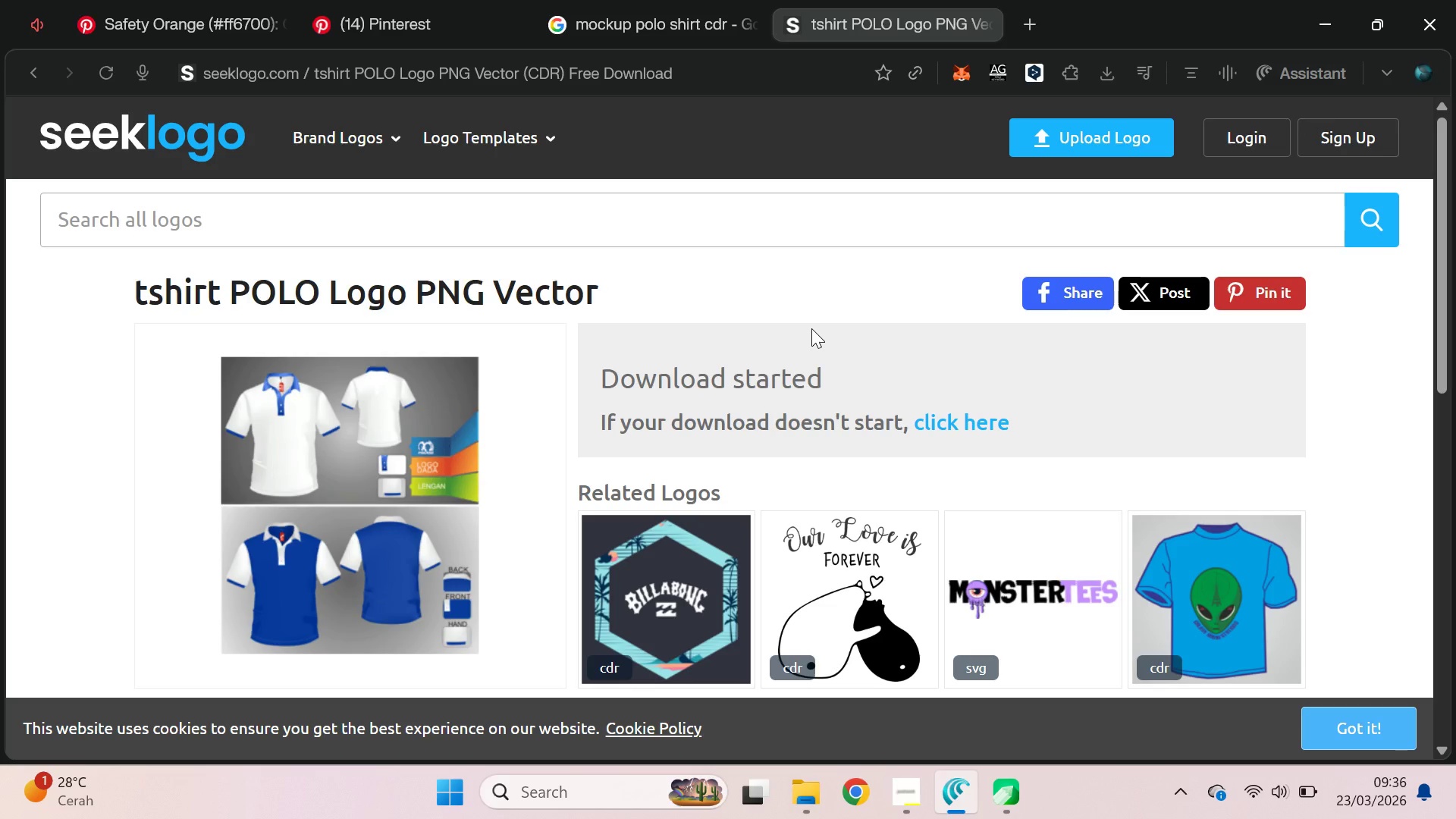 
left_click([1111, 74])
 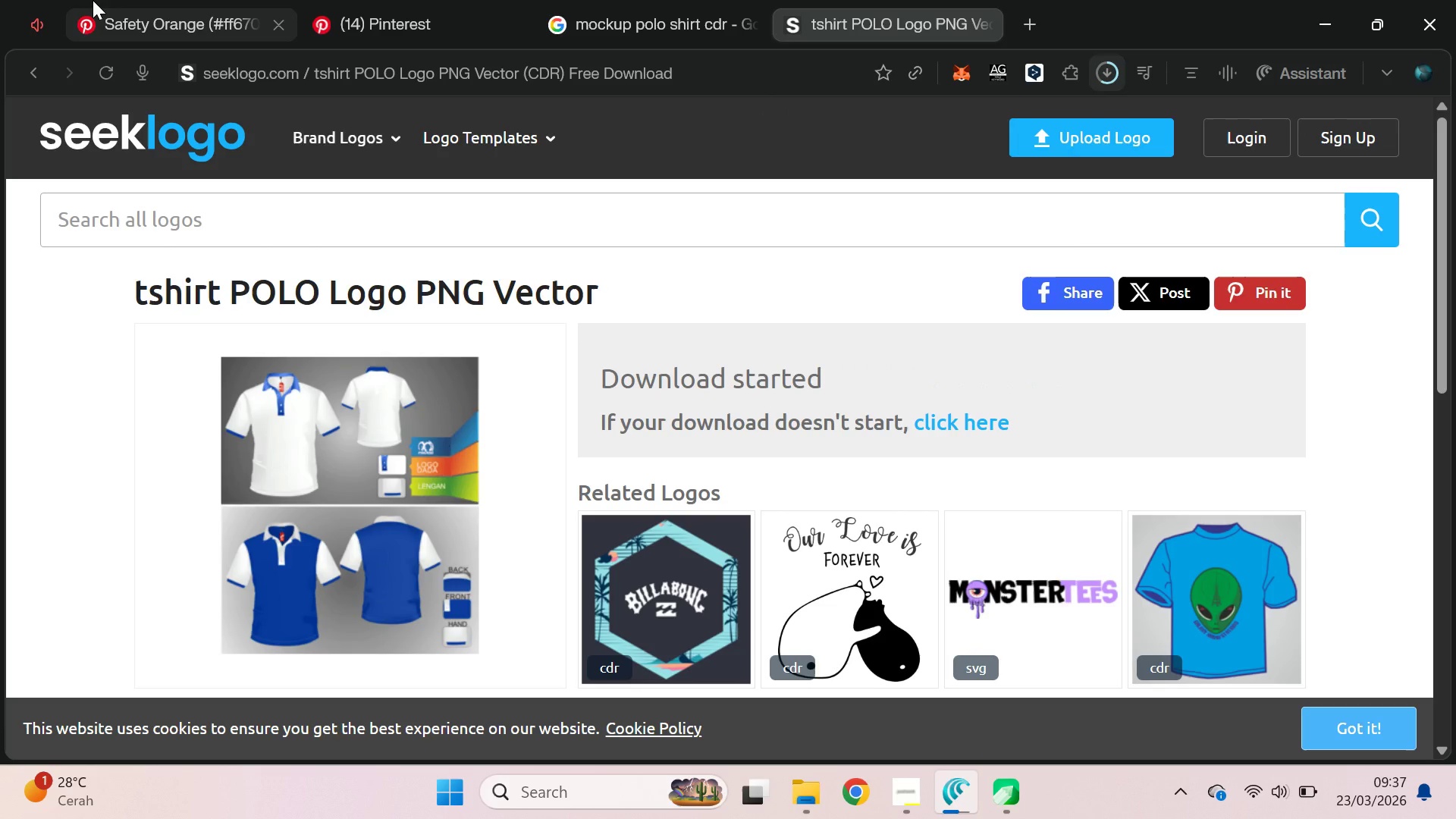 
left_click([51, 10])
 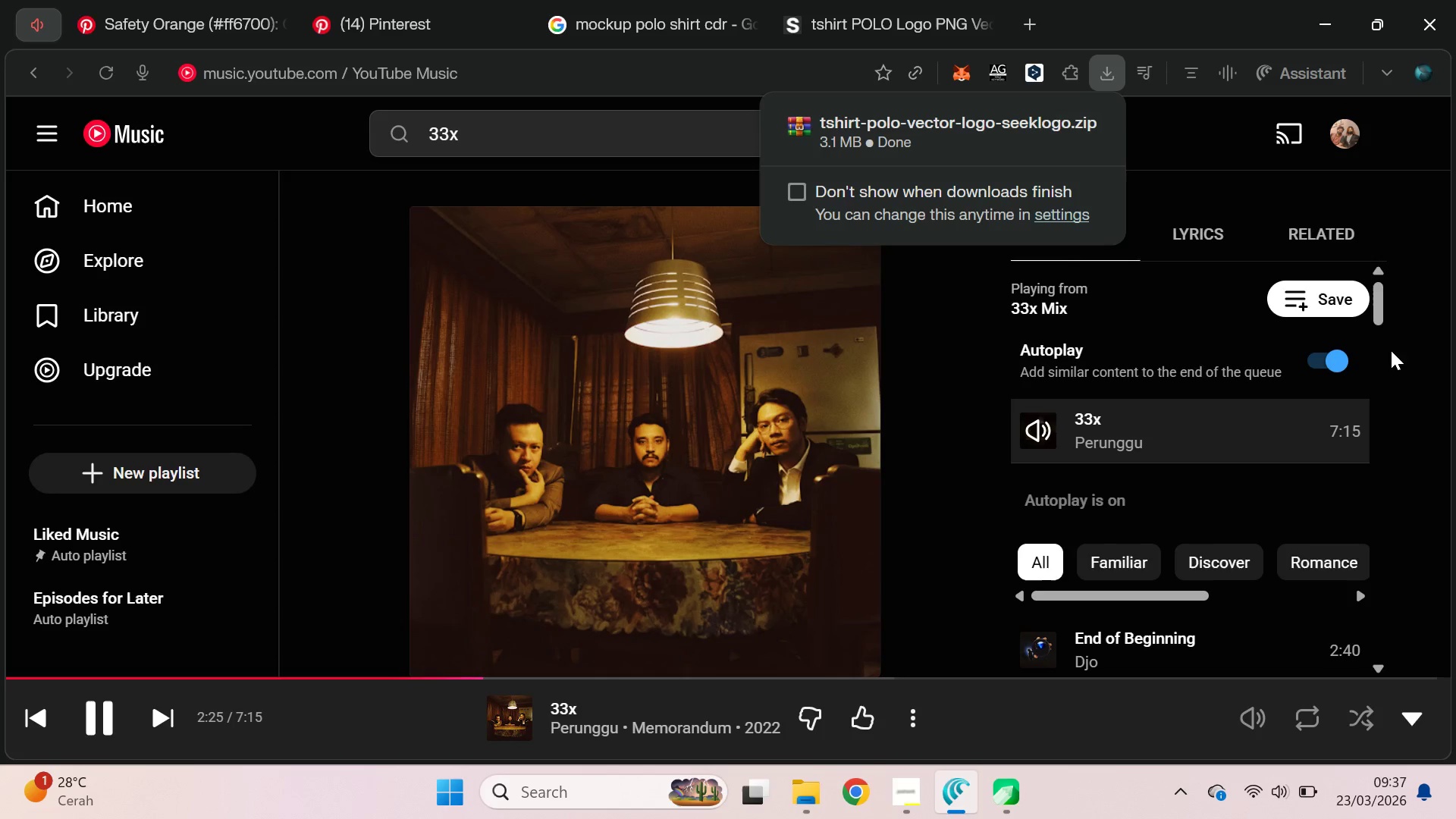 
left_click([1226, 223])
 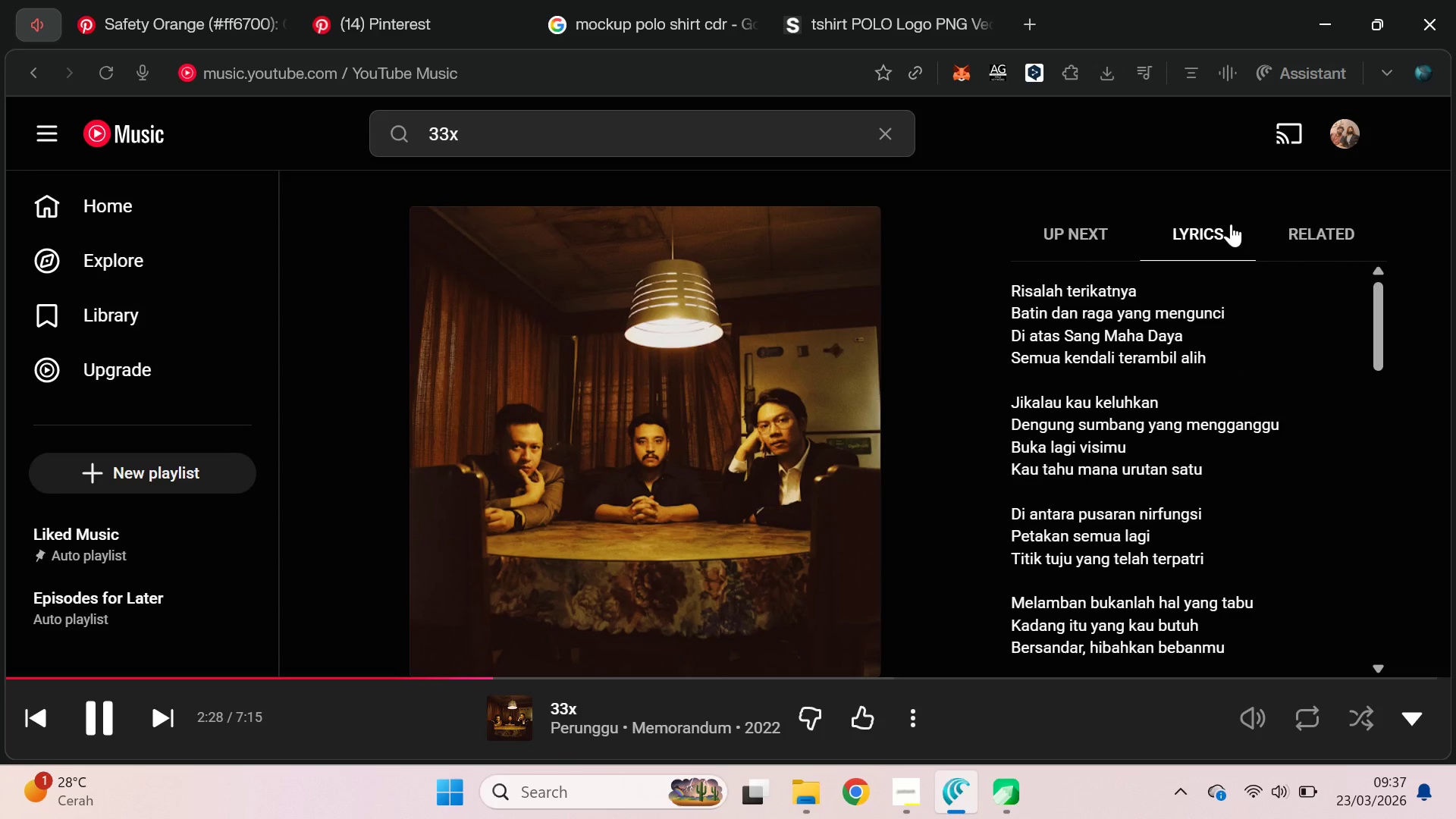 
scroll: coordinate [1258, 406], scroll_direction: down, amount: 3.0
 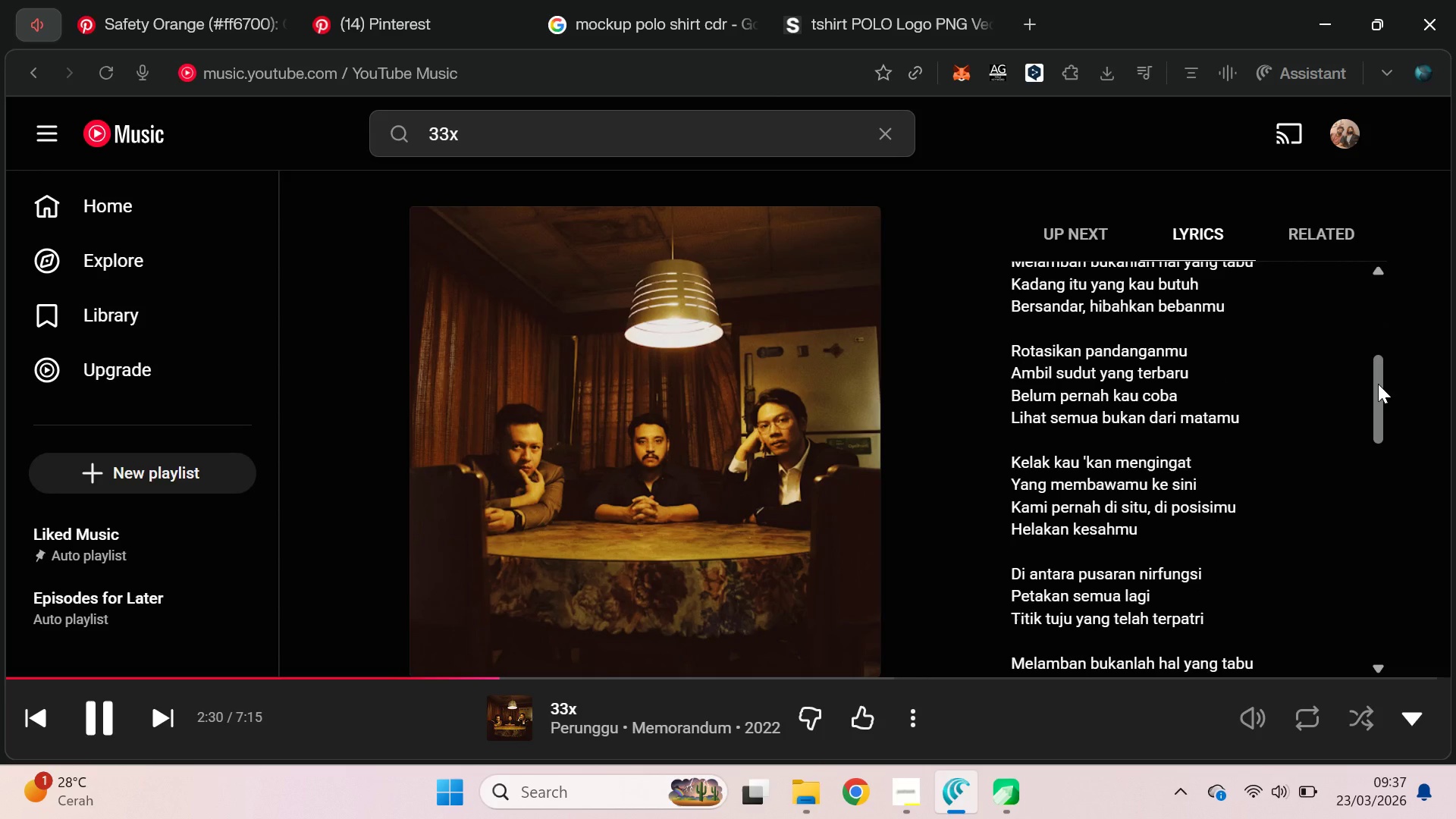 
left_click_drag(start_coordinate=[1378, 384], to_coordinate=[1382, 438])
 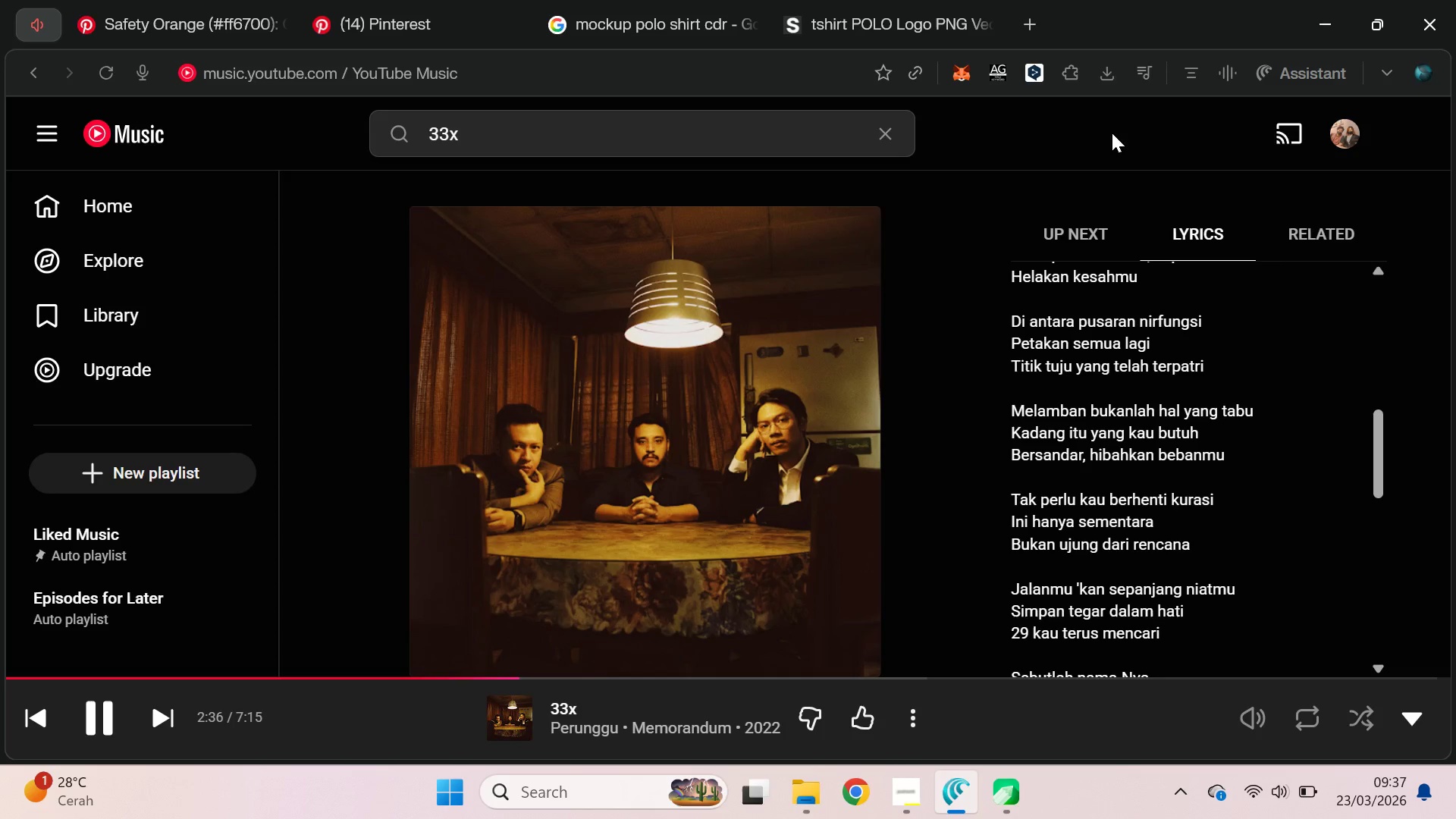 
left_click([1106, 82])
 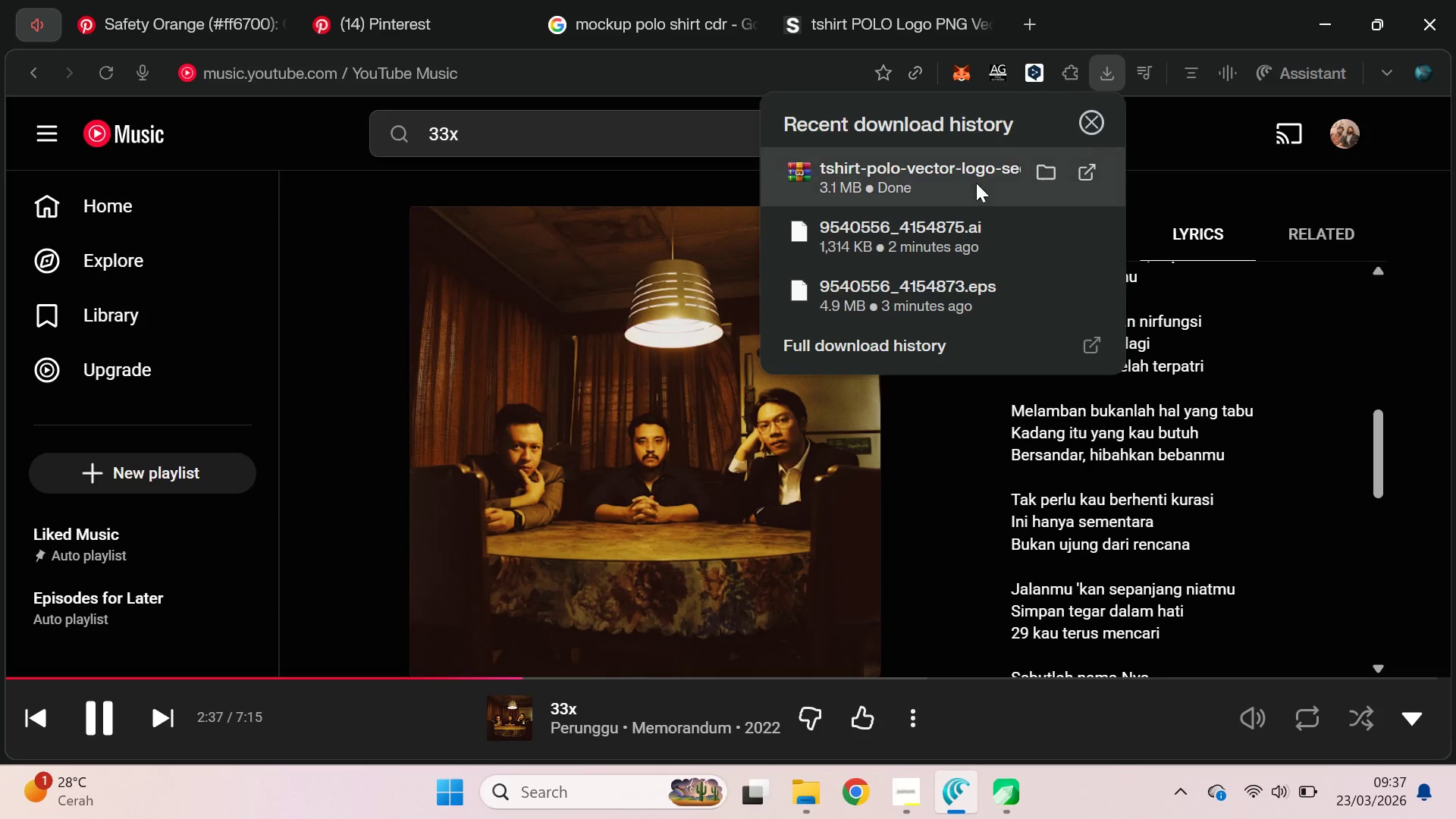 
left_click([974, 178])
 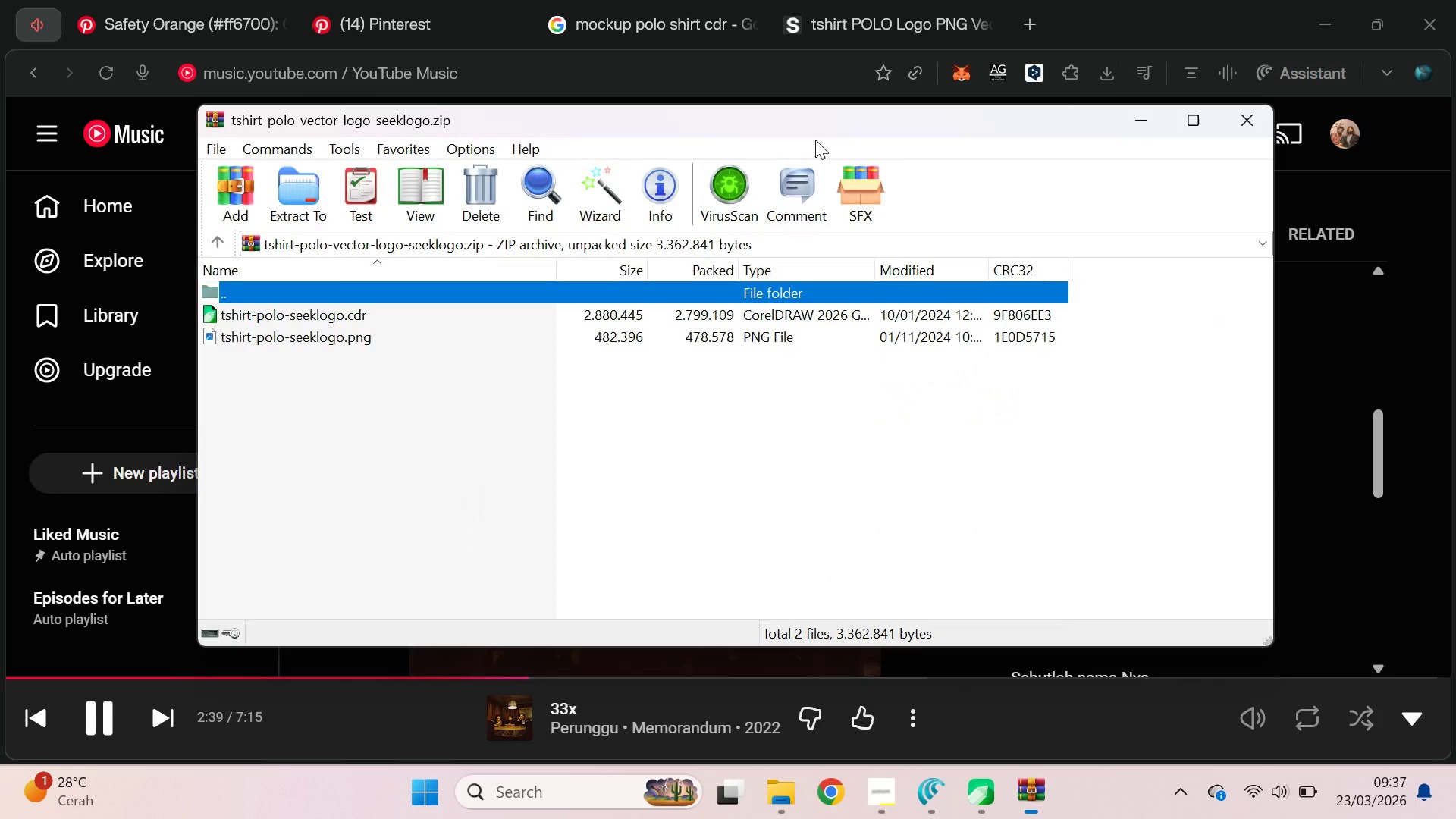 
left_click_drag(start_coordinate=[830, 123], to_coordinate=[707, 99])
 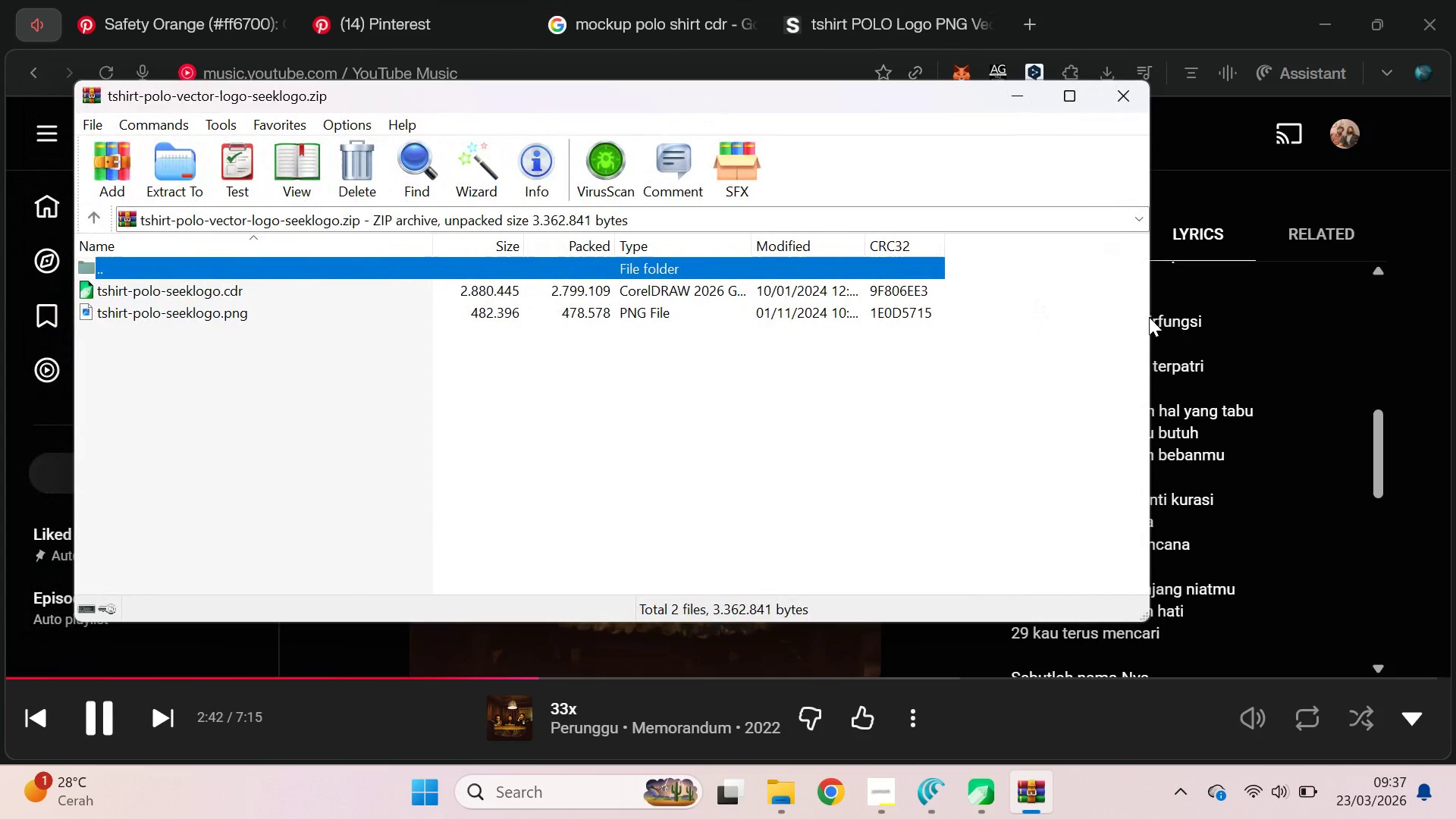 
left_click_drag(start_coordinate=[1149, 317], to_coordinate=[1128, 322])
 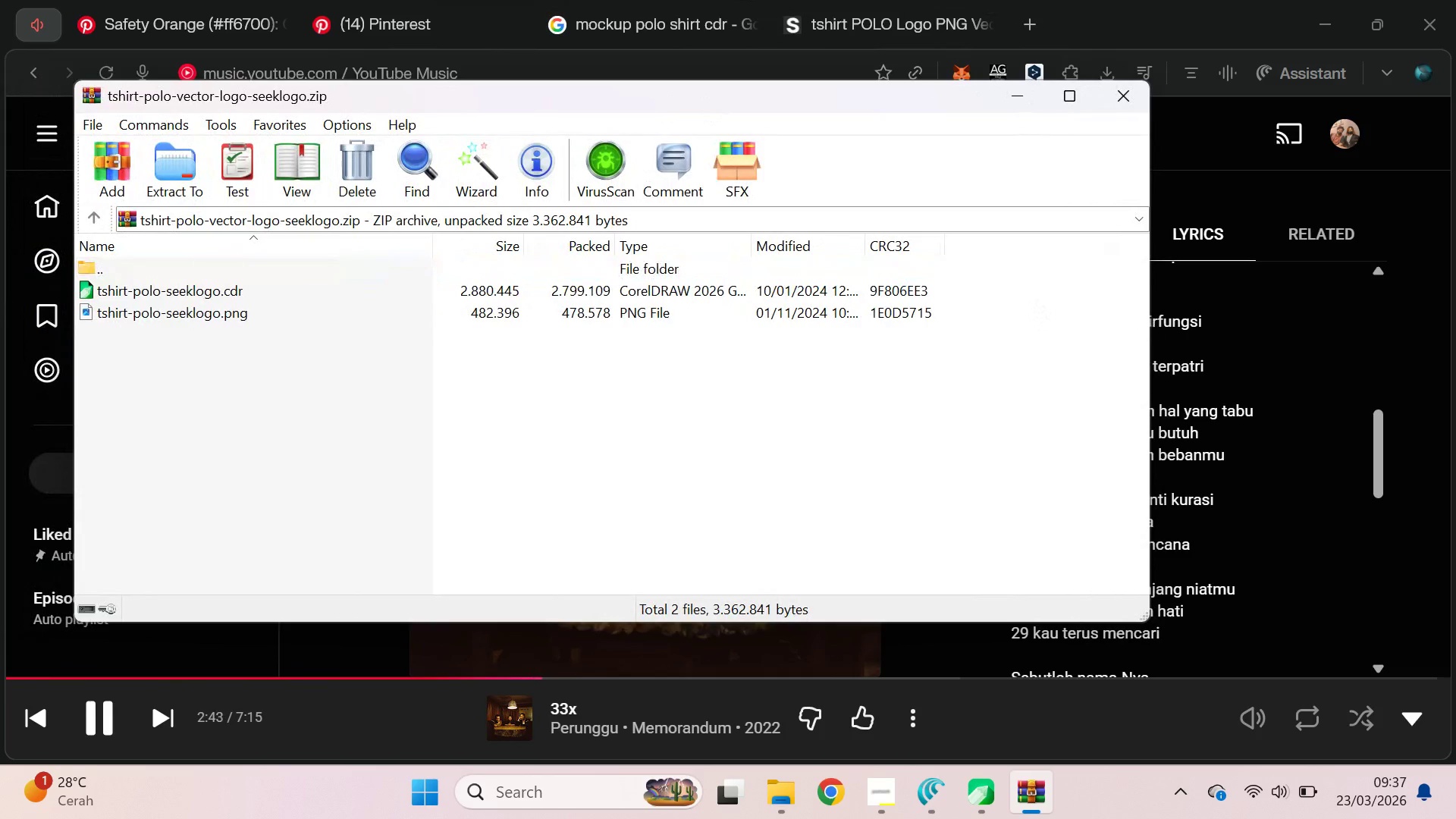 
left_click_drag(start_coordinate=[1150, 318], to_coordinate=[986, 337])
 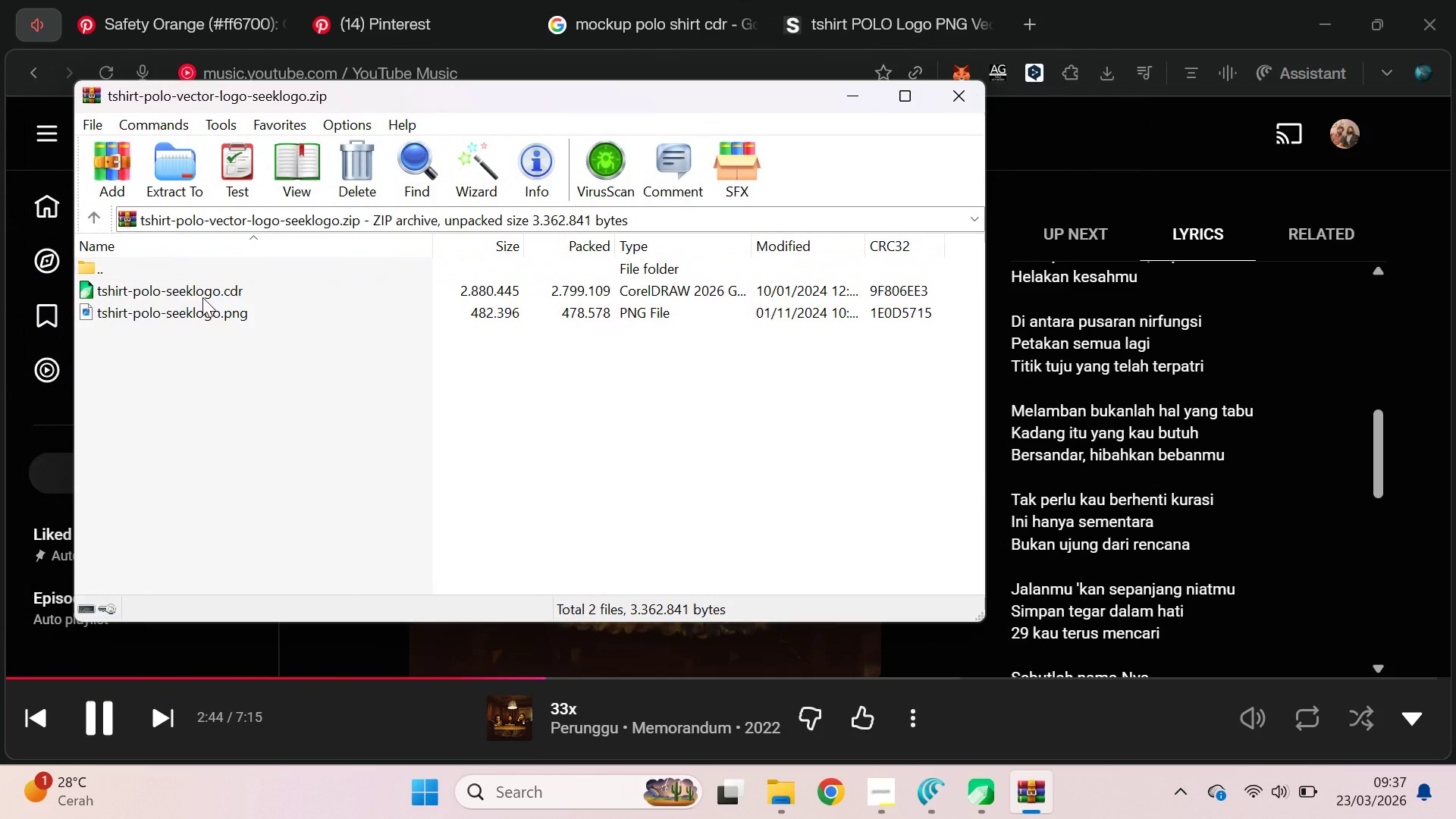 
left_click_drag(start_coordinate=[202, 295], to_coordinate=[575, 428])
 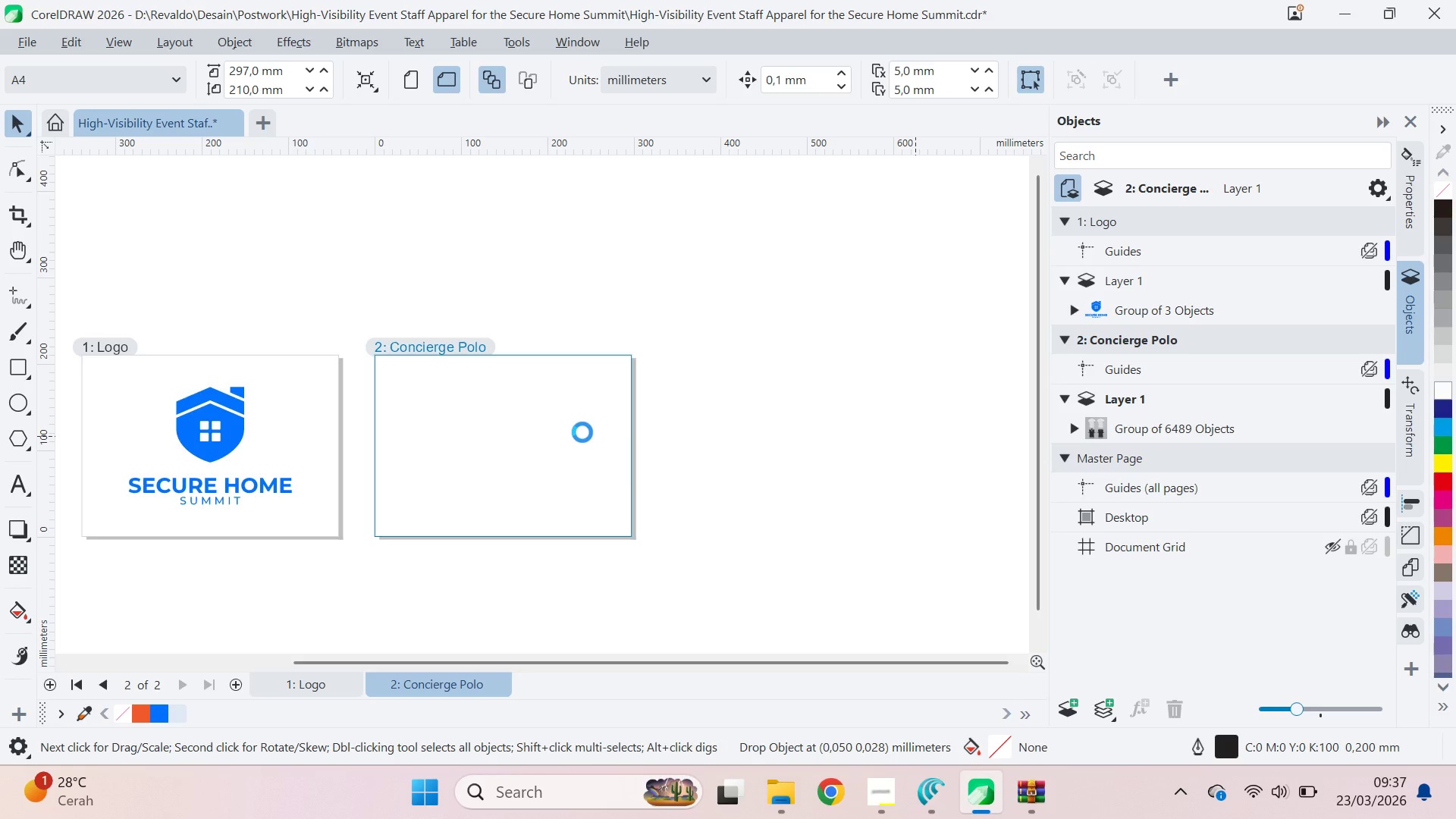 
key(Alt+Tab)
 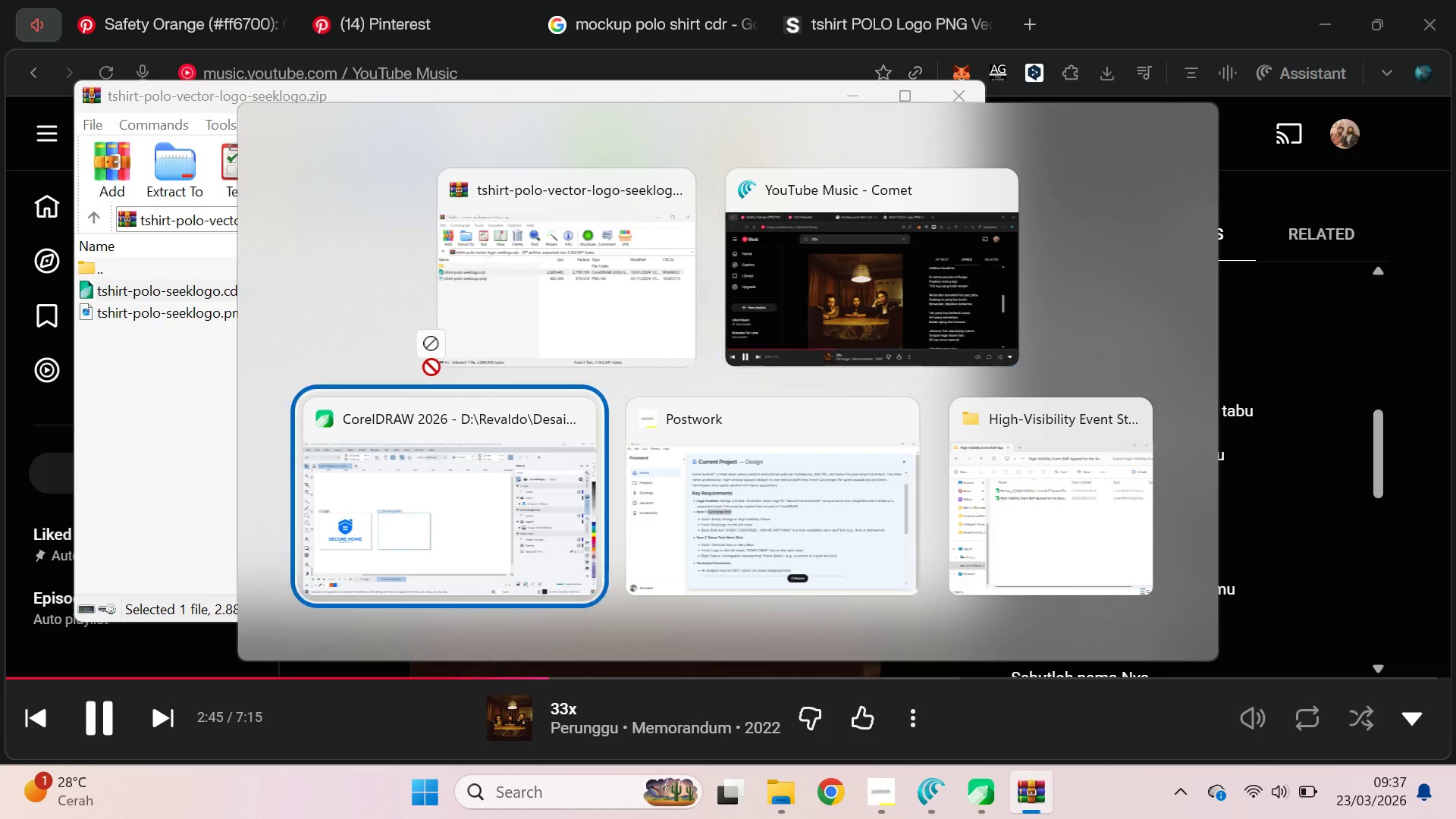 
key(Alt+Tab)
 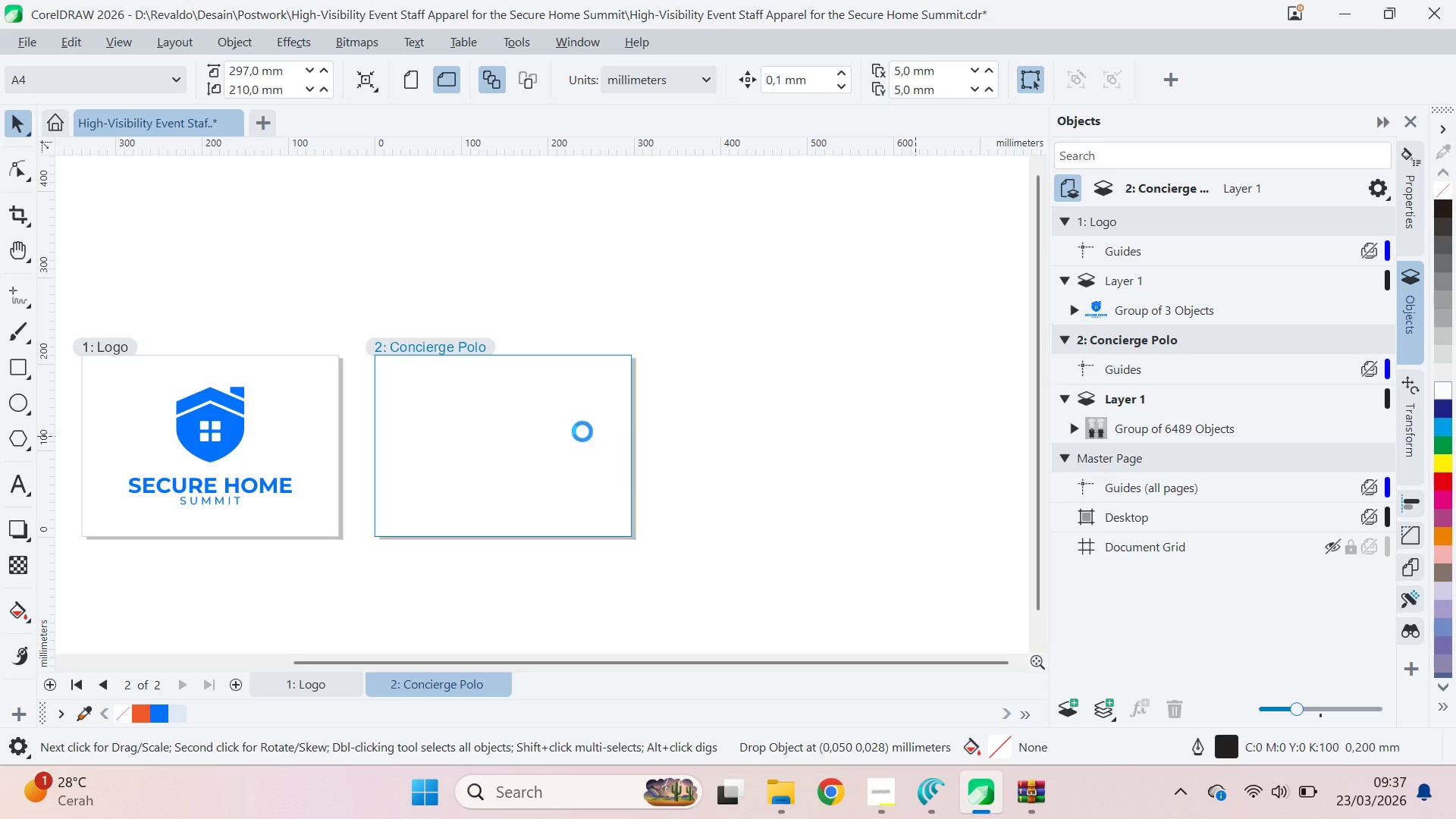 
key(Alt+Tab)
 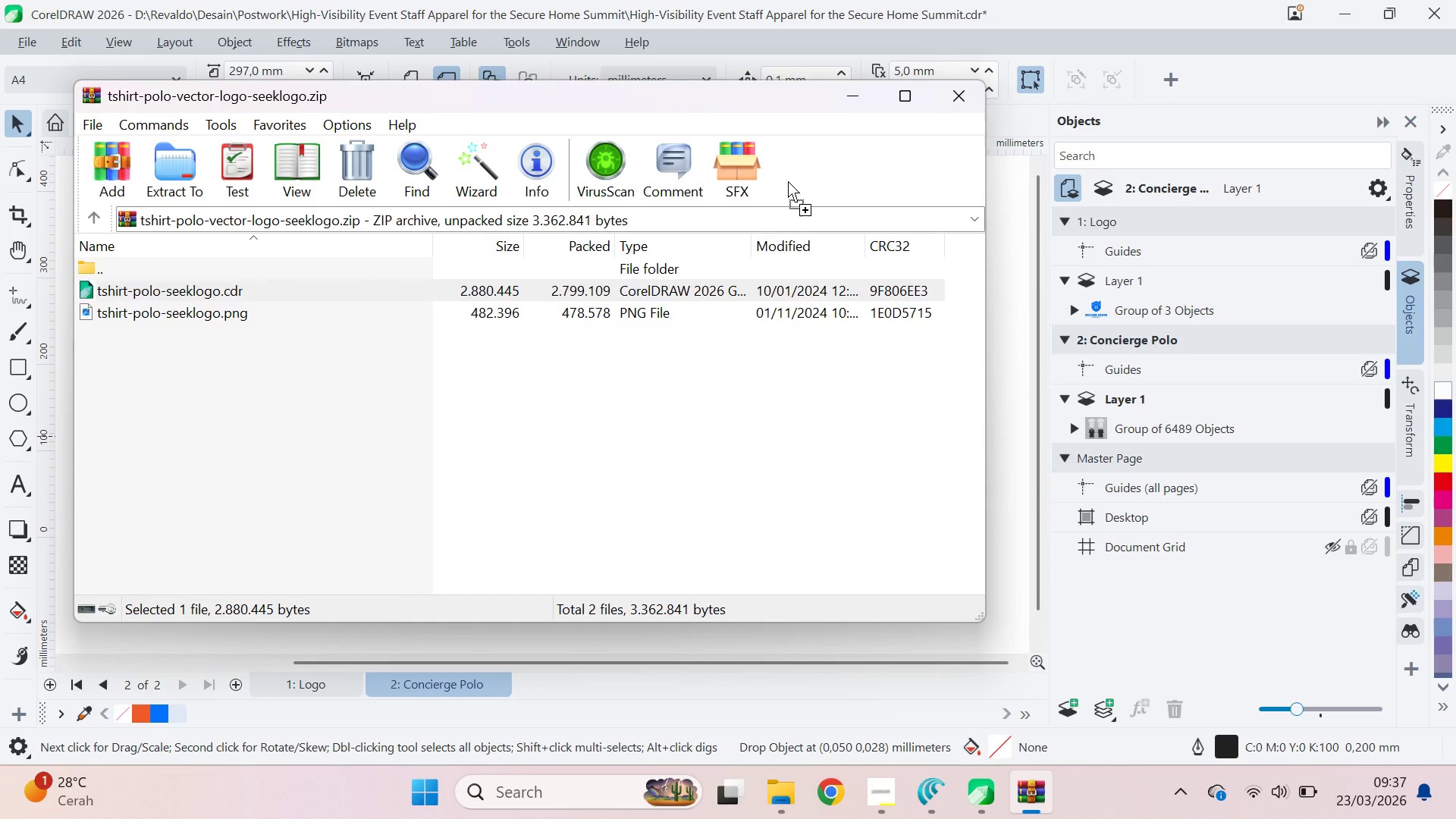 
key(Alt+AltLeft)
 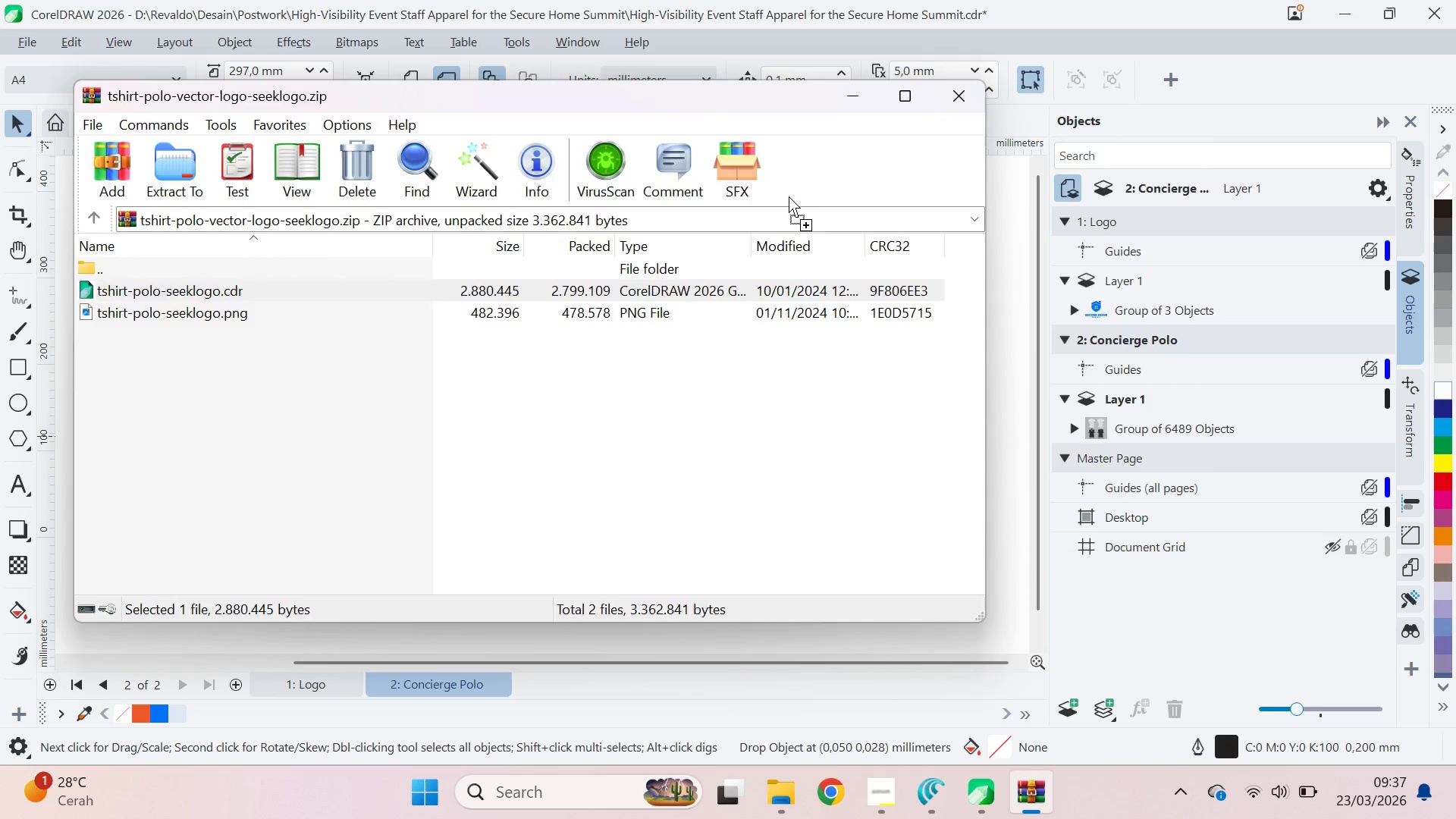 
key(Alt+Tab)
 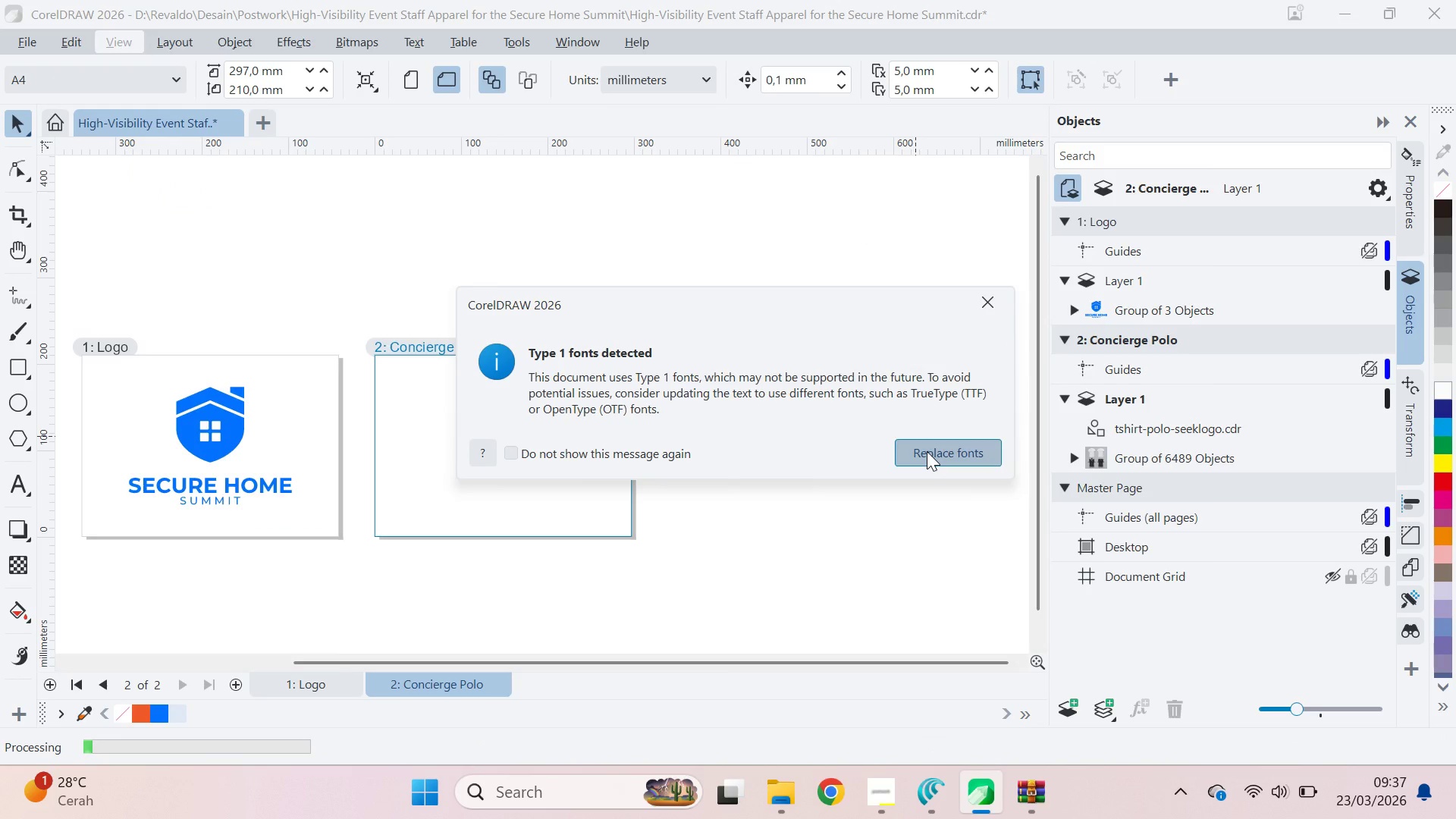 
left_click([927, 452])
 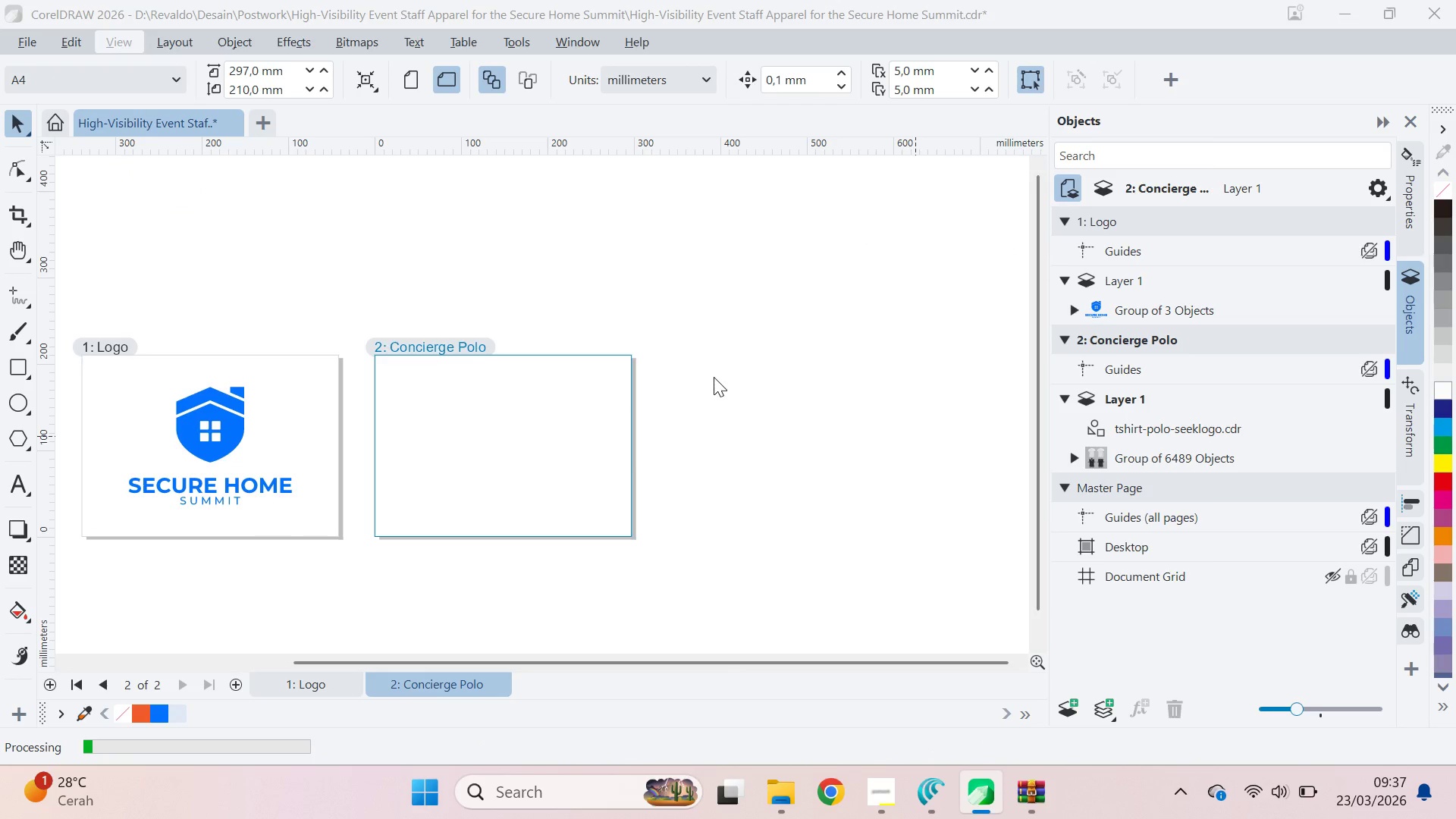 
mouse_move([697, 363])
 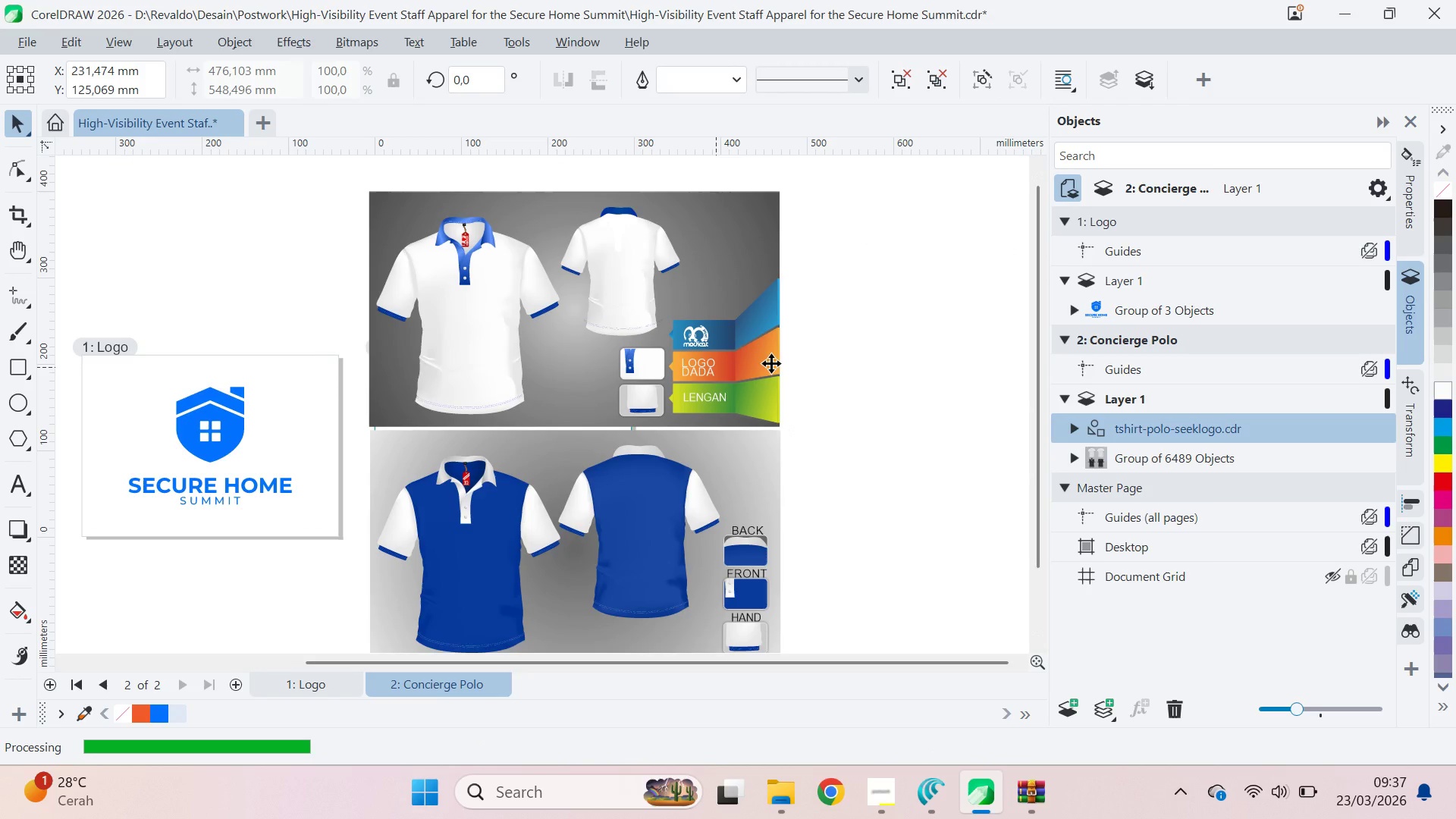 
left_click_drag(start_coordinate=[688, 366], to_coordinate=[880, 370])
 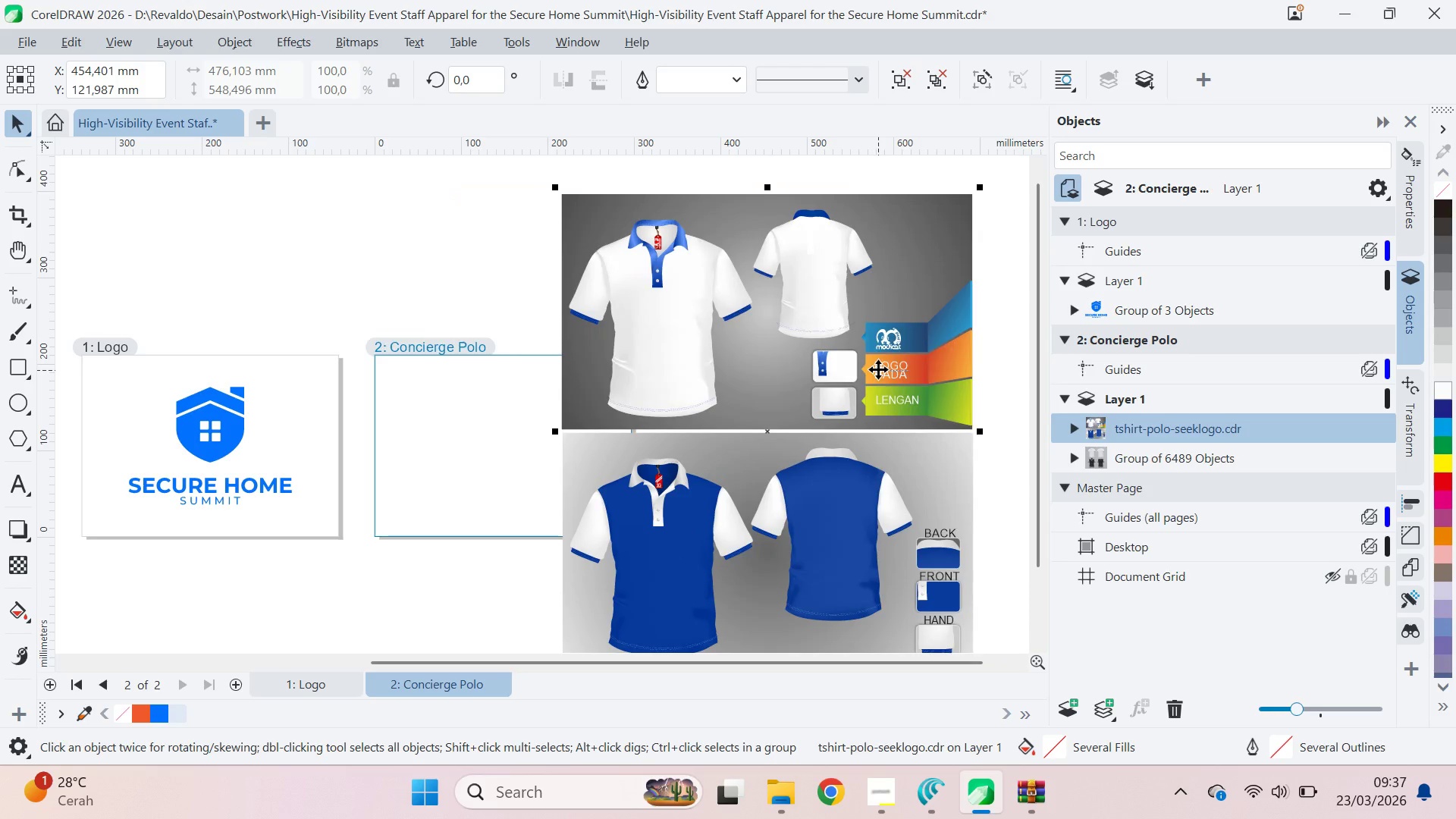 
key(Alt+AltLeft)
 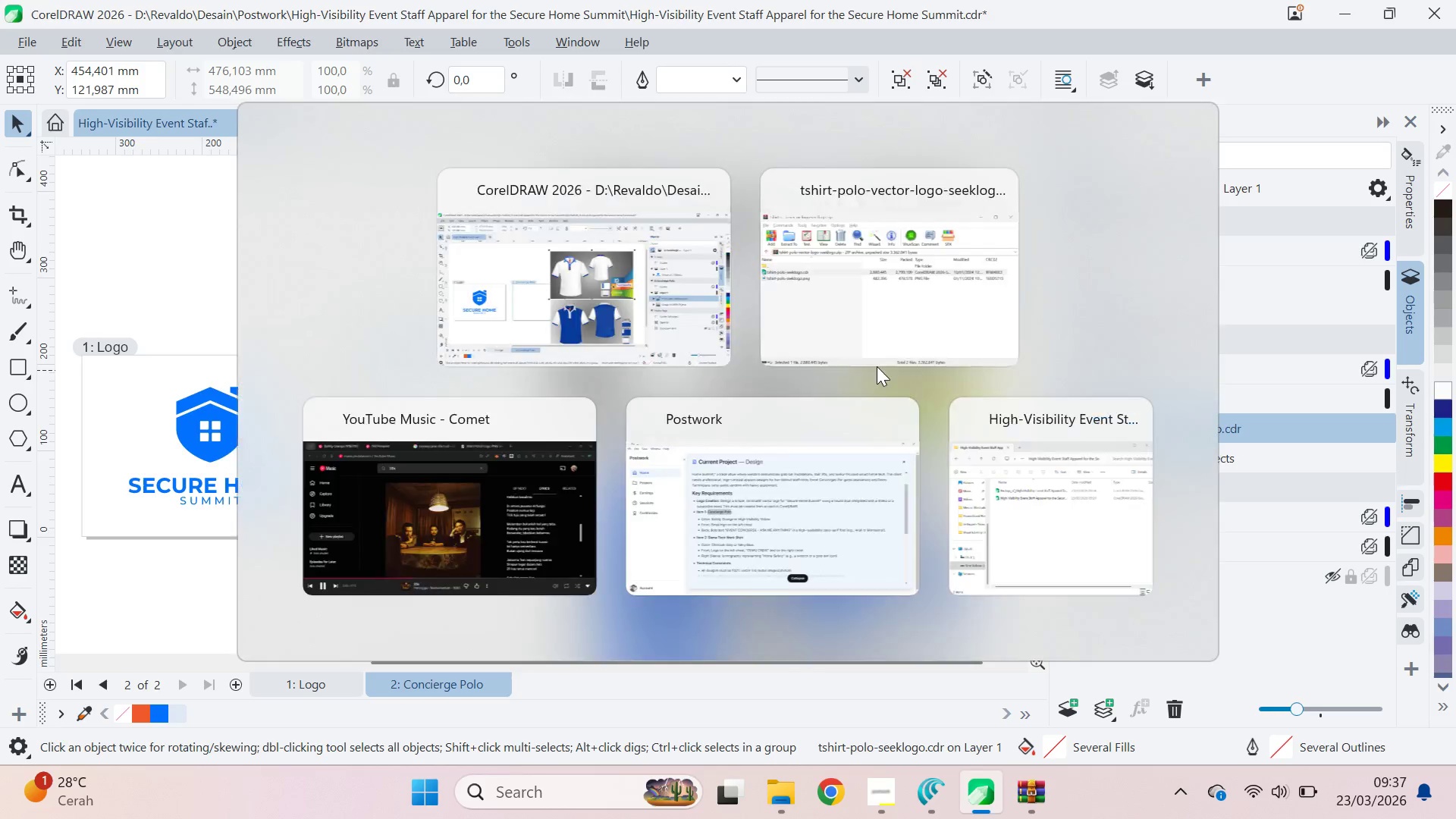 
key(Alt+Tab)
 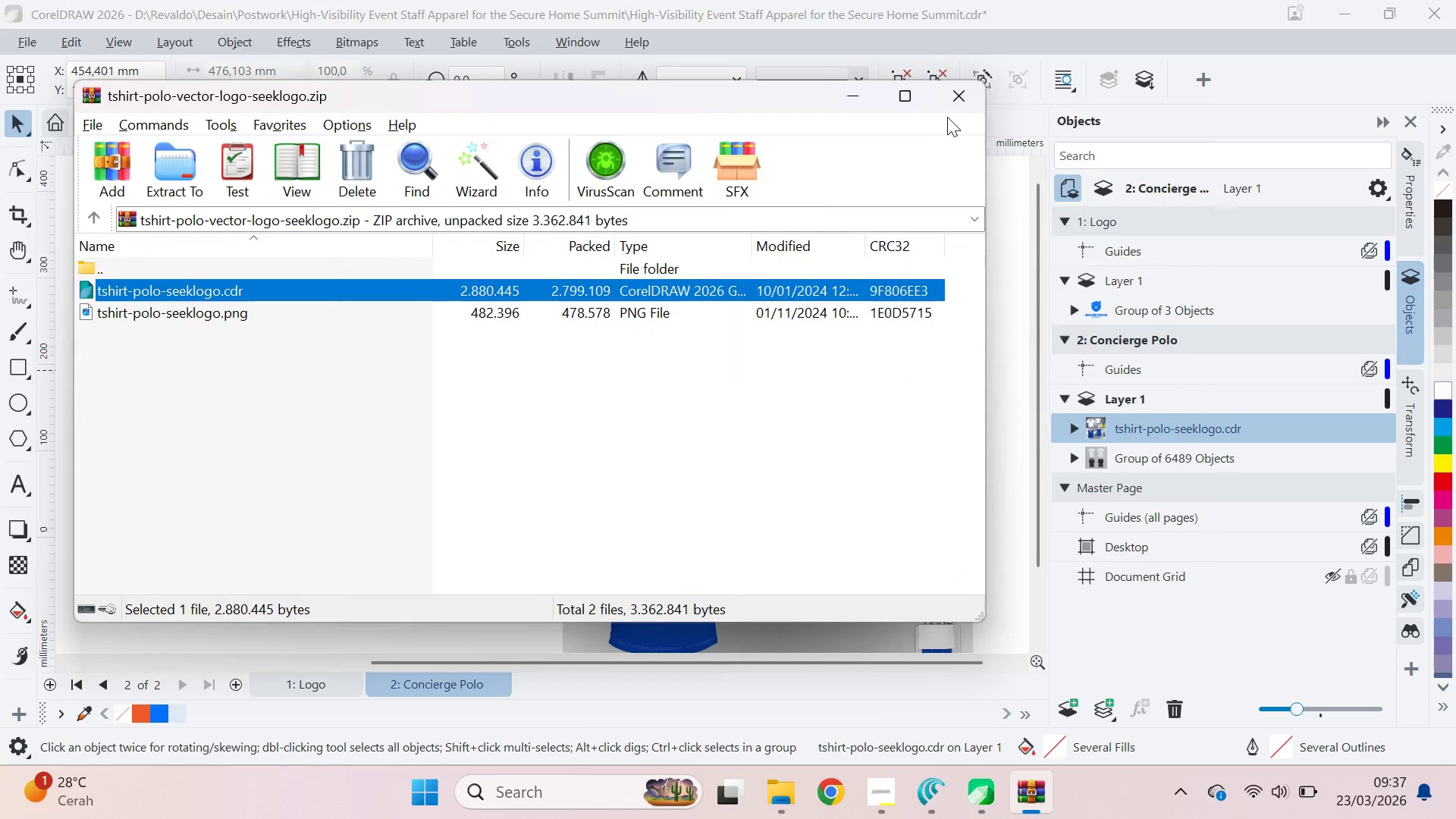 
left_click([955, 102])
 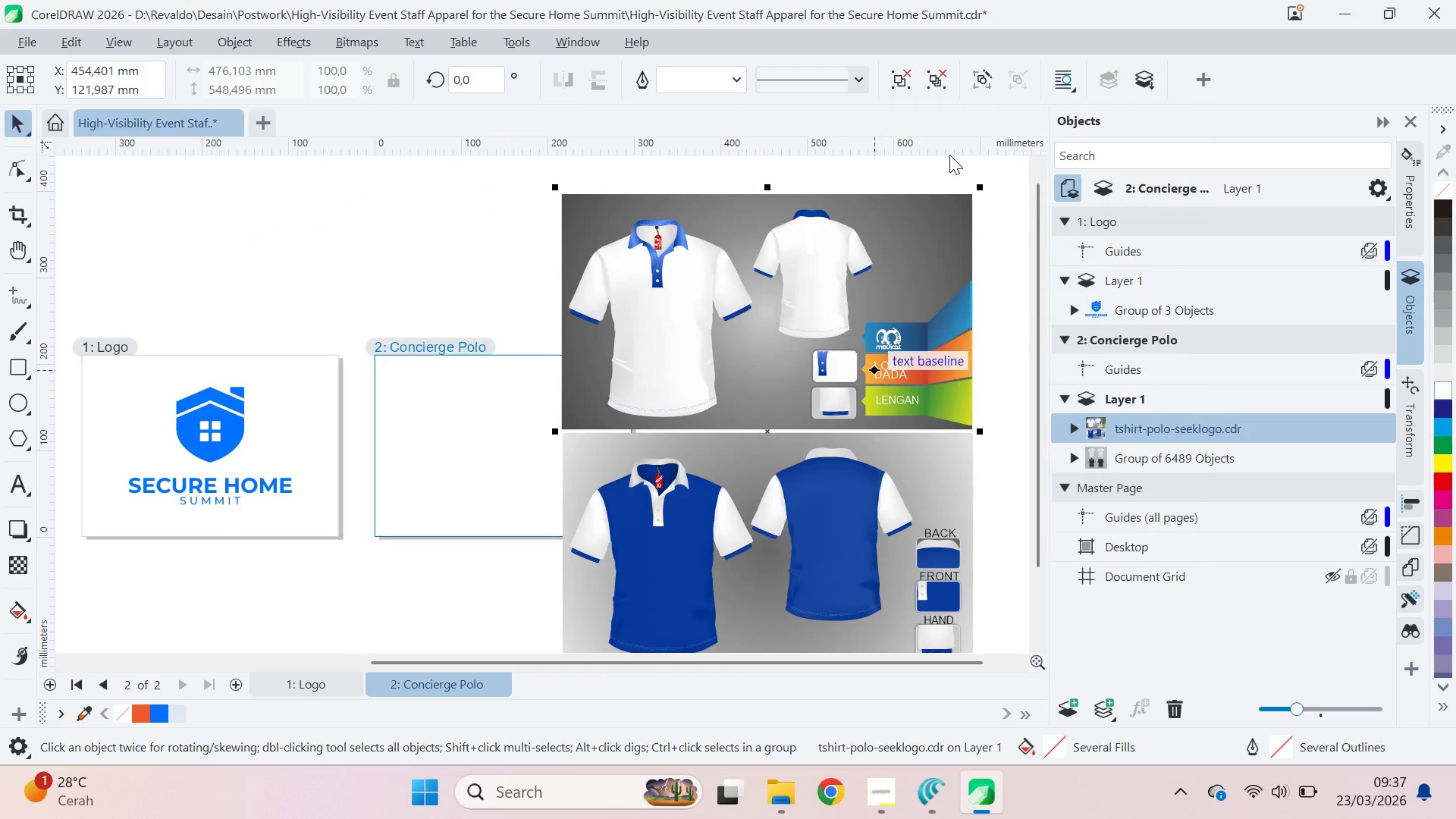 
left_click([1025, 312])
 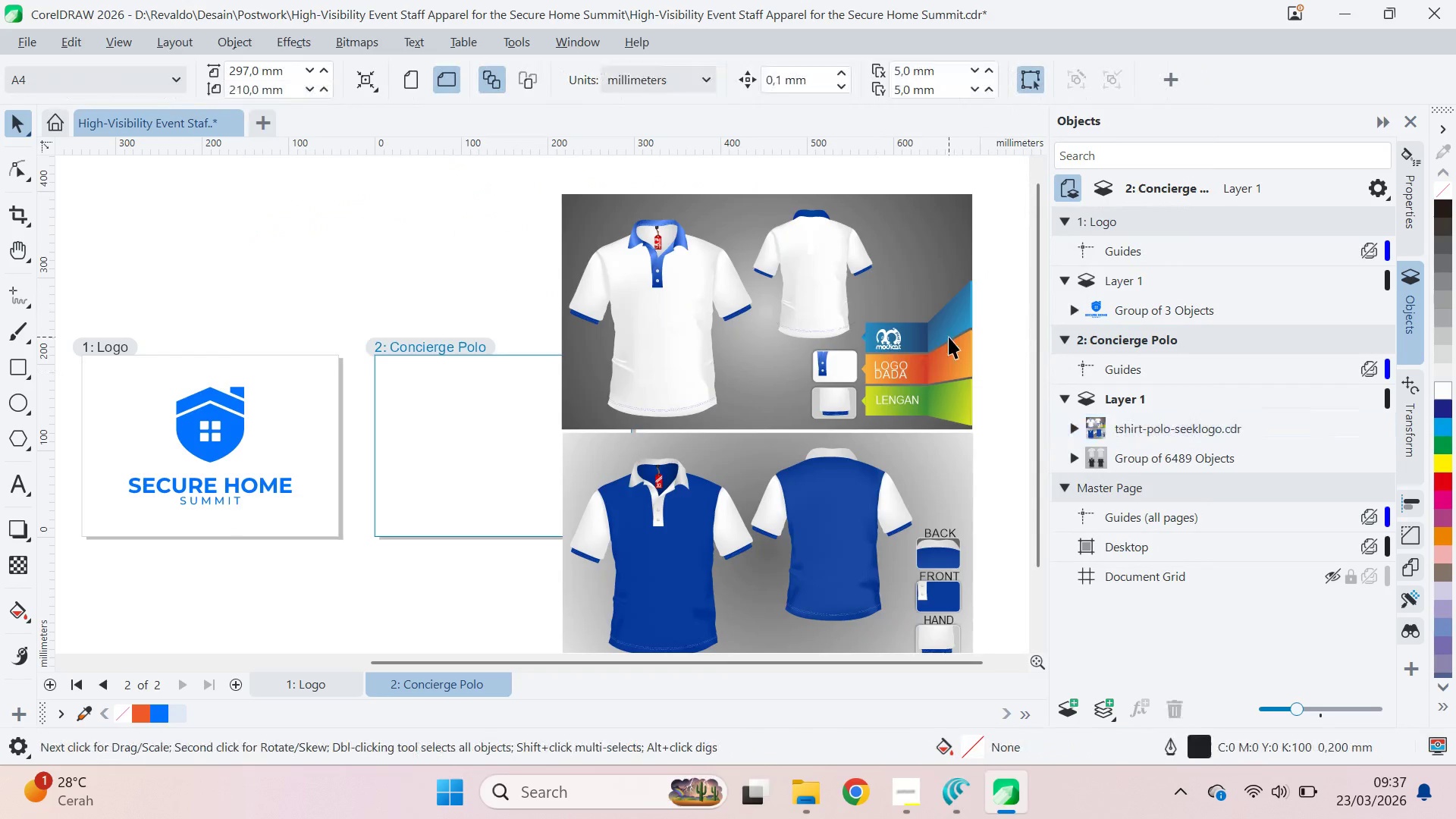 
left_click_drag(start_coordinate=[949, 337], to_coordinate=[921, 325])
 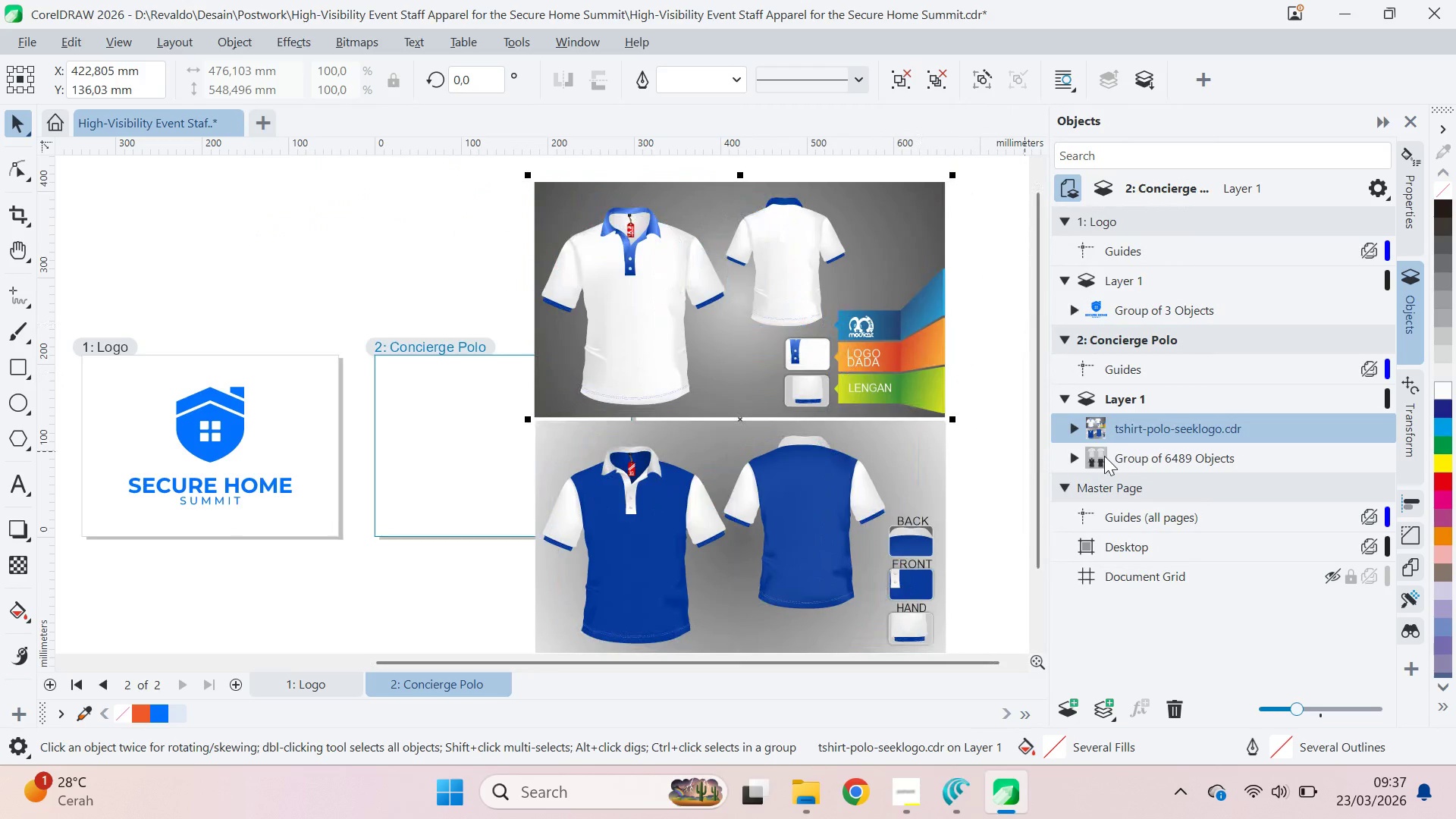 
left_click([1112, 457])
 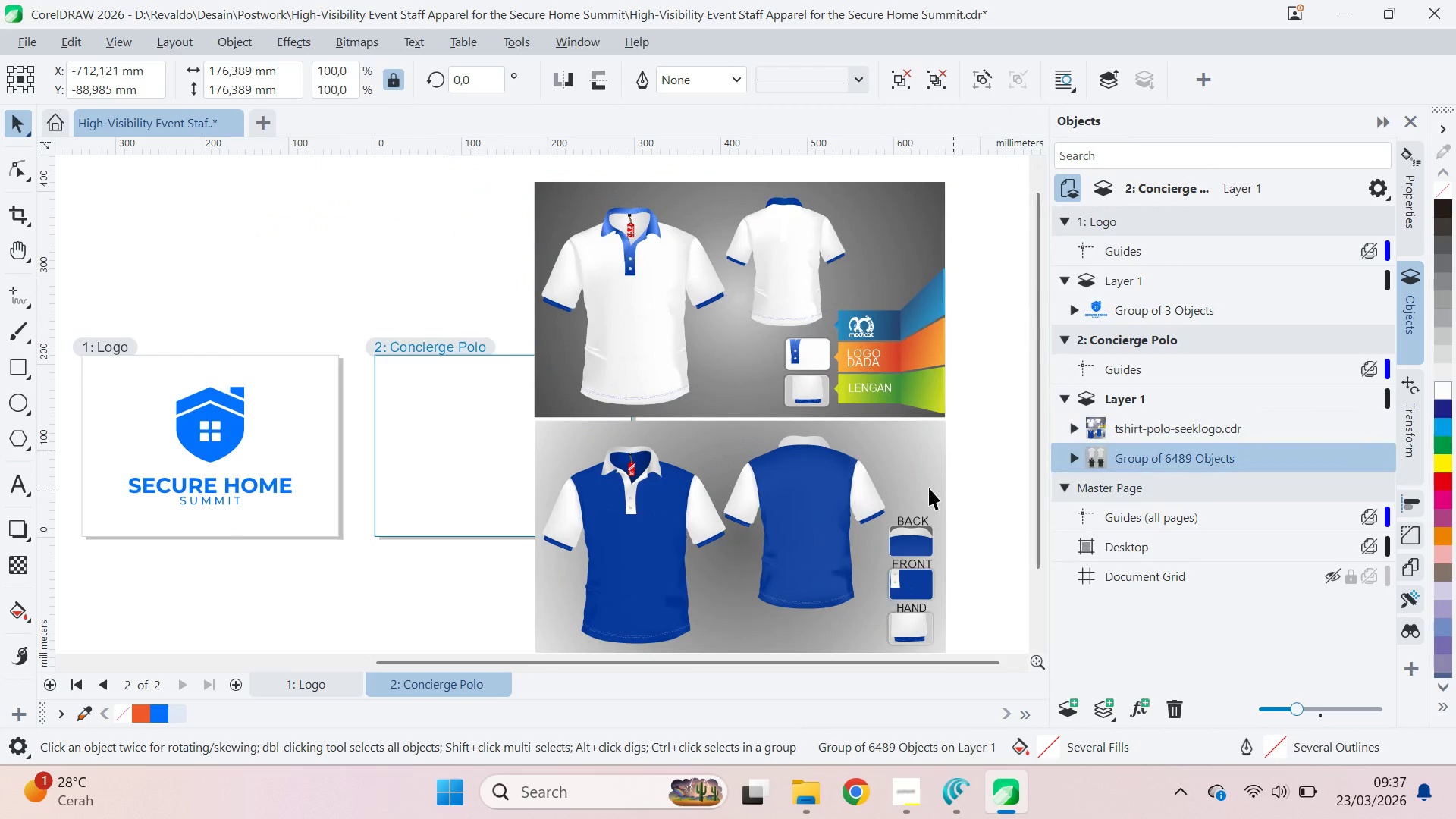 
scroll: coordinate [918, 479], scroll_direction: down, amount: 4.0
 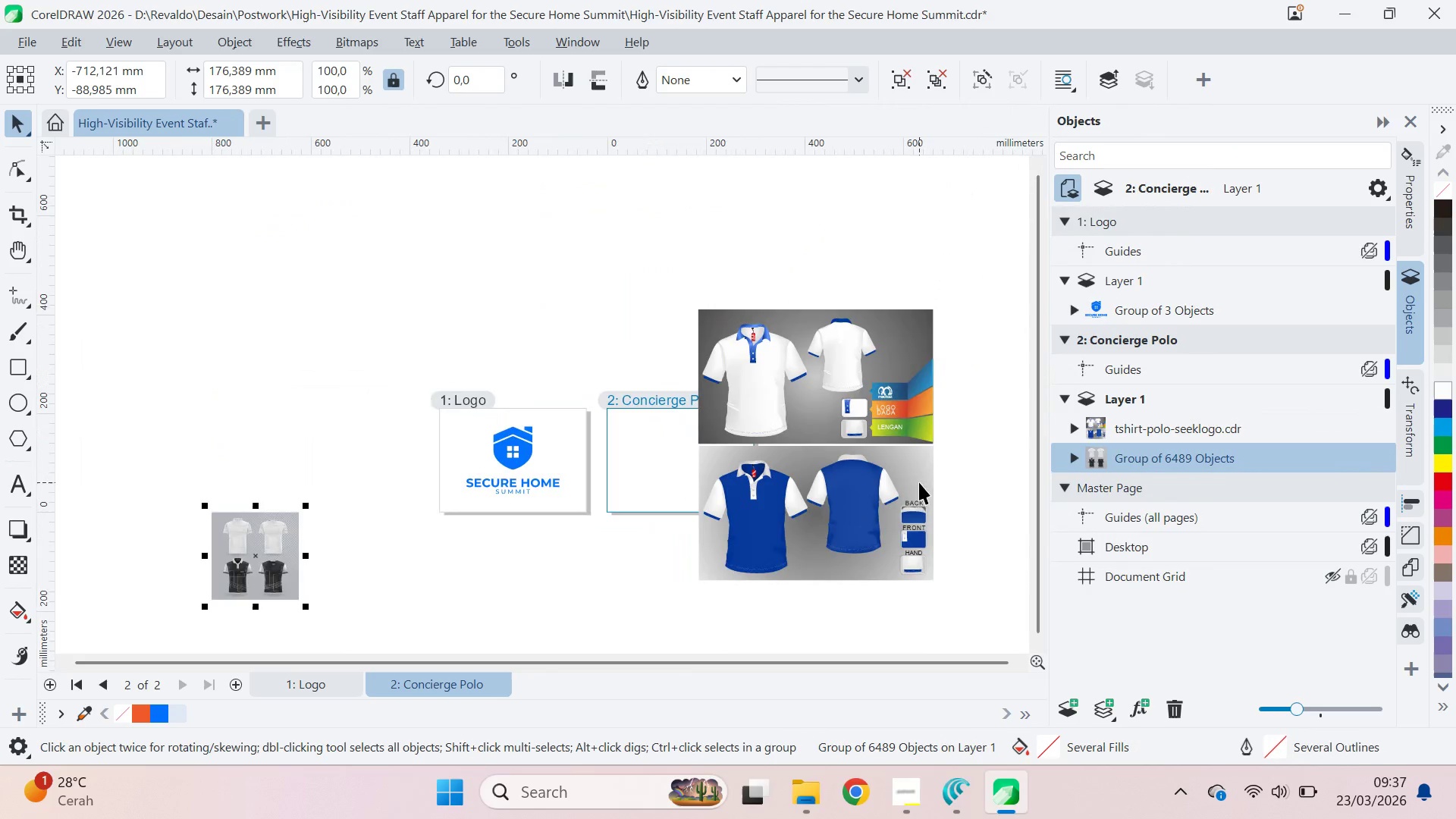 
key(Delete)
 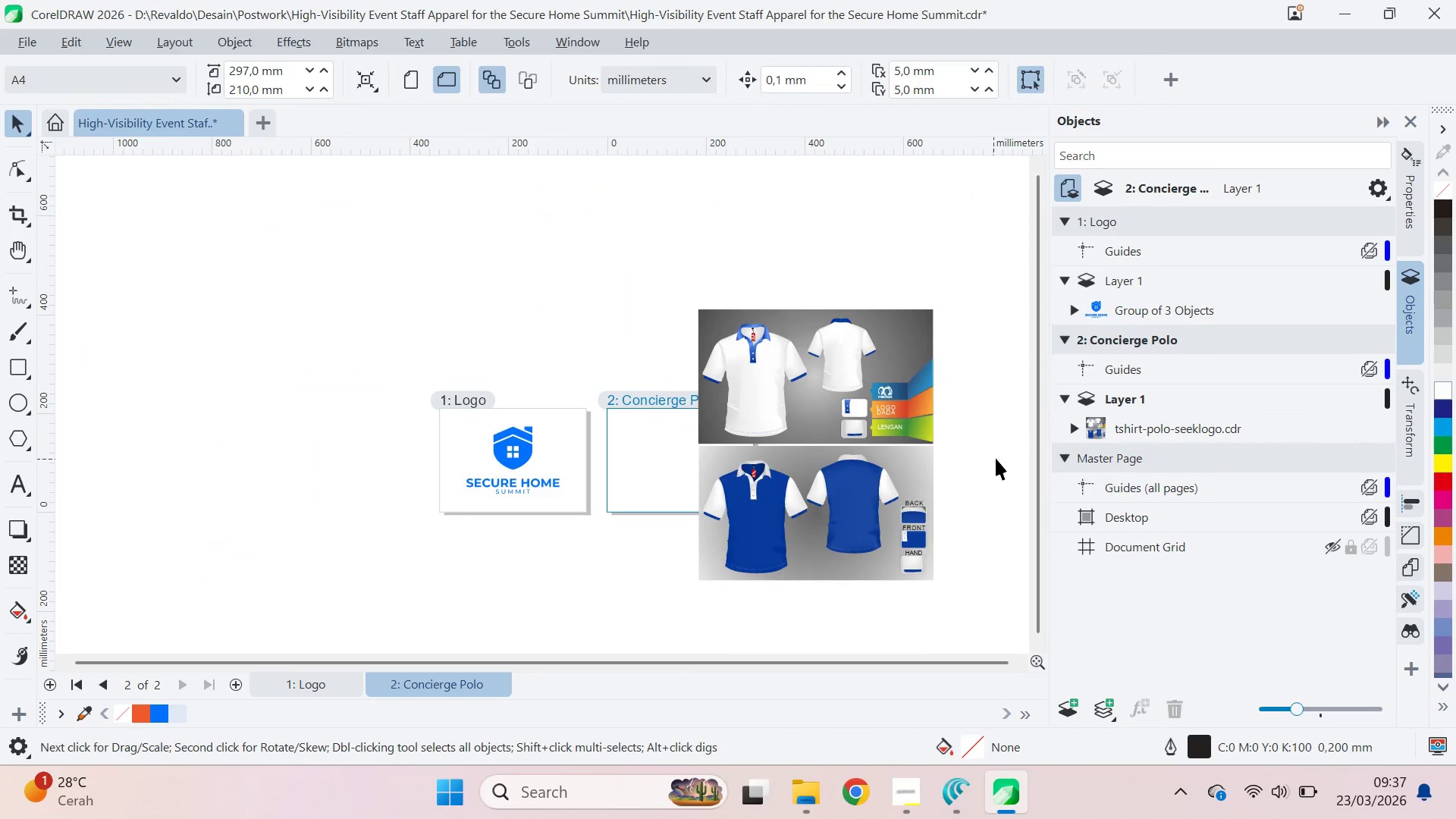 
key(Control+Z)
 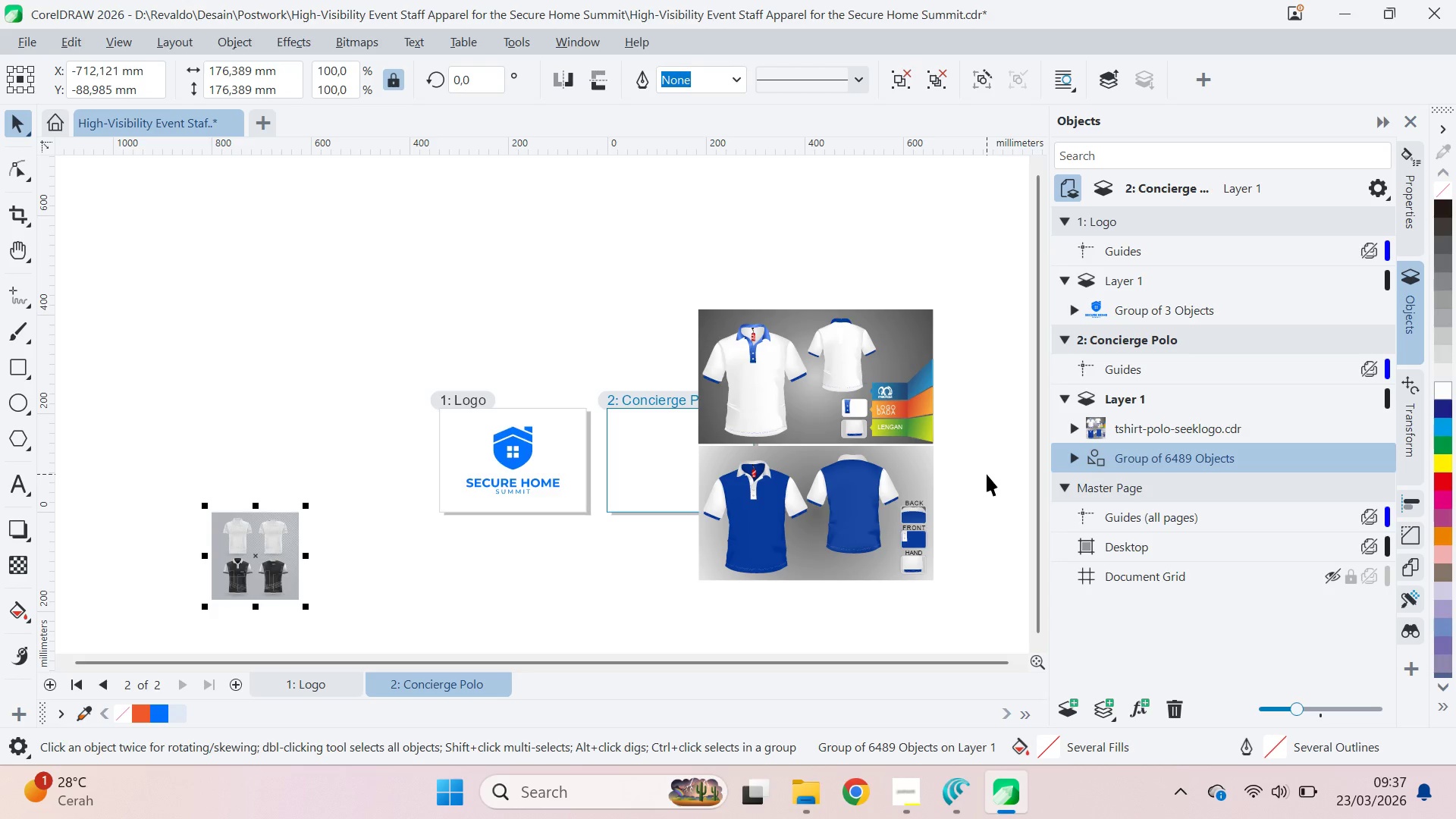 
left_click([987, 474])
 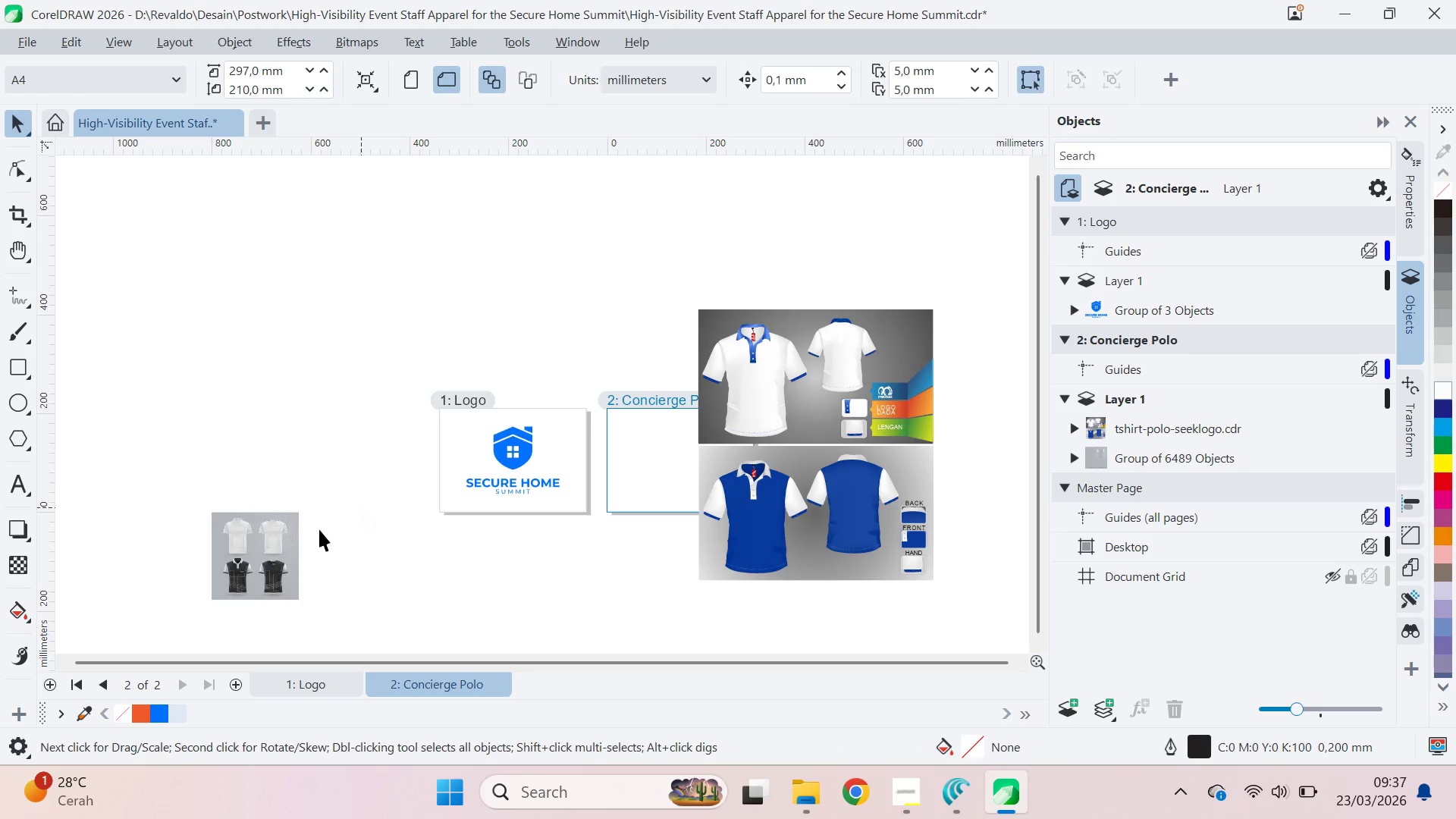 
left_click([290, 542])
 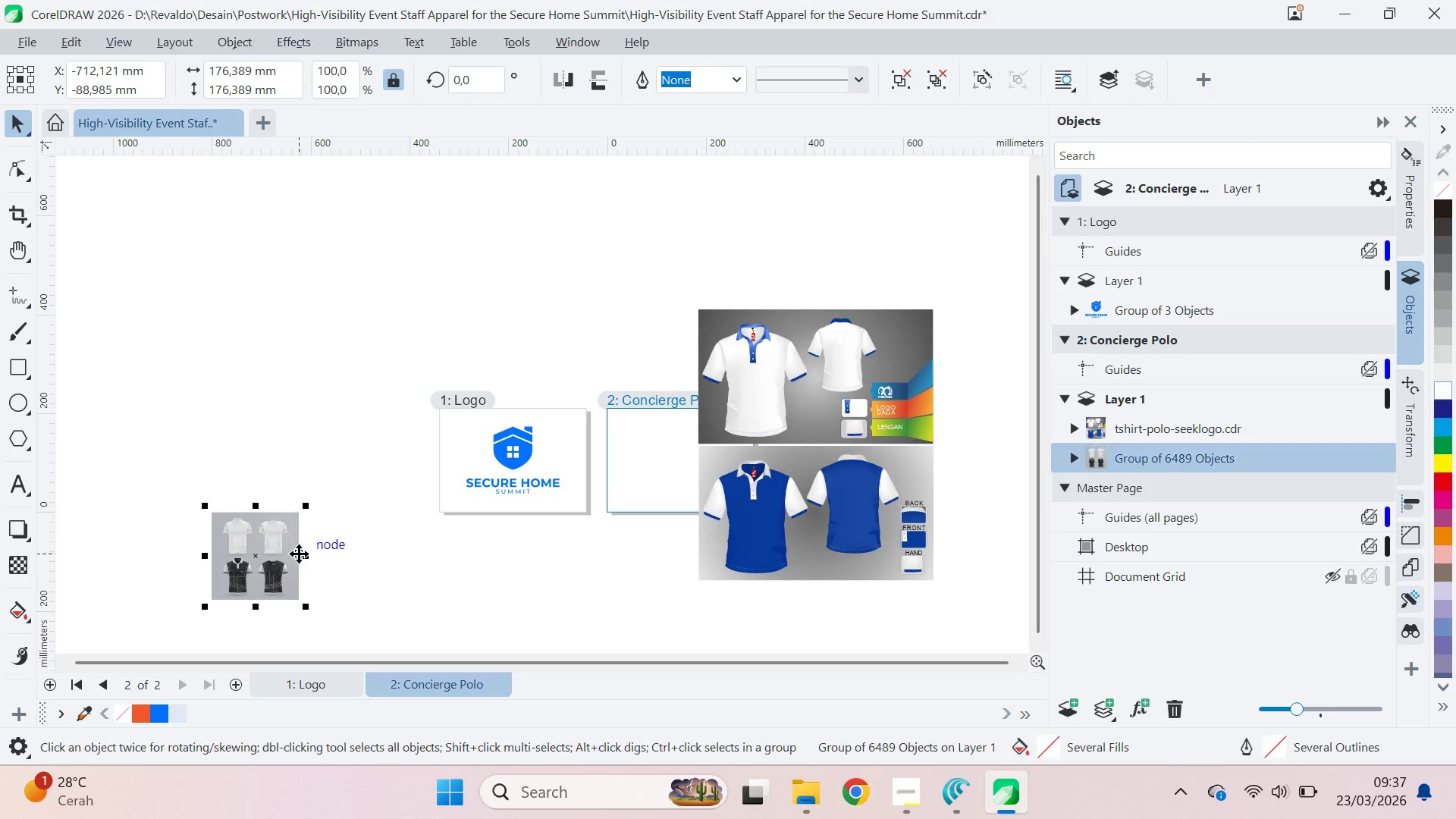 
hold_key(key=ControlLeft, duration=0.58)
left_click([288, 552])
 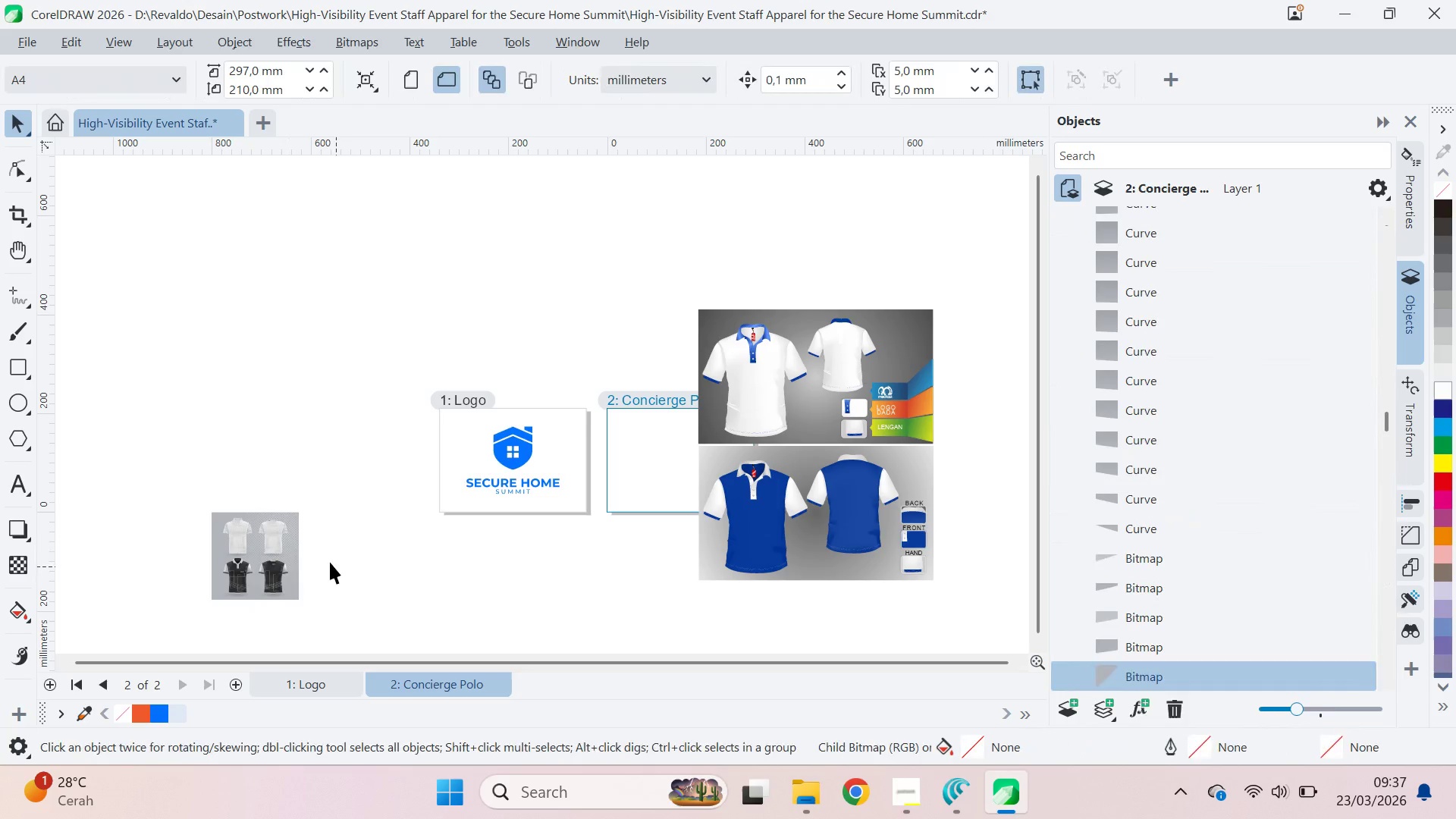 
double_click([297, 546])
 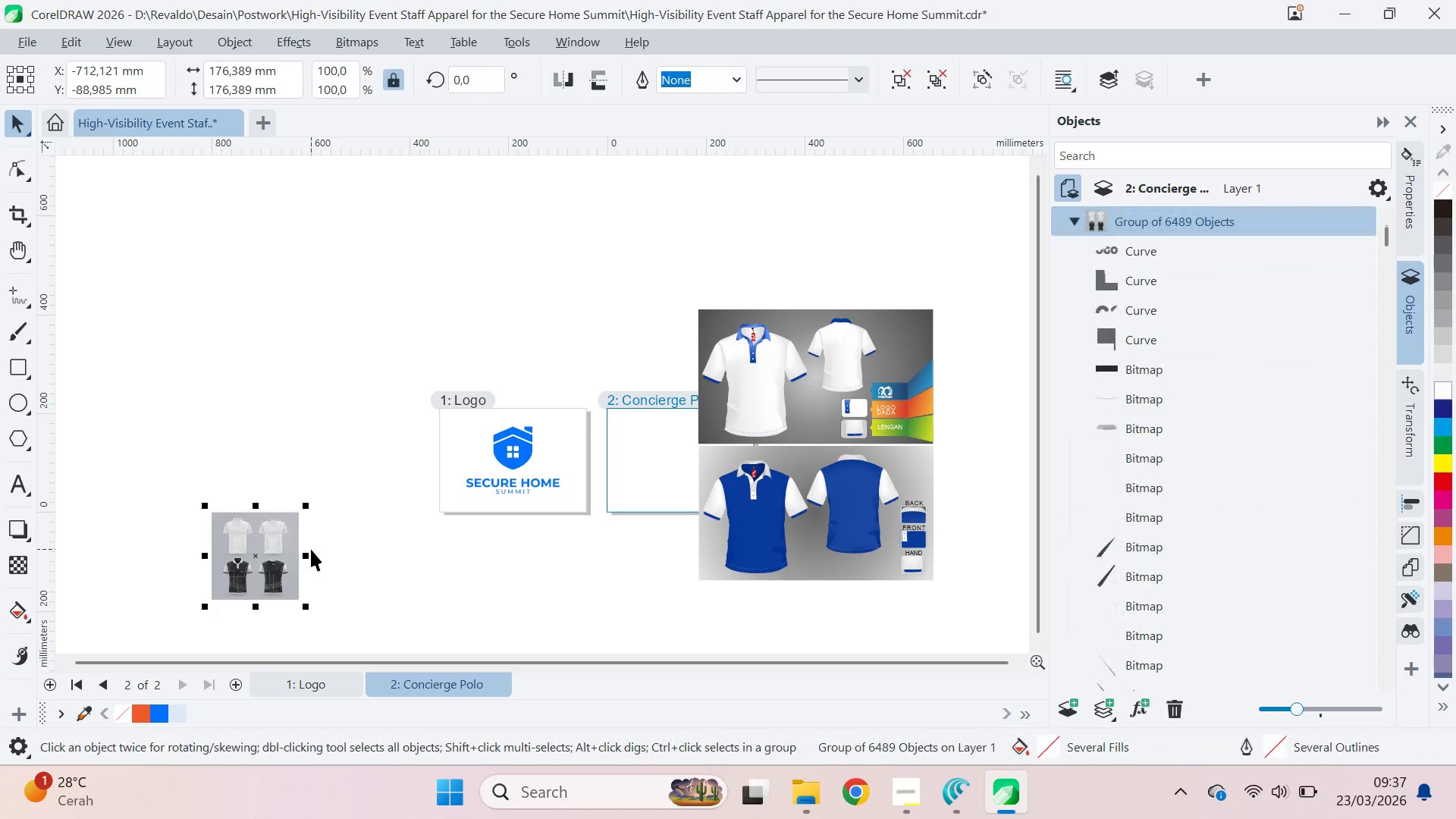 
key(Delete)
 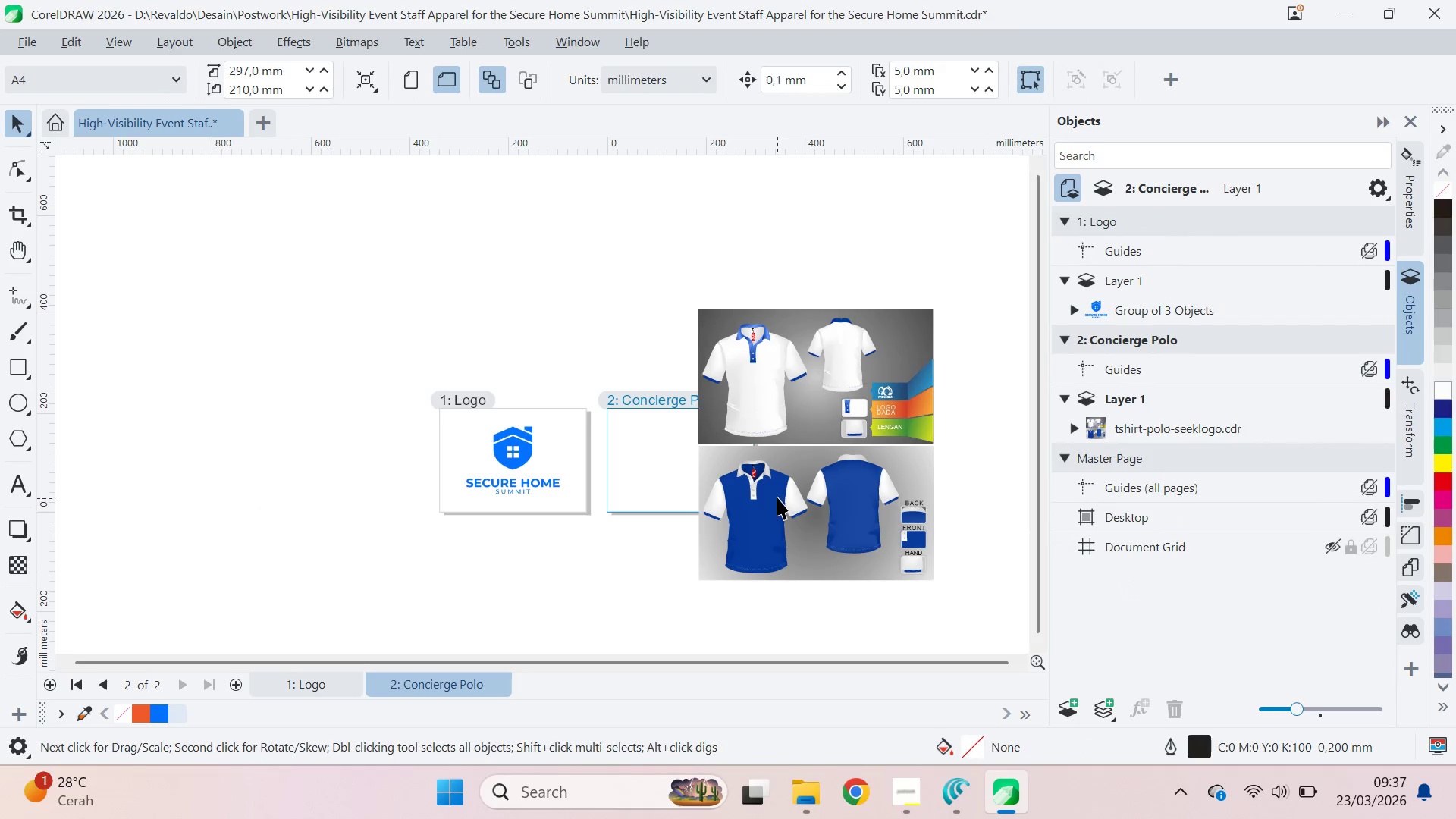 
left_click([874, 445])
 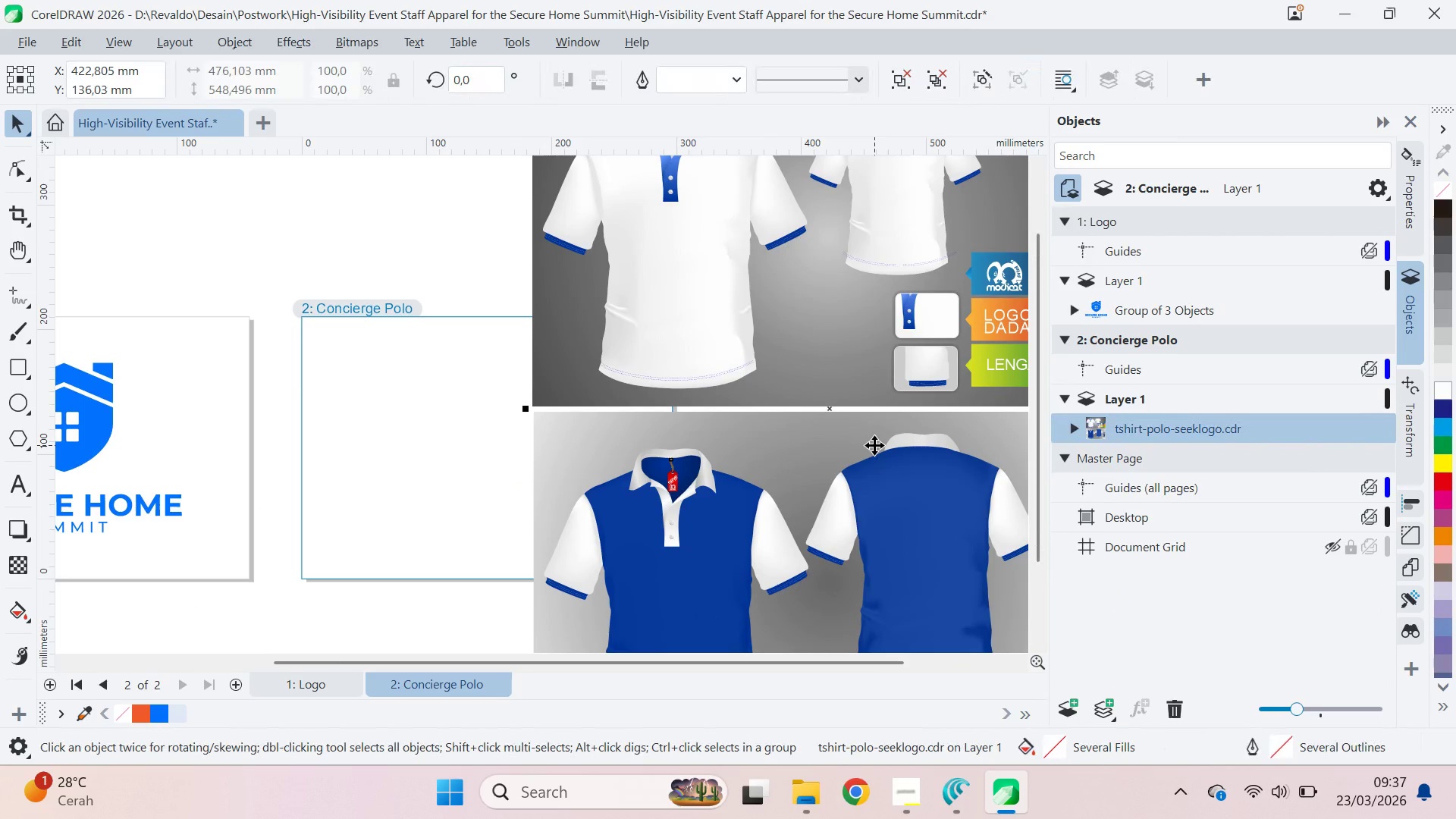 
scroll: coordinate [808, 468], scroll_direction: up, amount: 7.0
 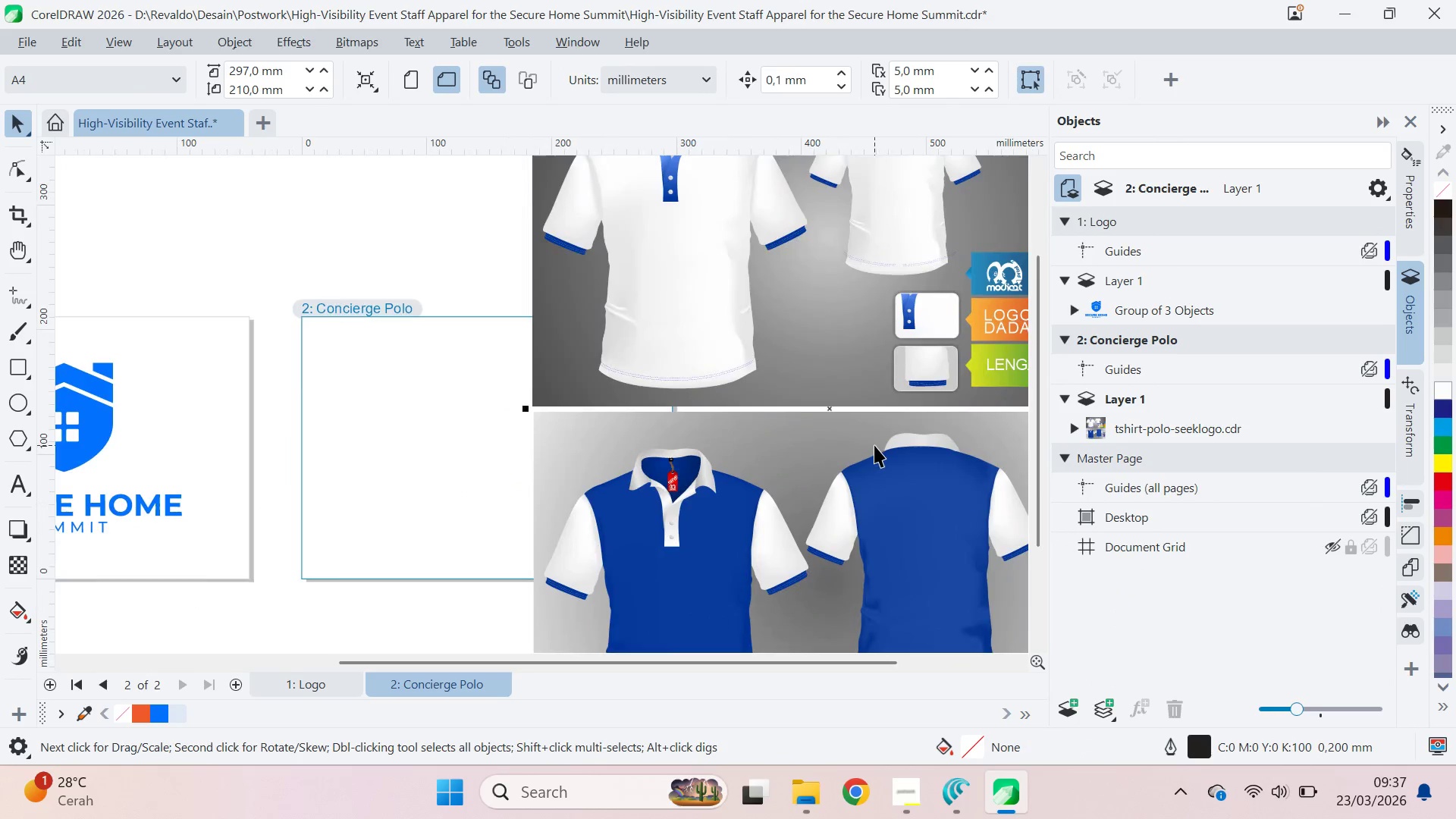 
scroll: coordinate [874, 445], scroll_direction: down, amount: 3.0
 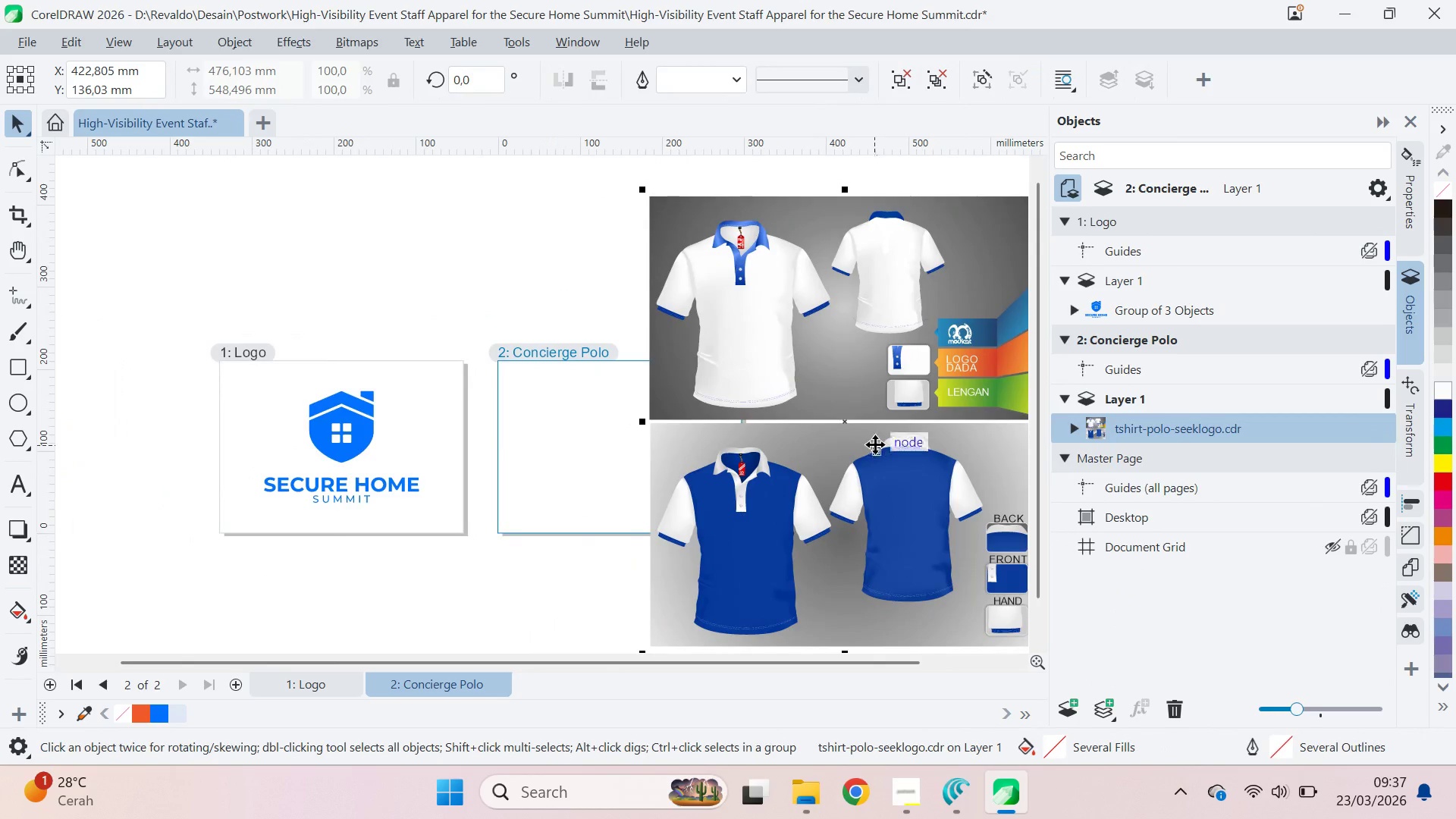 
key(Control+U)
 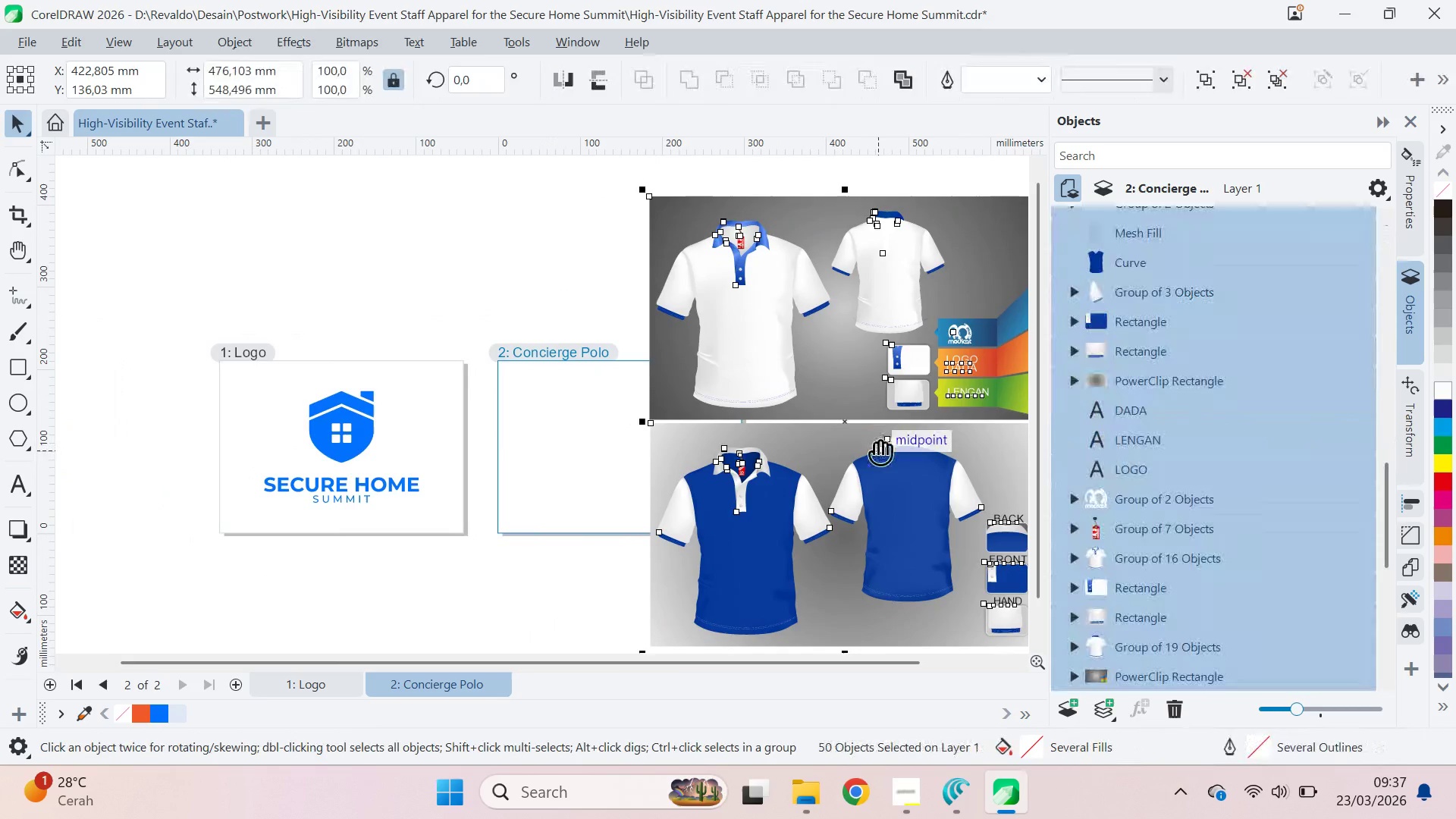 
key(Q)
 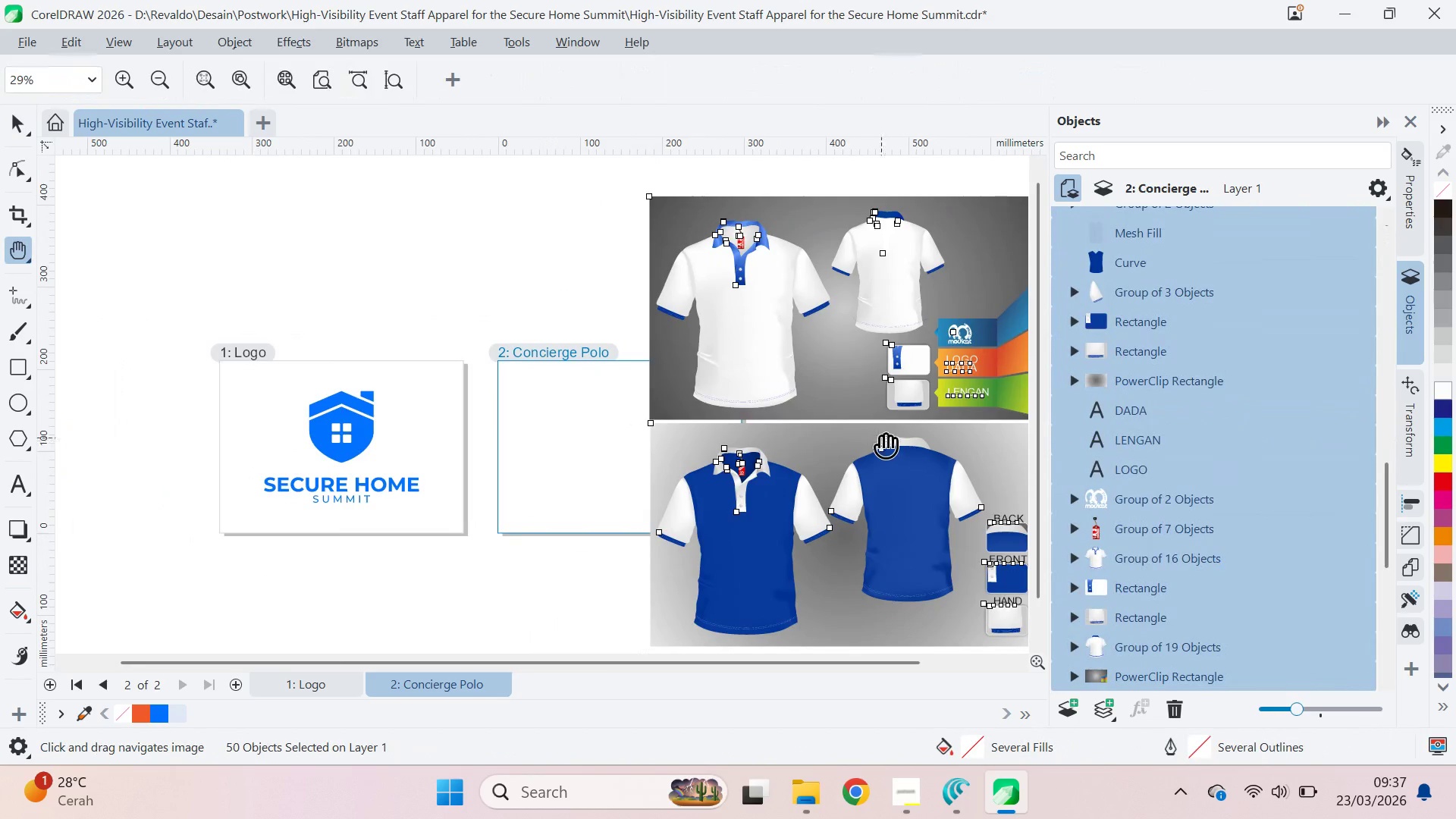 
left_click_drag(start_coordinate=[881, 438], to_coordinate=[667, 388])
 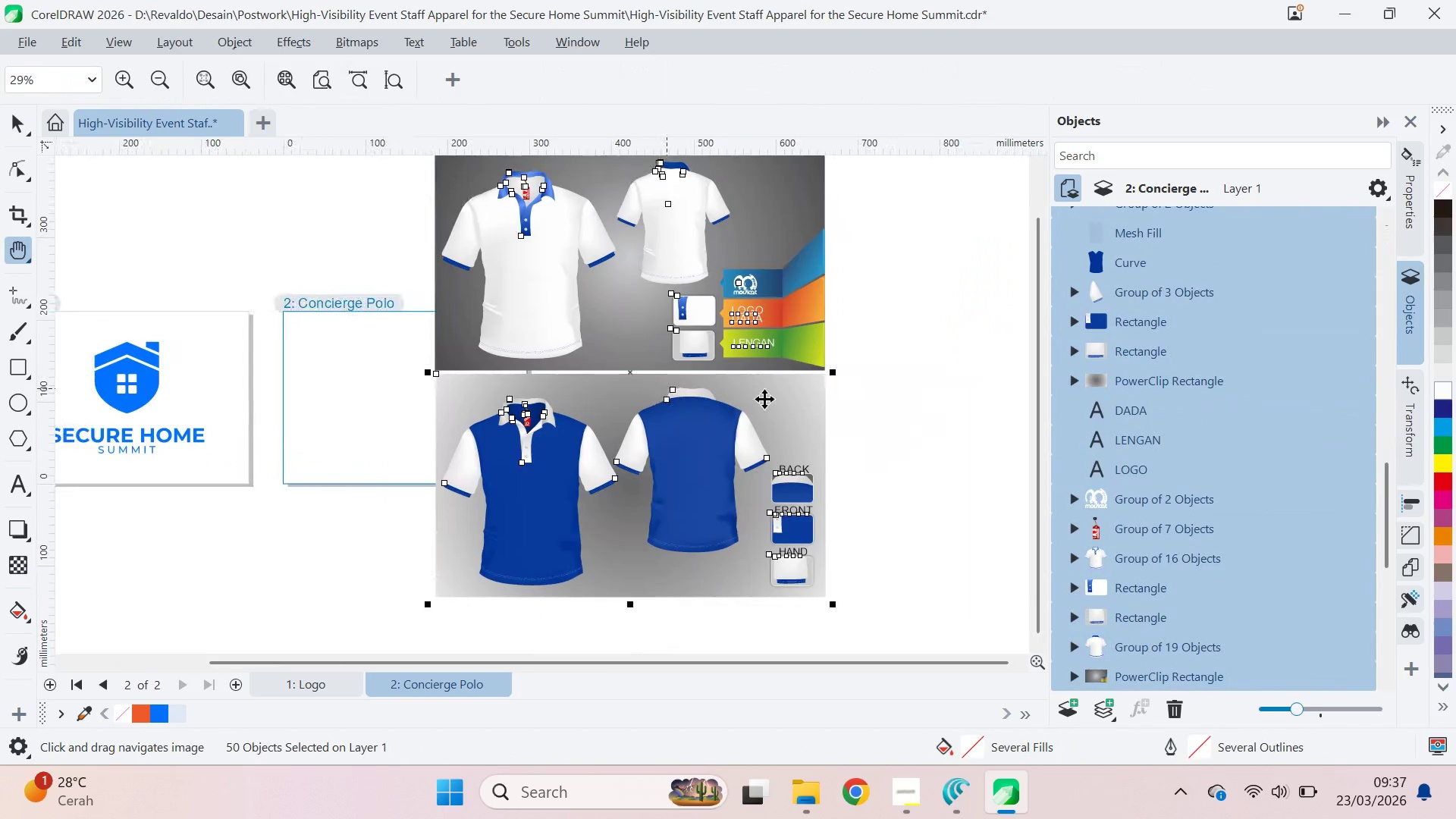 
key(V)
 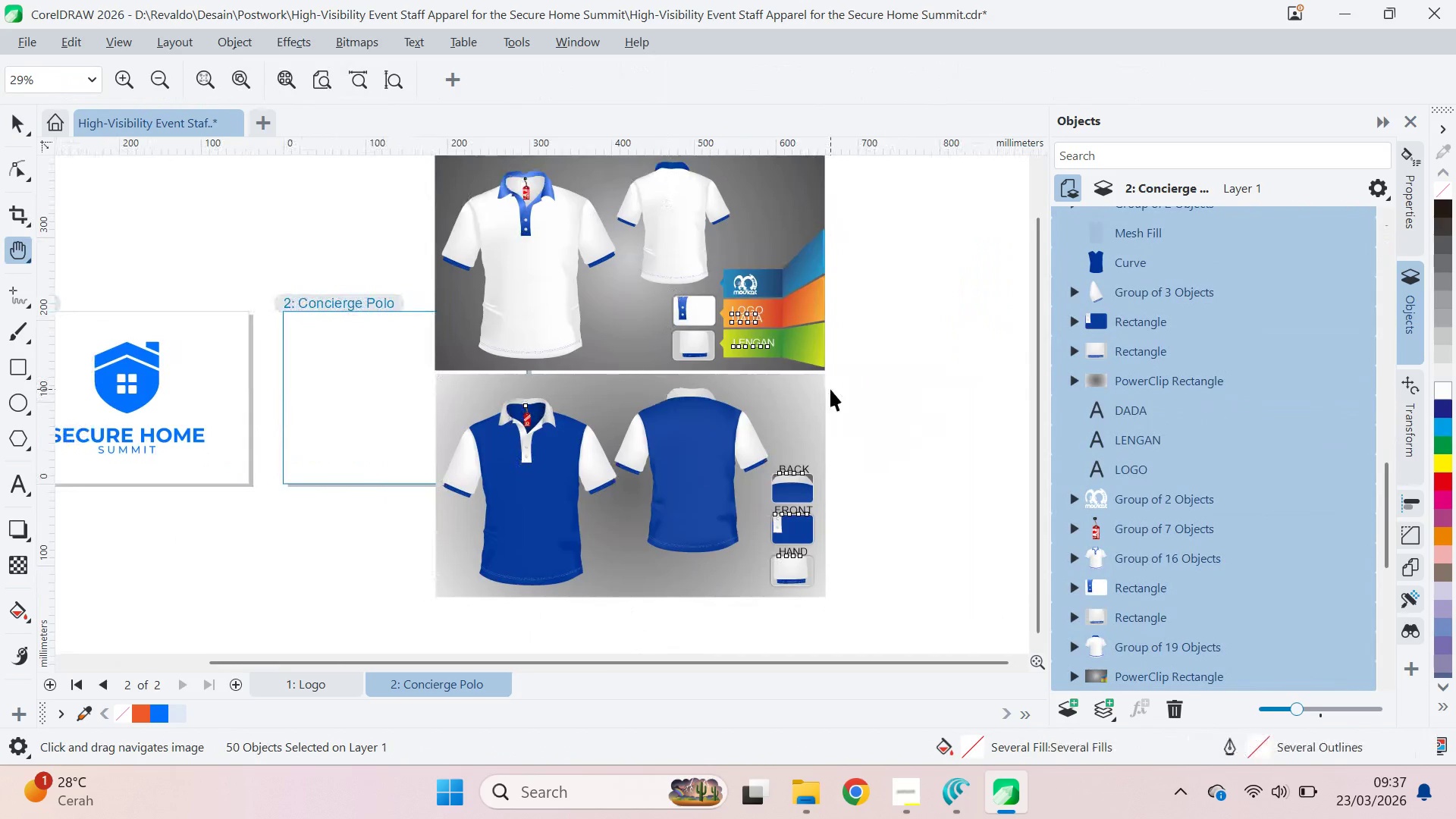 
left_click([830, 389])
 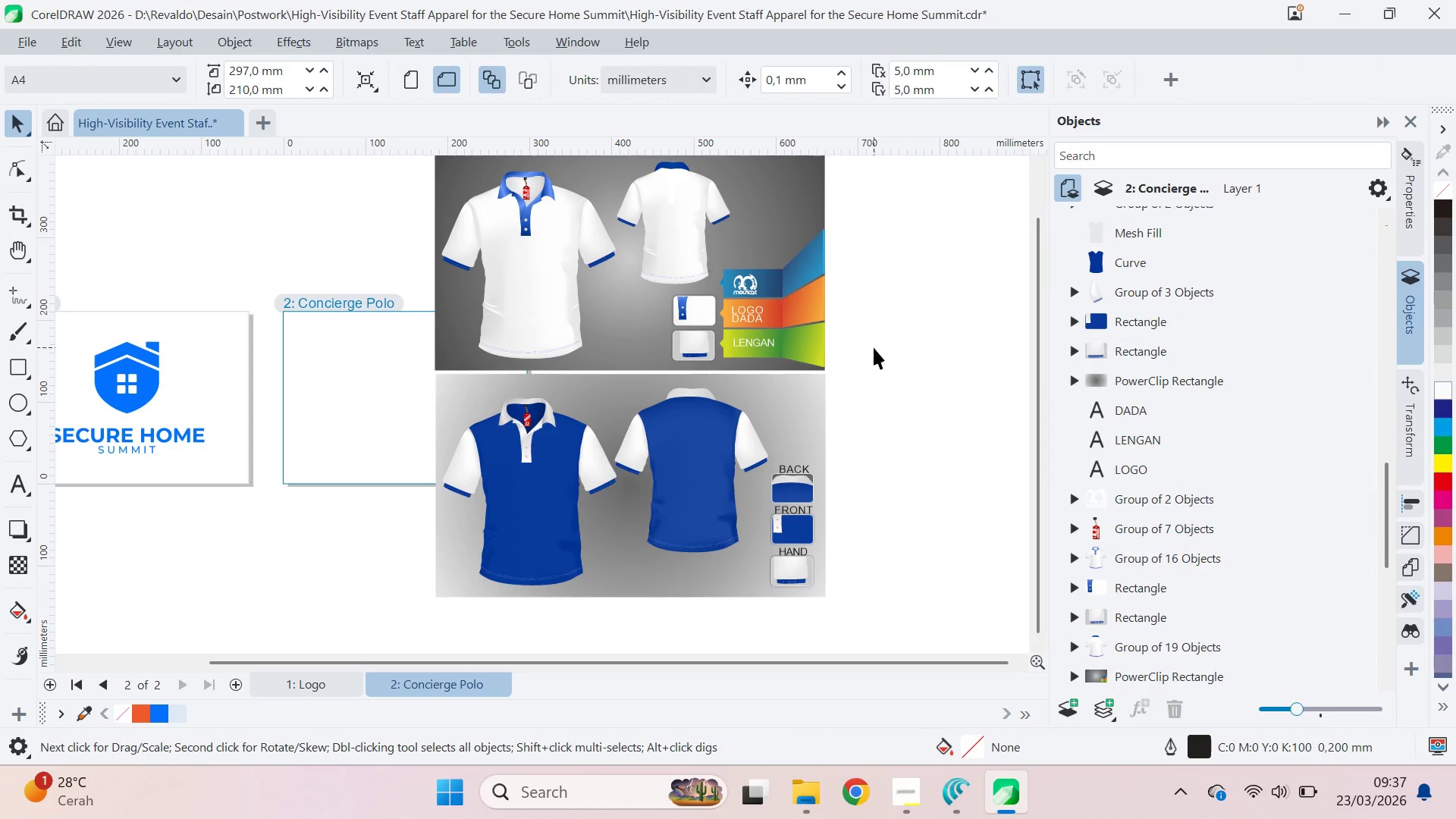 
key(Alt+Tab)
 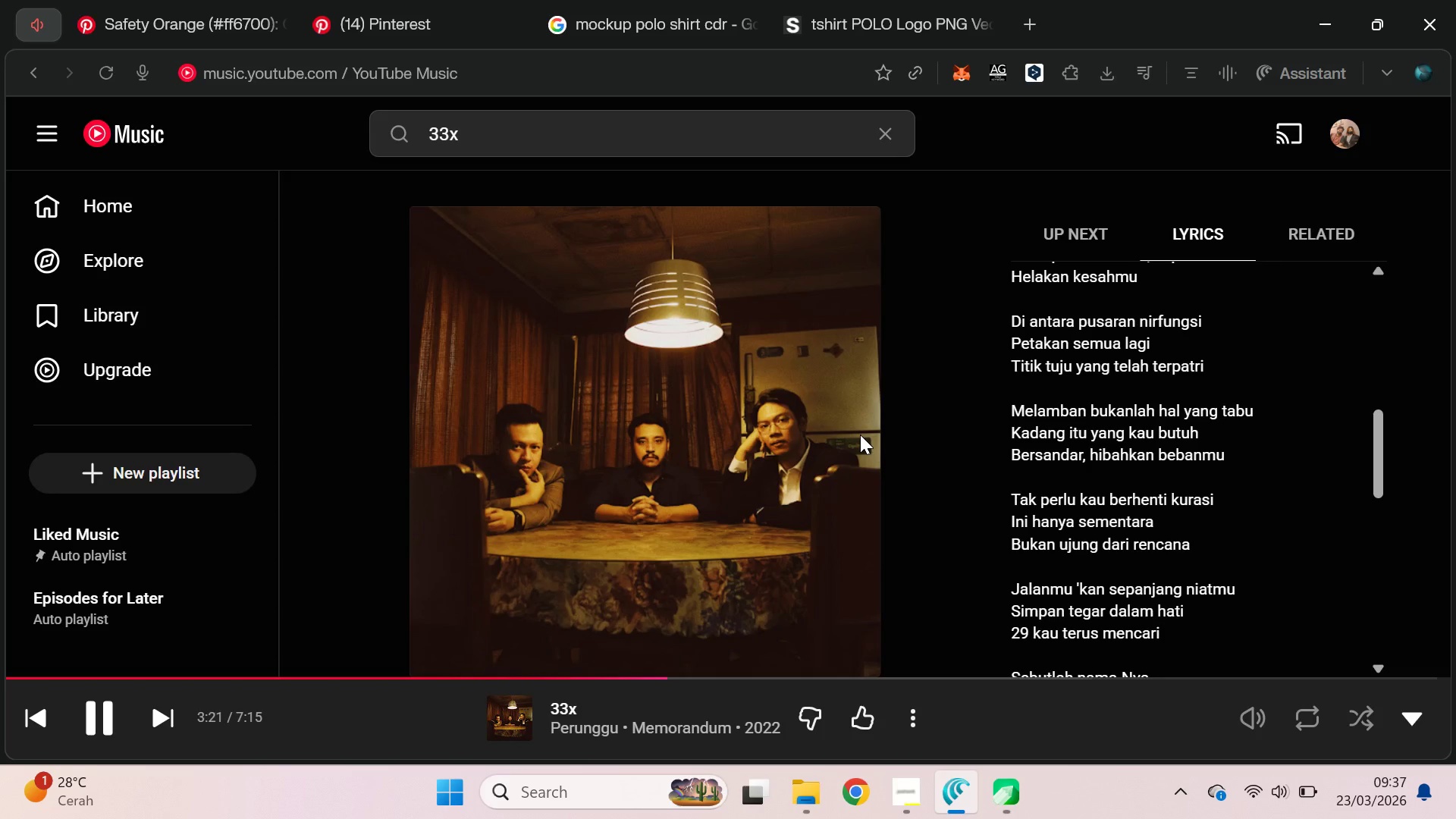 
key(Alt+Tab)
 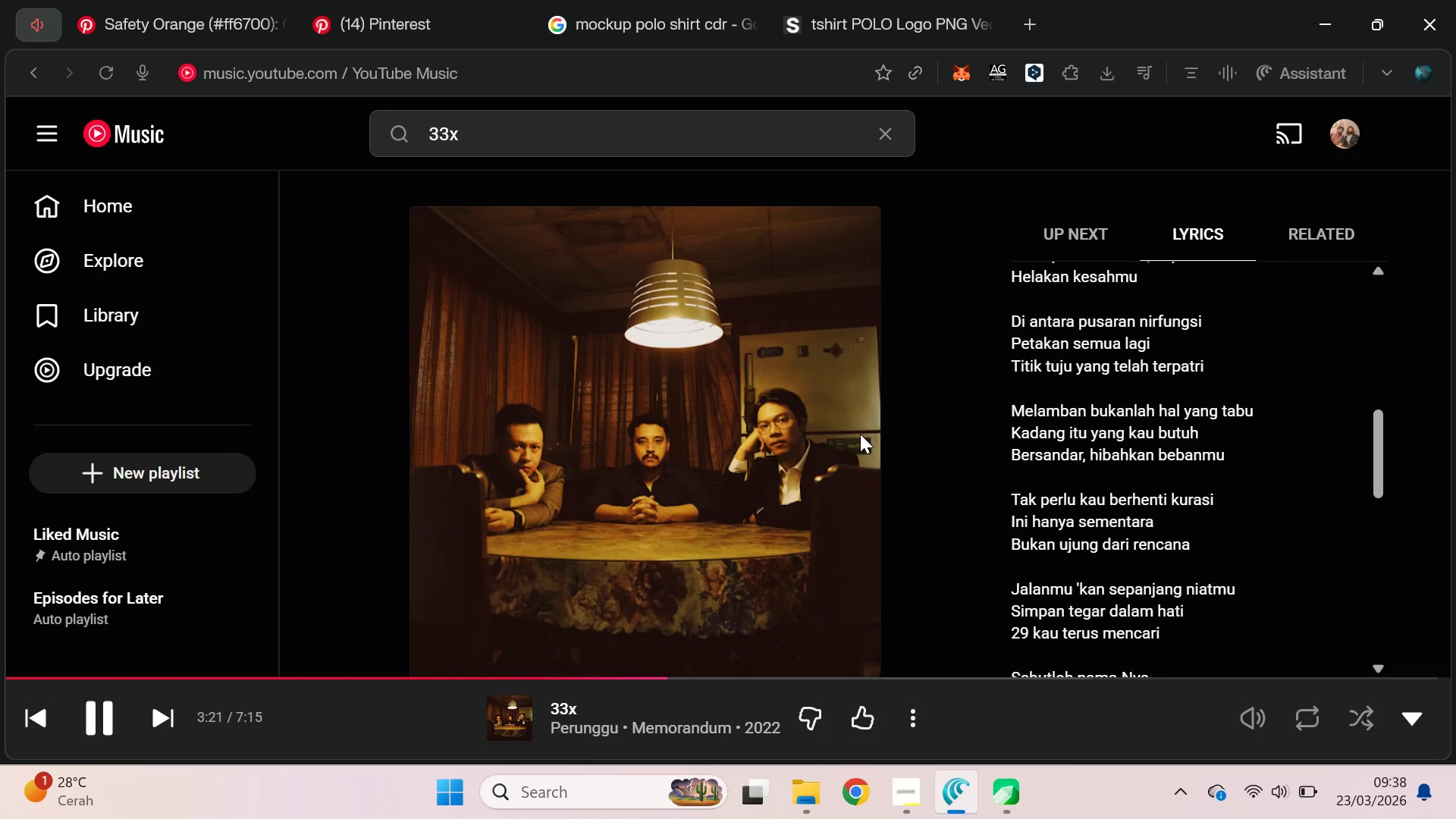 
key(Alt+AltLeft)
 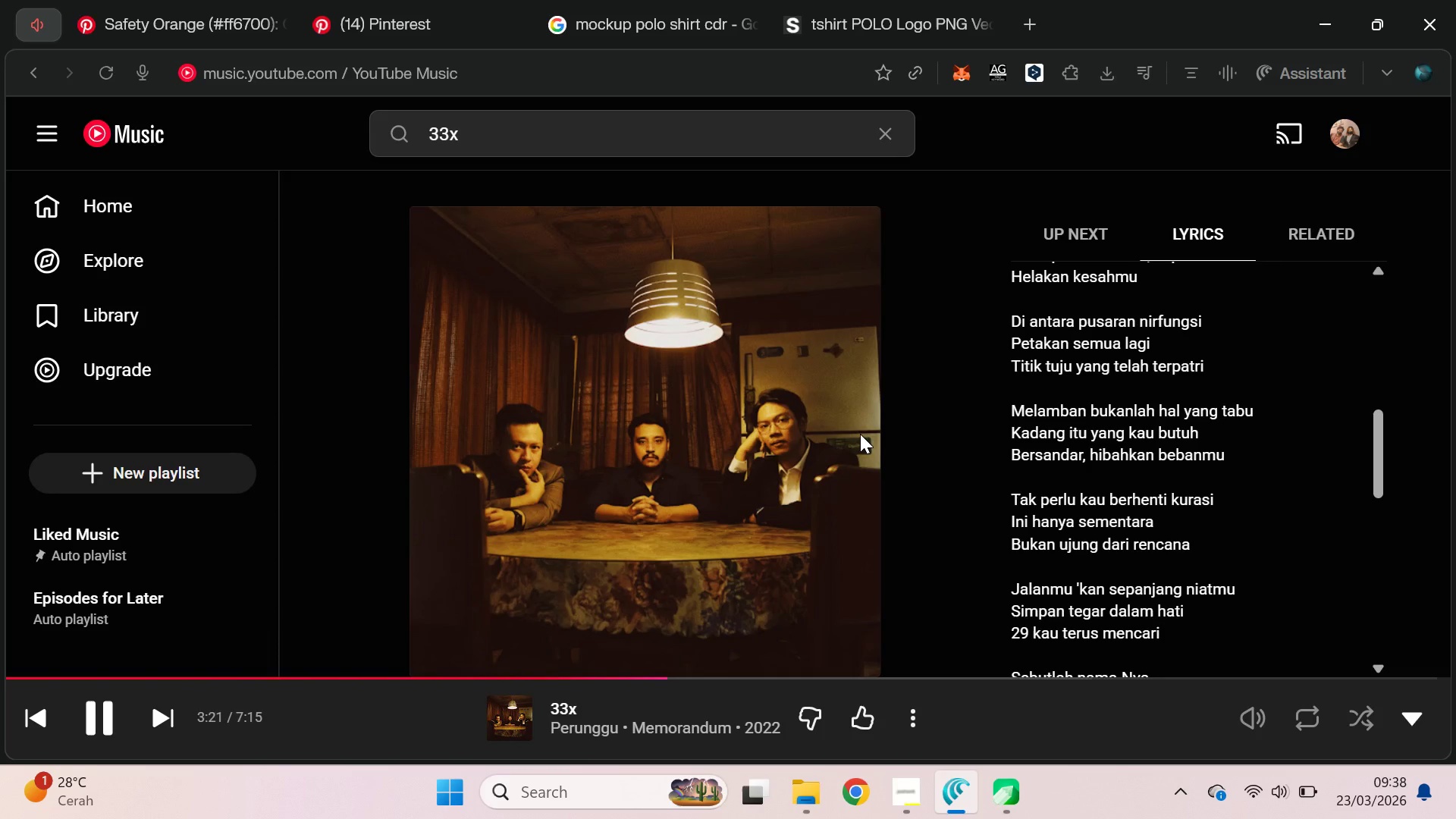 
key(Alt+Tab)
 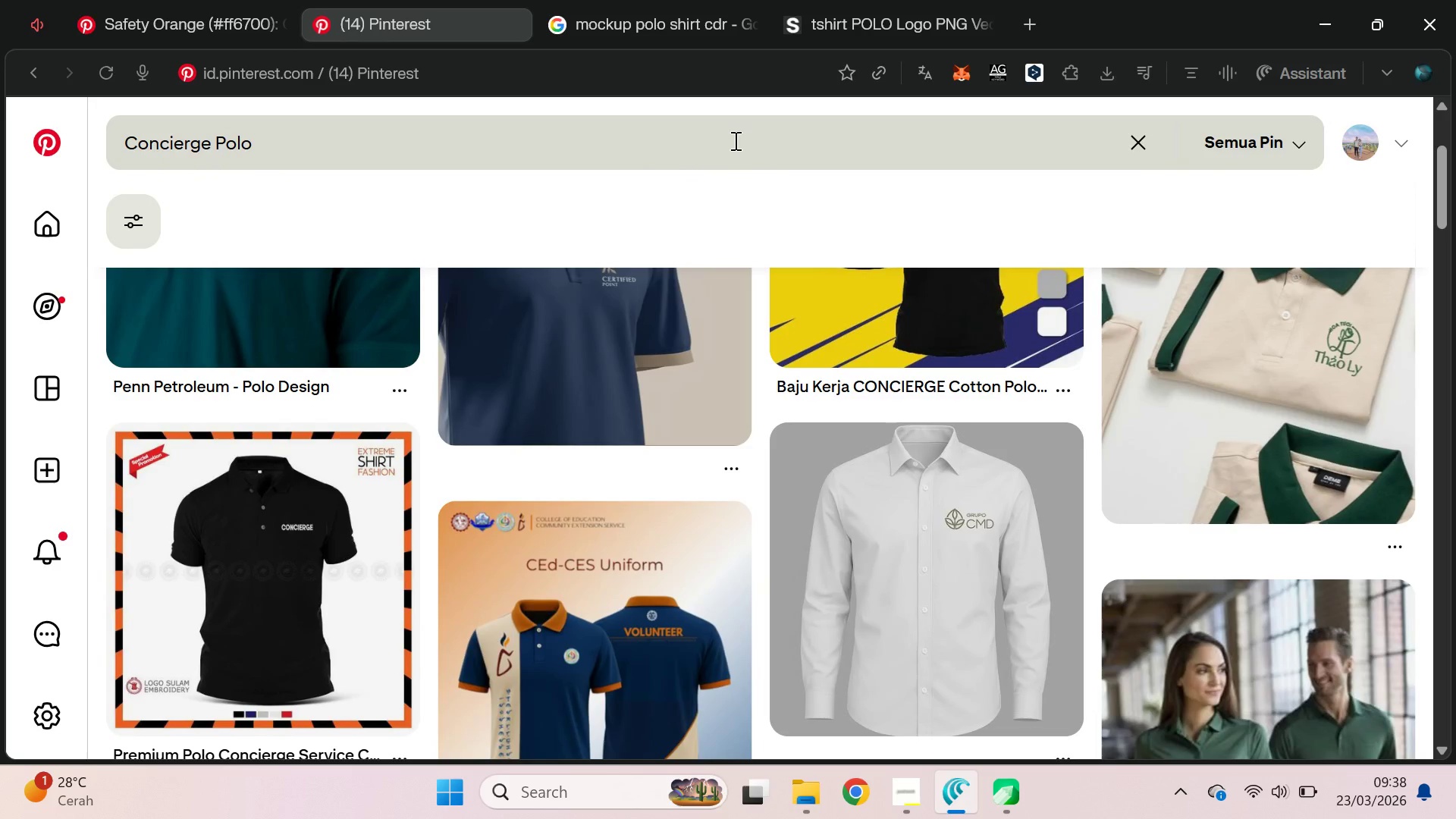 
left_click([847, 0])
 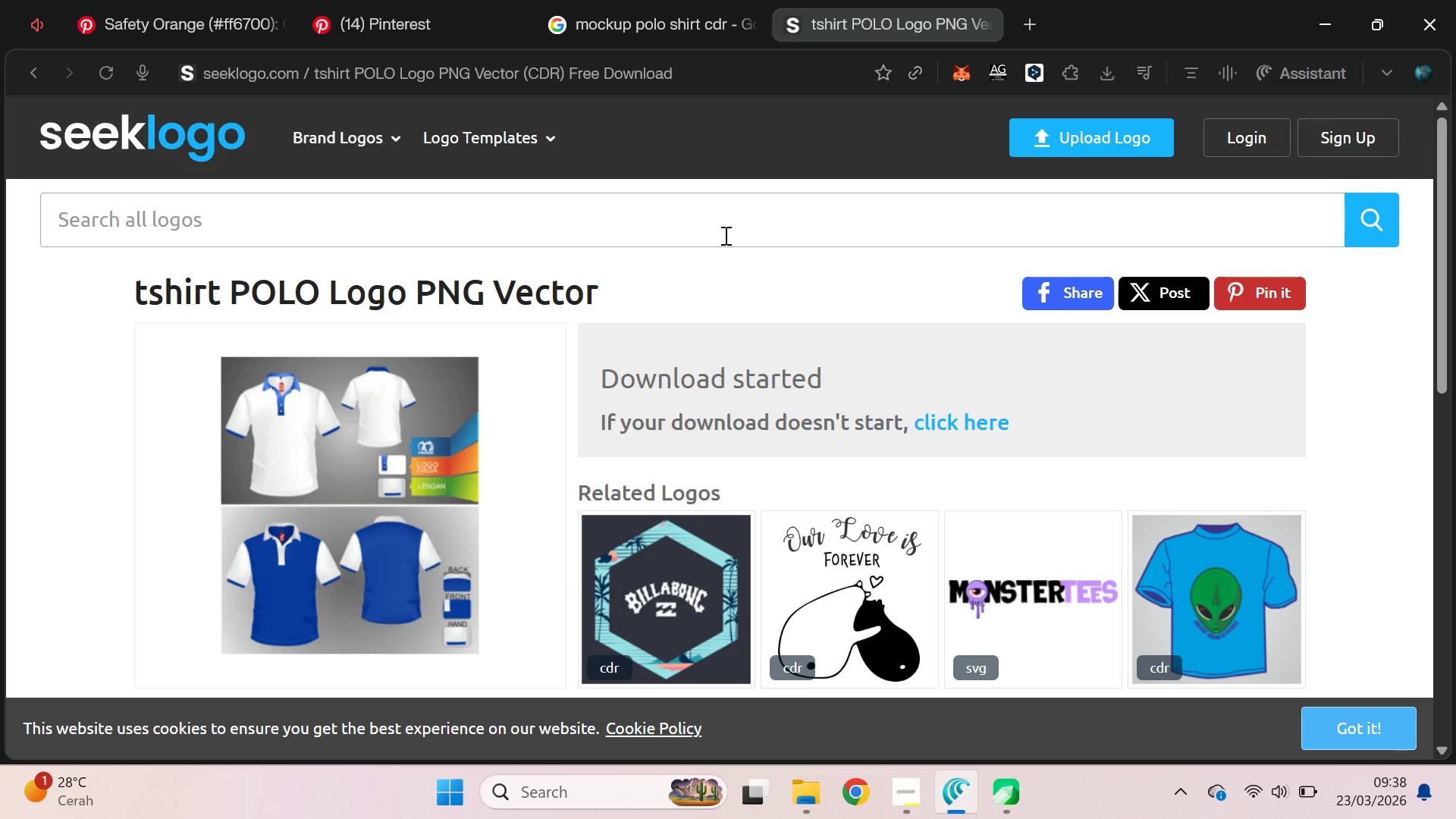 
key(Alt+AltLeft)
 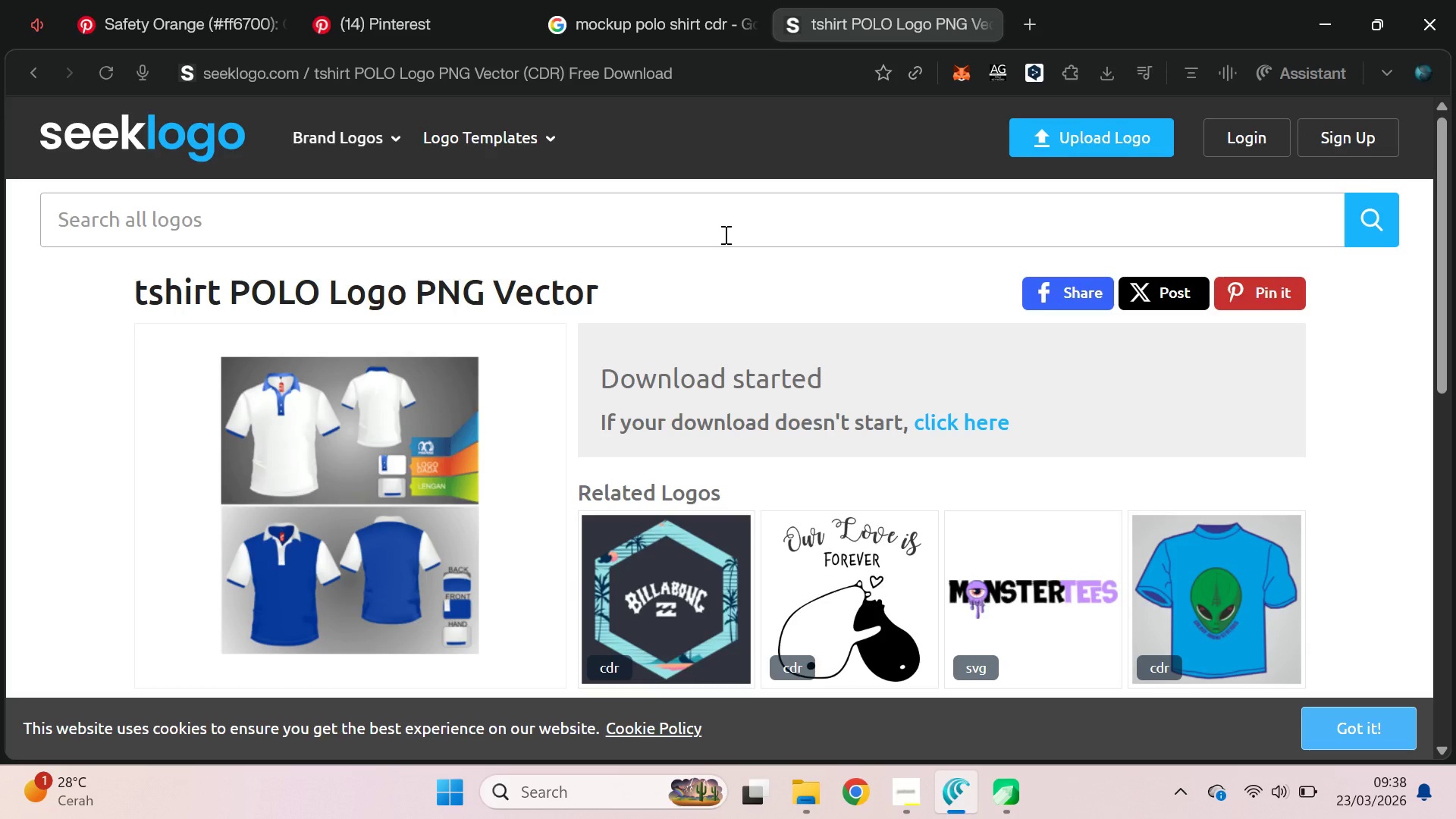 
key(Alt+Tab)
 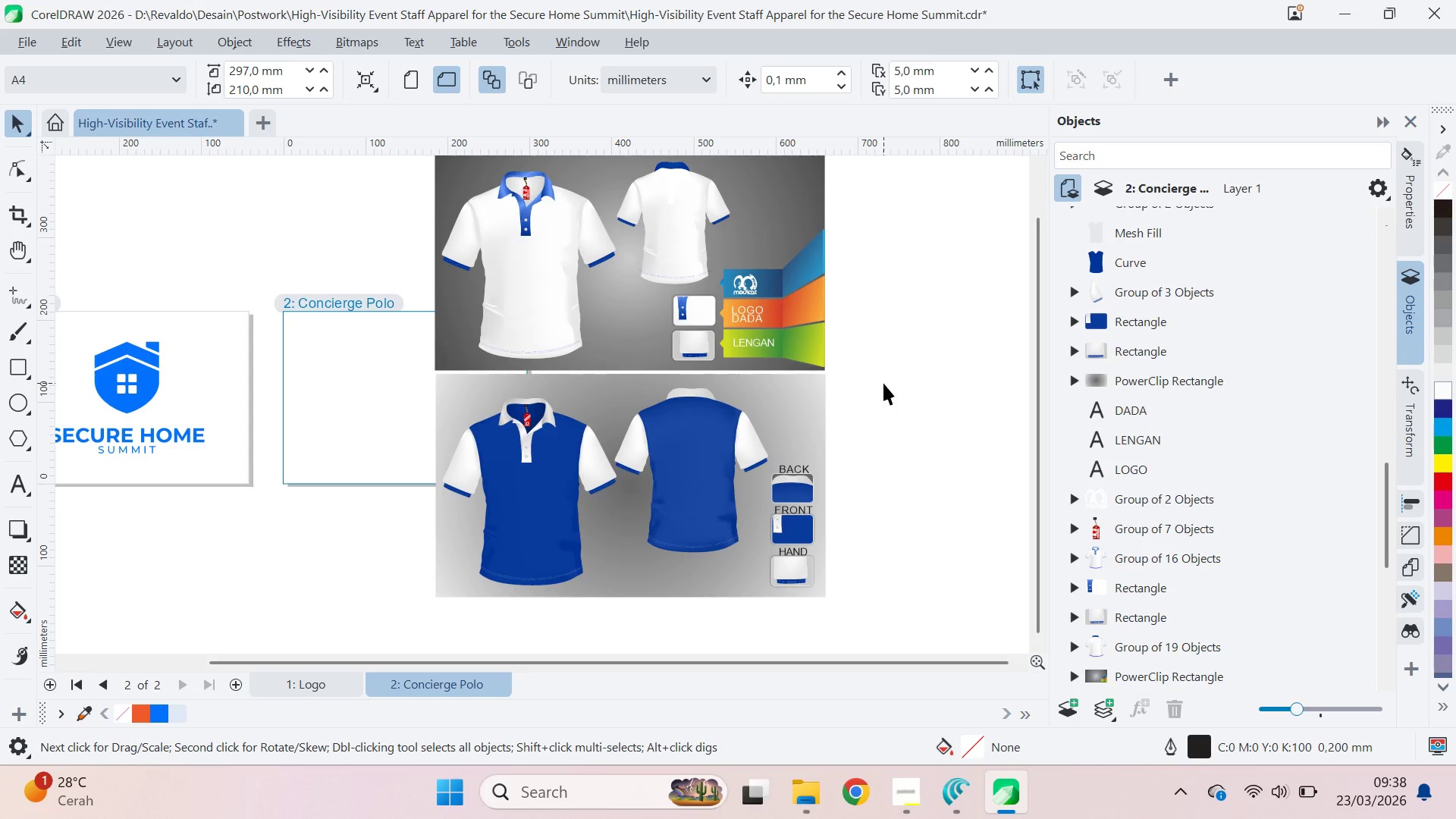 
left_click([883, 383])
 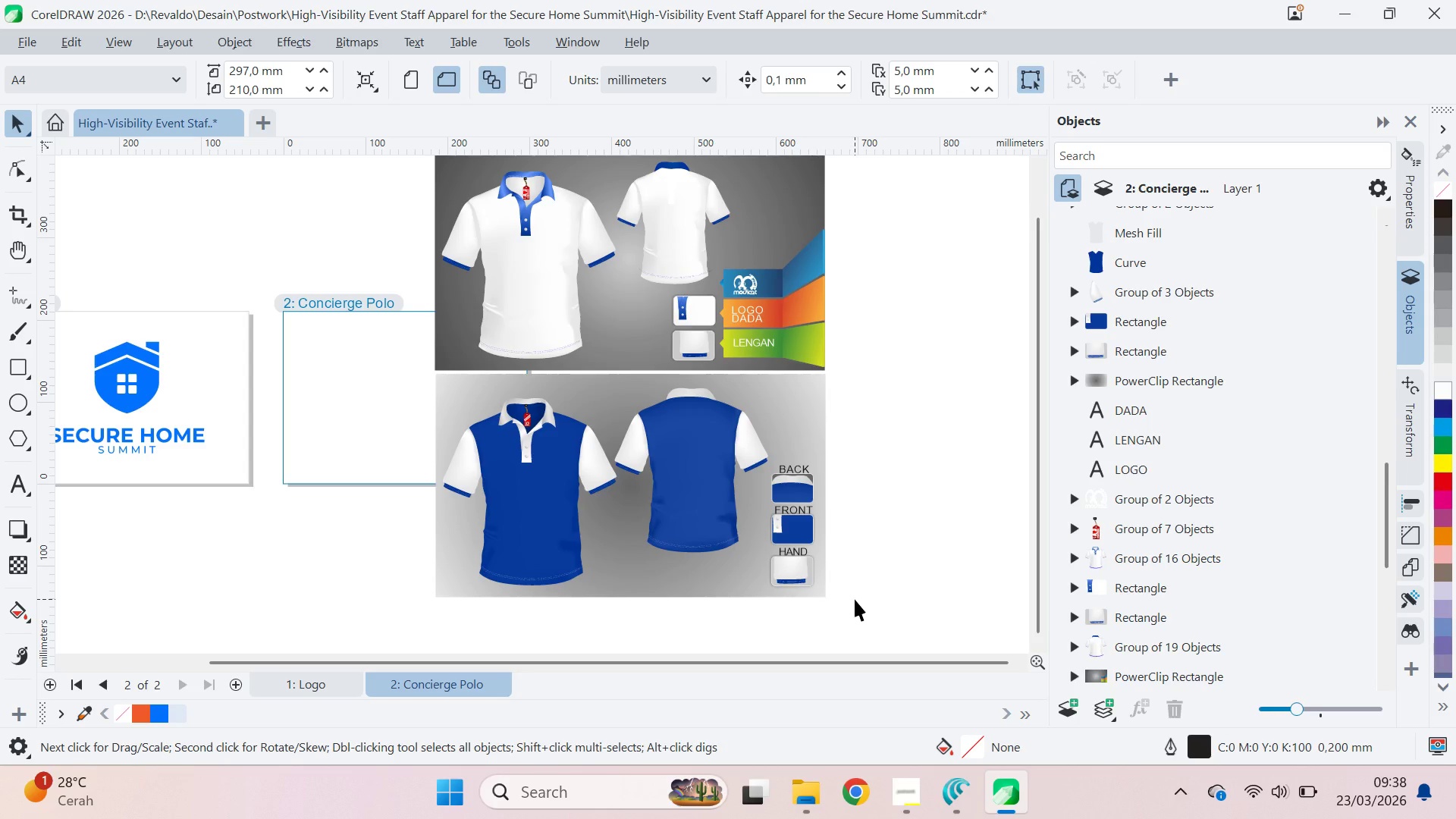 
left_click_drag(start_coordinate=[849, 618], to_coordinate=[409, 357])
 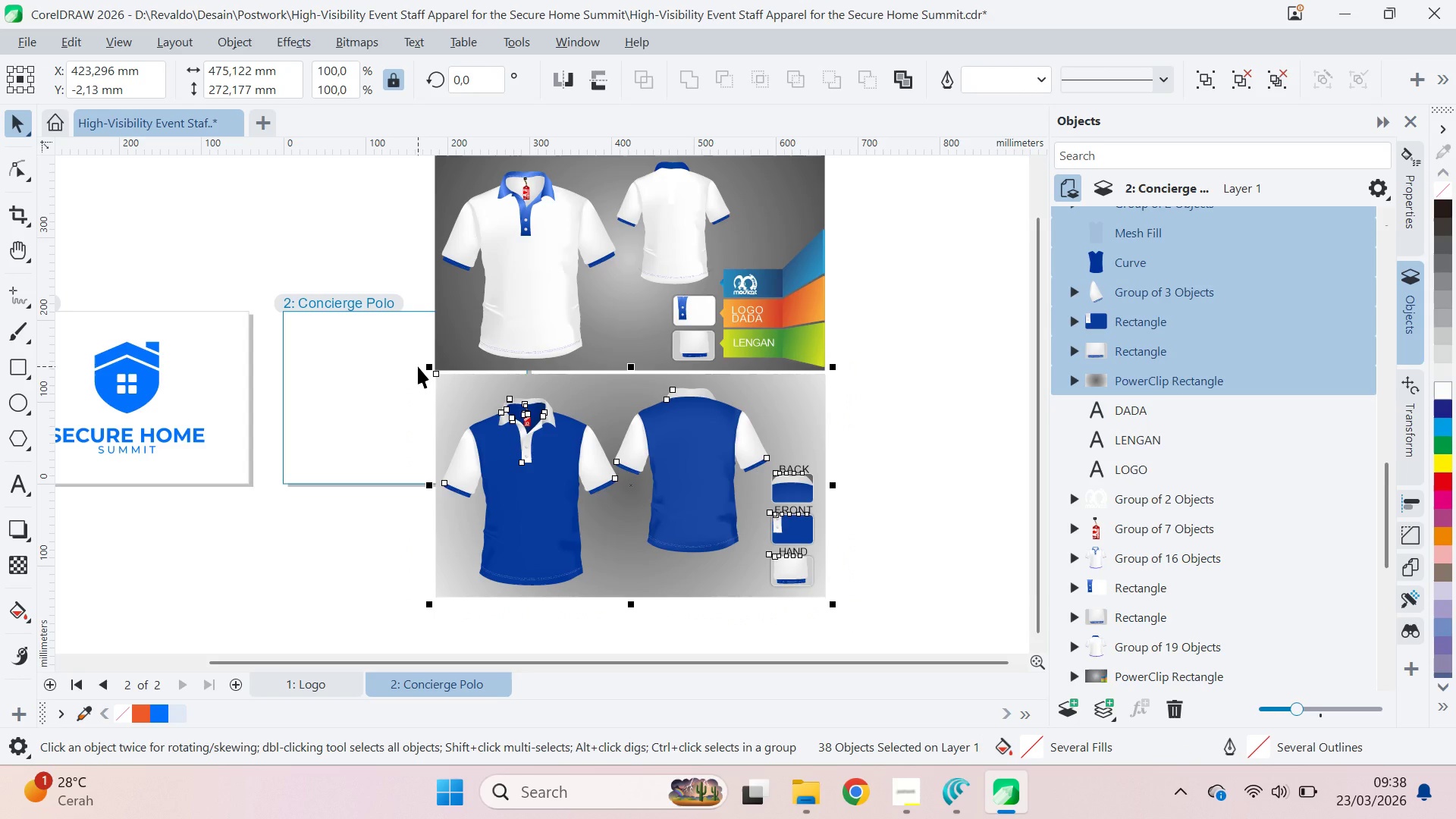 
key(Delete)
 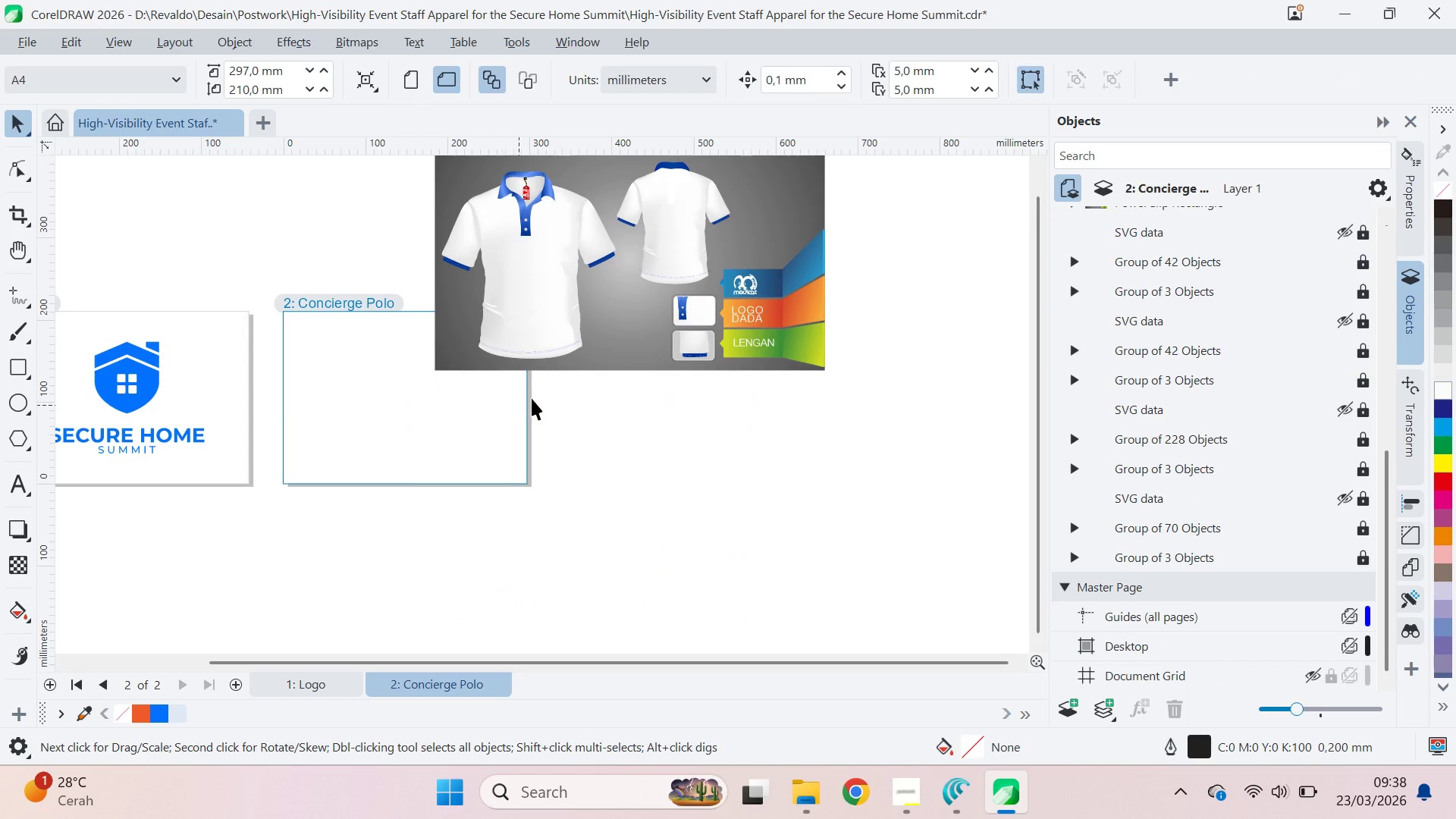 
left_click_drag(start_coordinate=[621, 312], to_coordinate=[635, 444])
 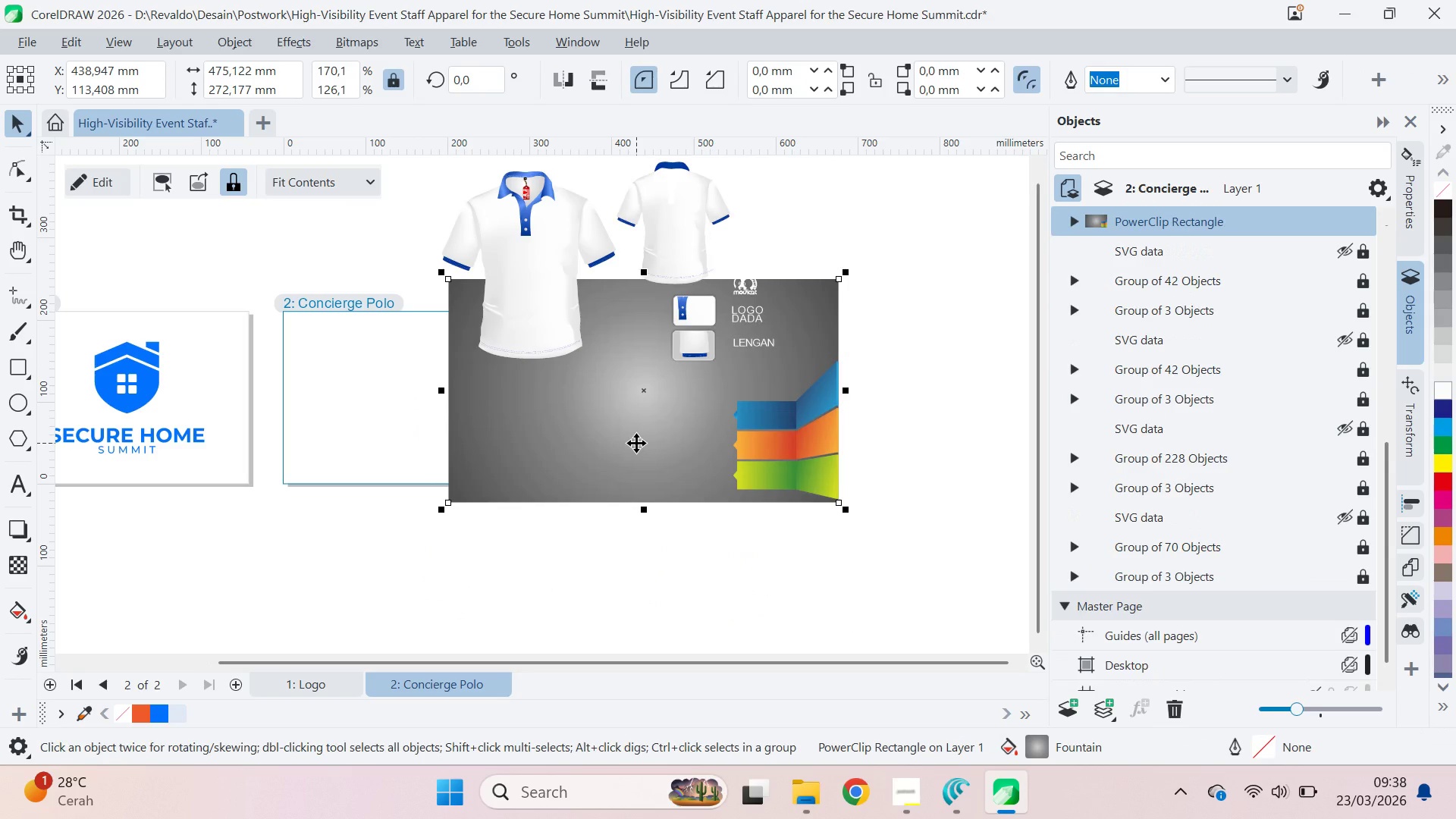 
key(Control+Z)
 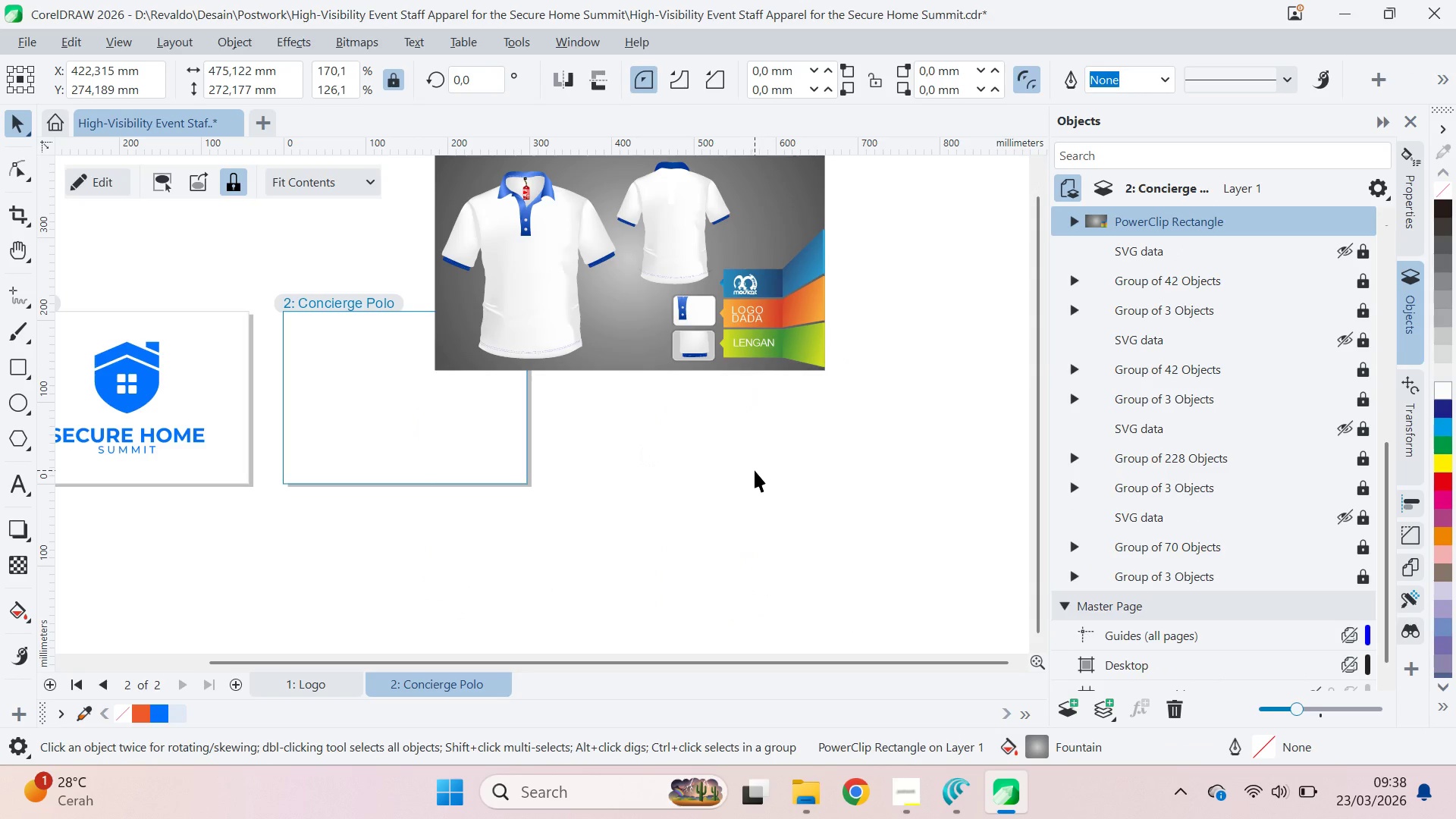 
left_click([755, 470])
 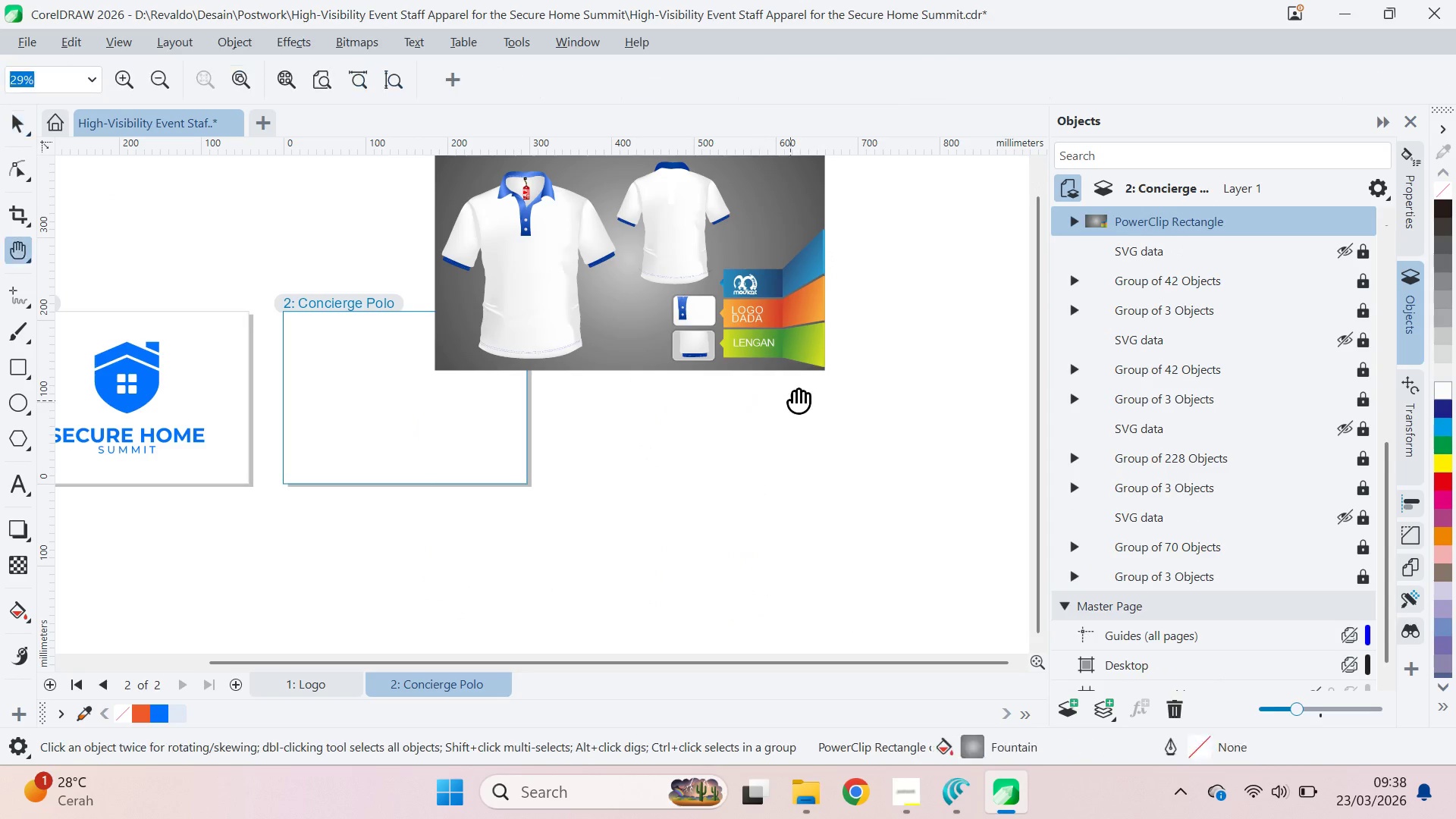 
type(qv)
 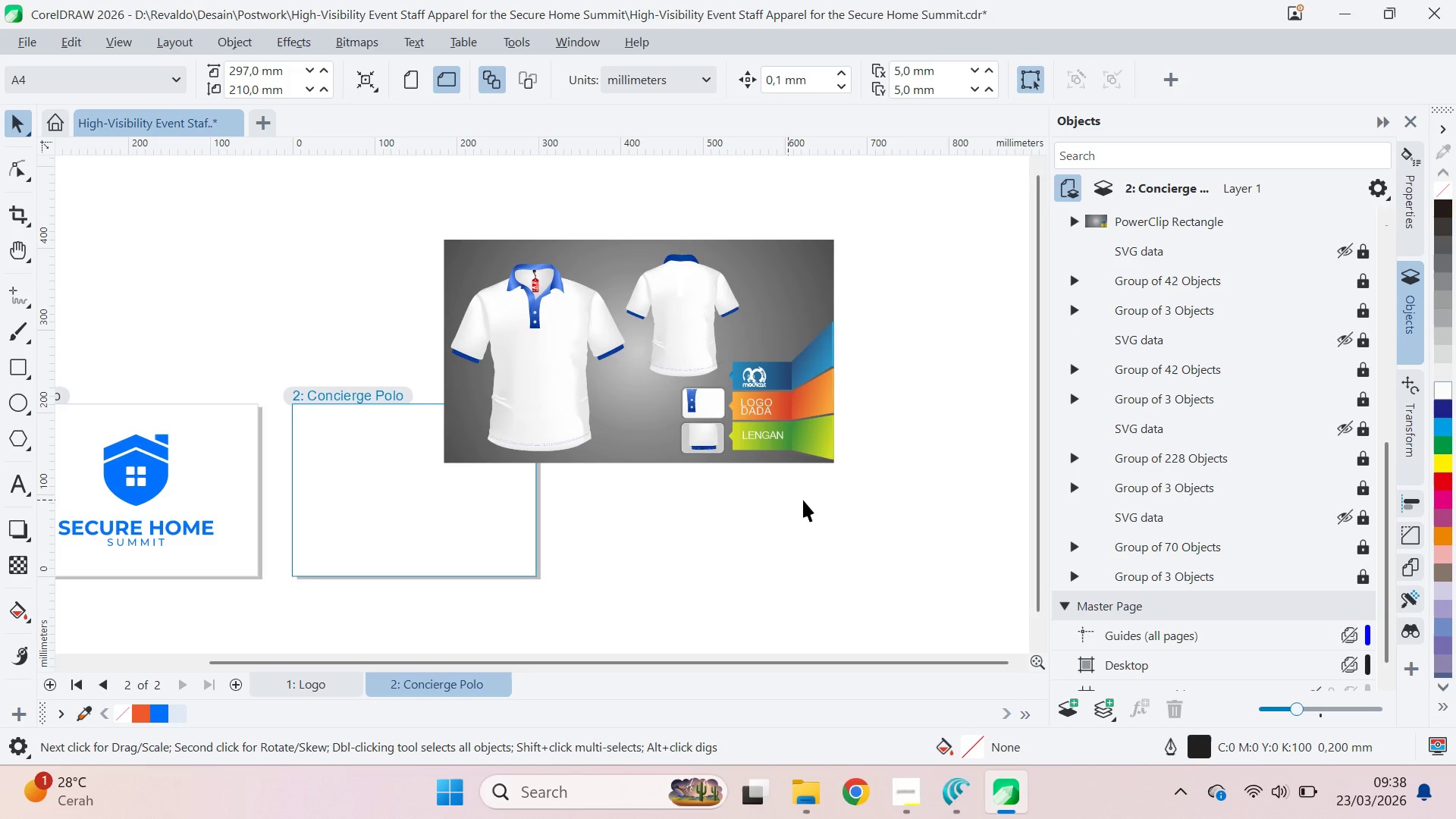 
left_click_drag(start_coordinate=[802, 386], to_coordinate=[811, 479])
 